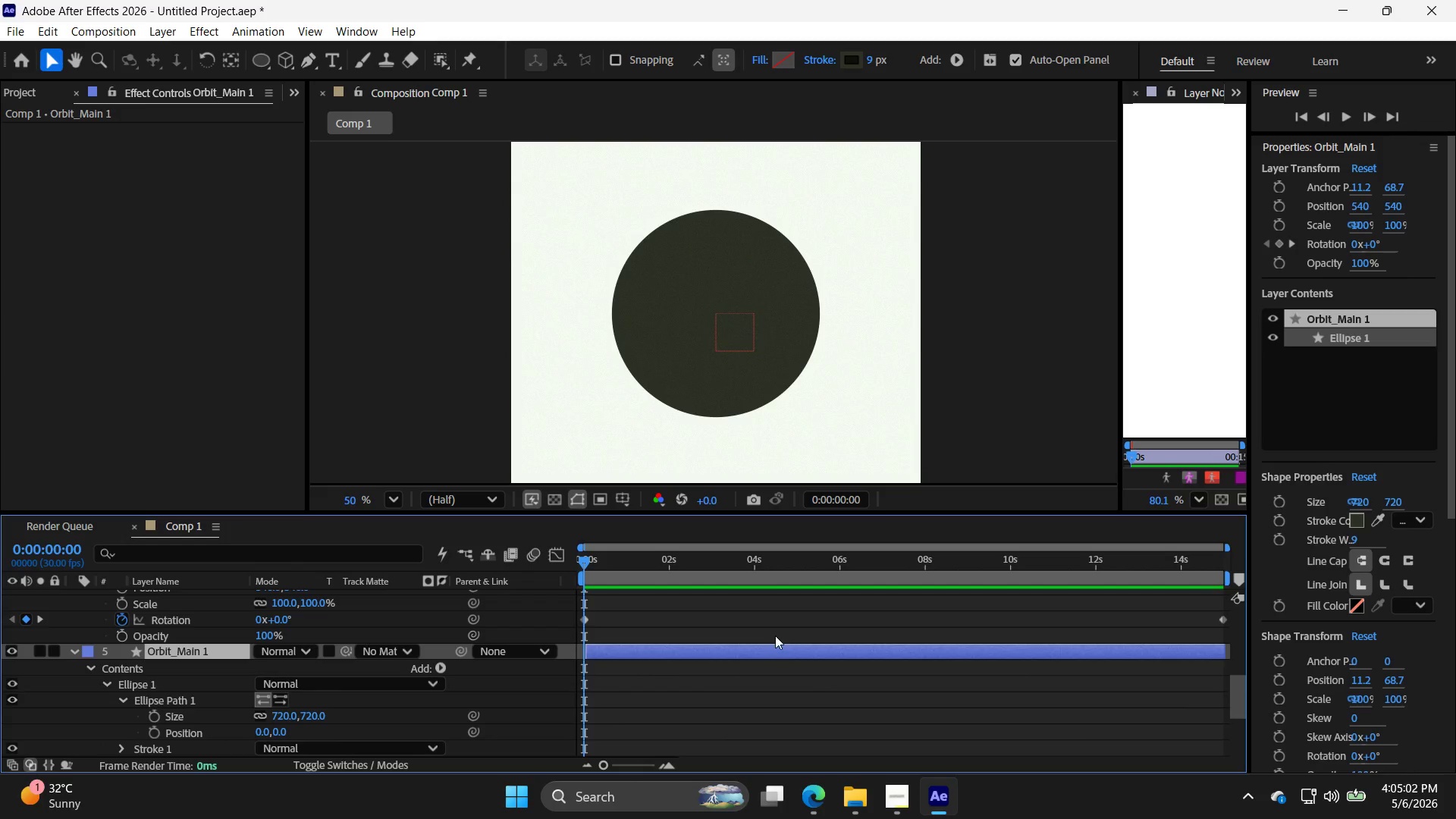 
scroll: coordinate [777, 635], scroll_direction: up, amount: 3.0
 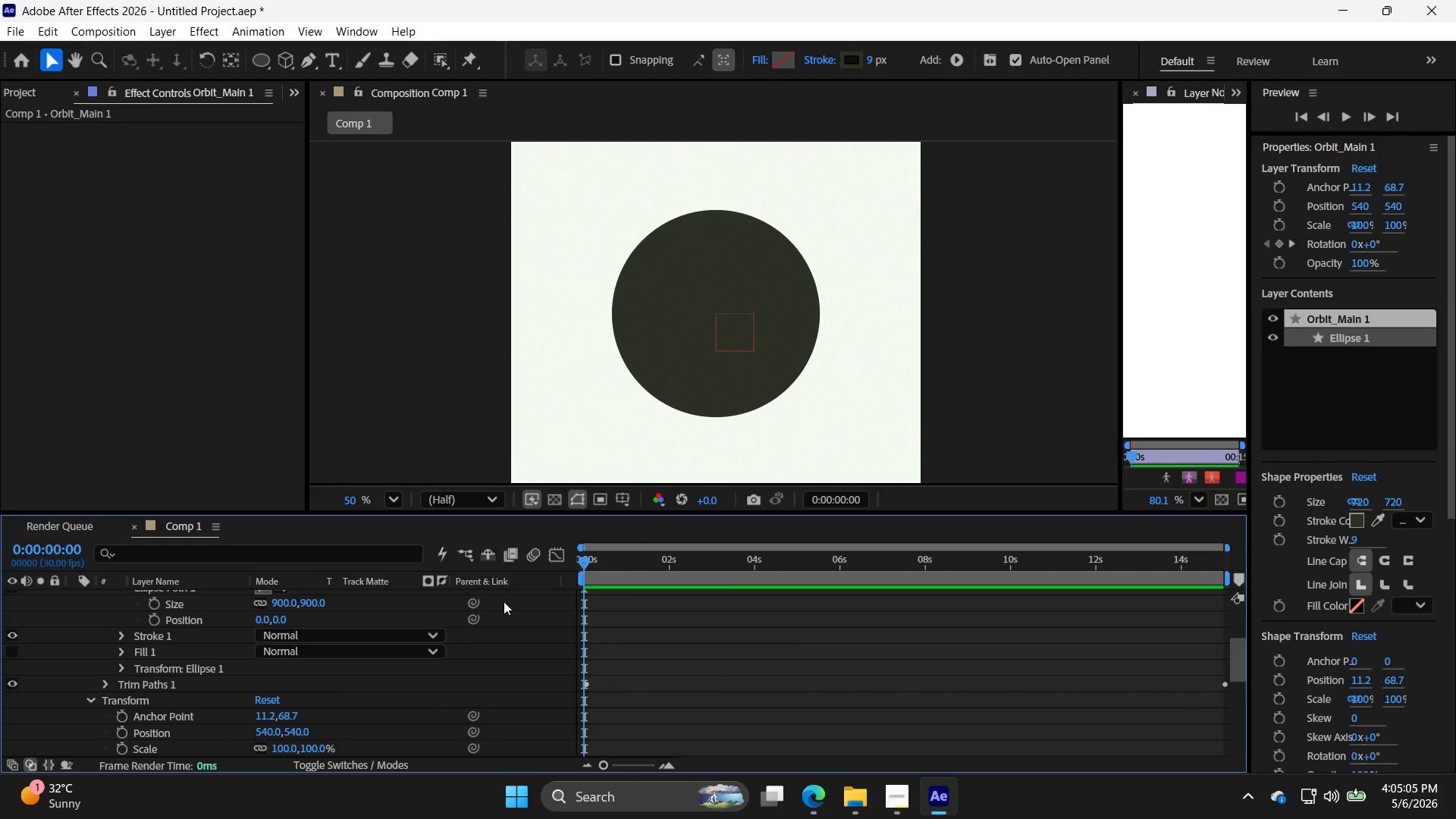 
scroll: coordinate [679, 645], scroll_direction: down, amount: 3.0
 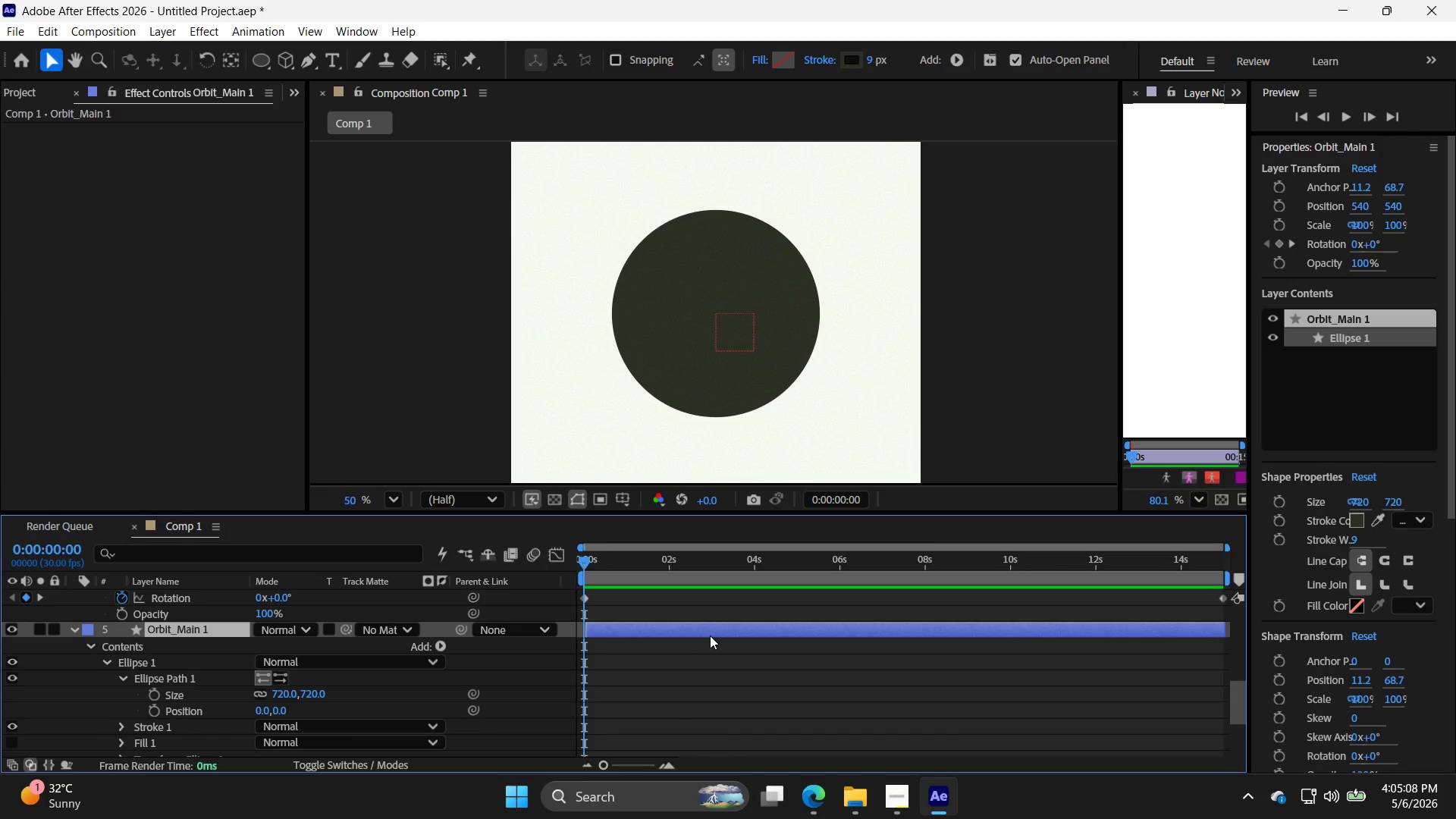 
scroll: coordinate [710, 647], scroll_direction: up, amount: 8.0
 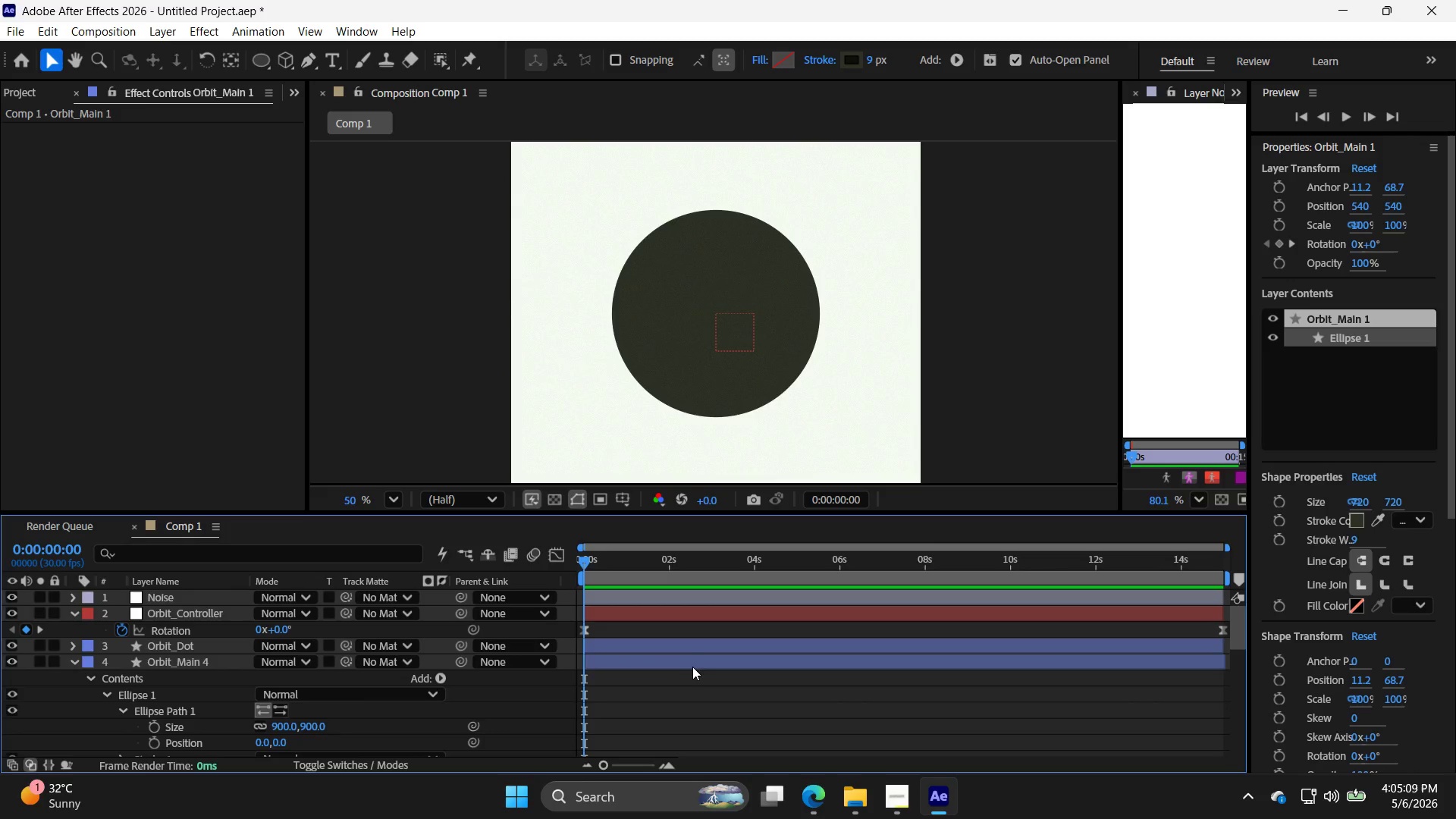 
scroll: coordinate [712, 672], scroll_direction: down, amount: 5.0
 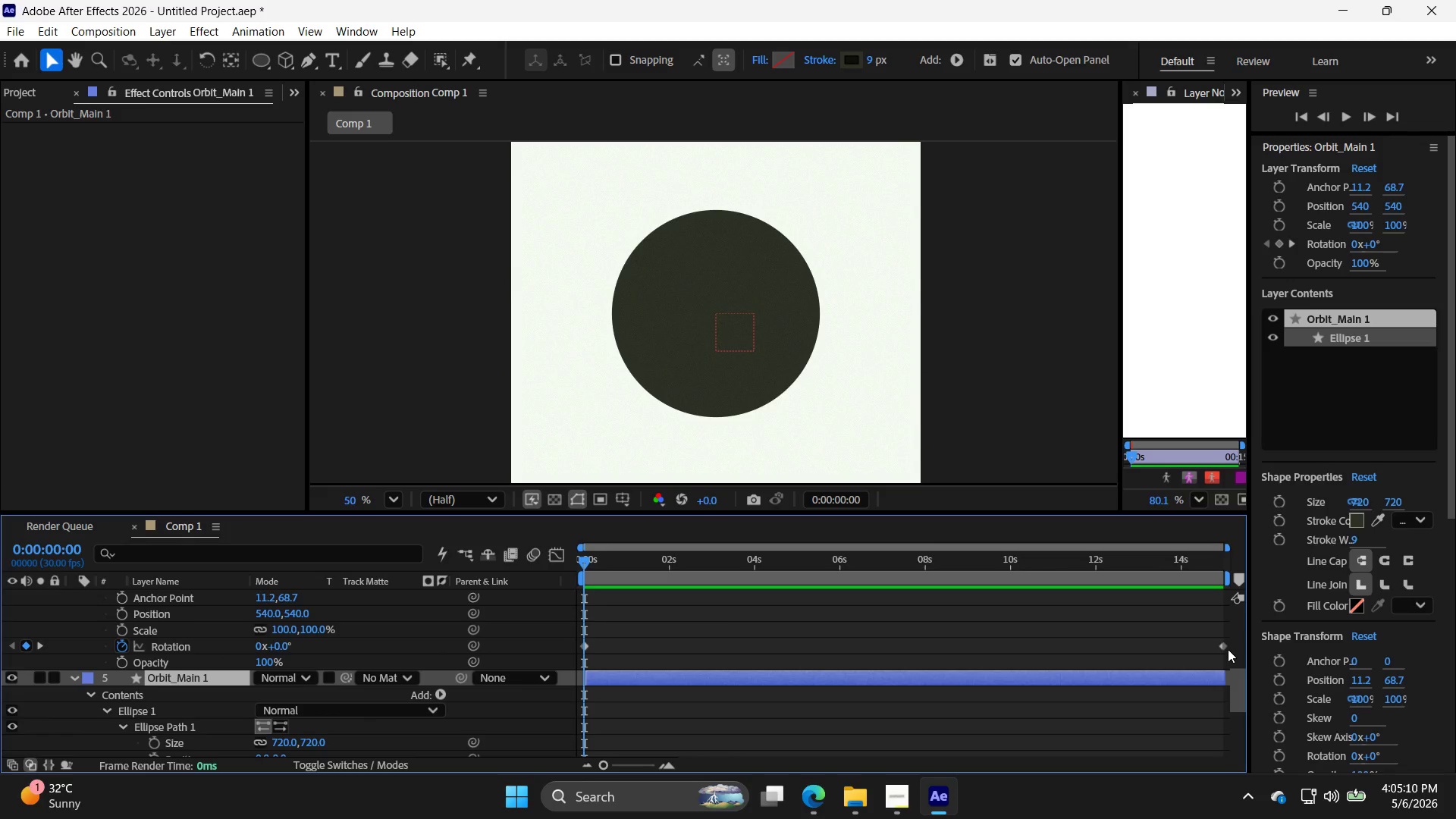 
left_click([1220, 646])
 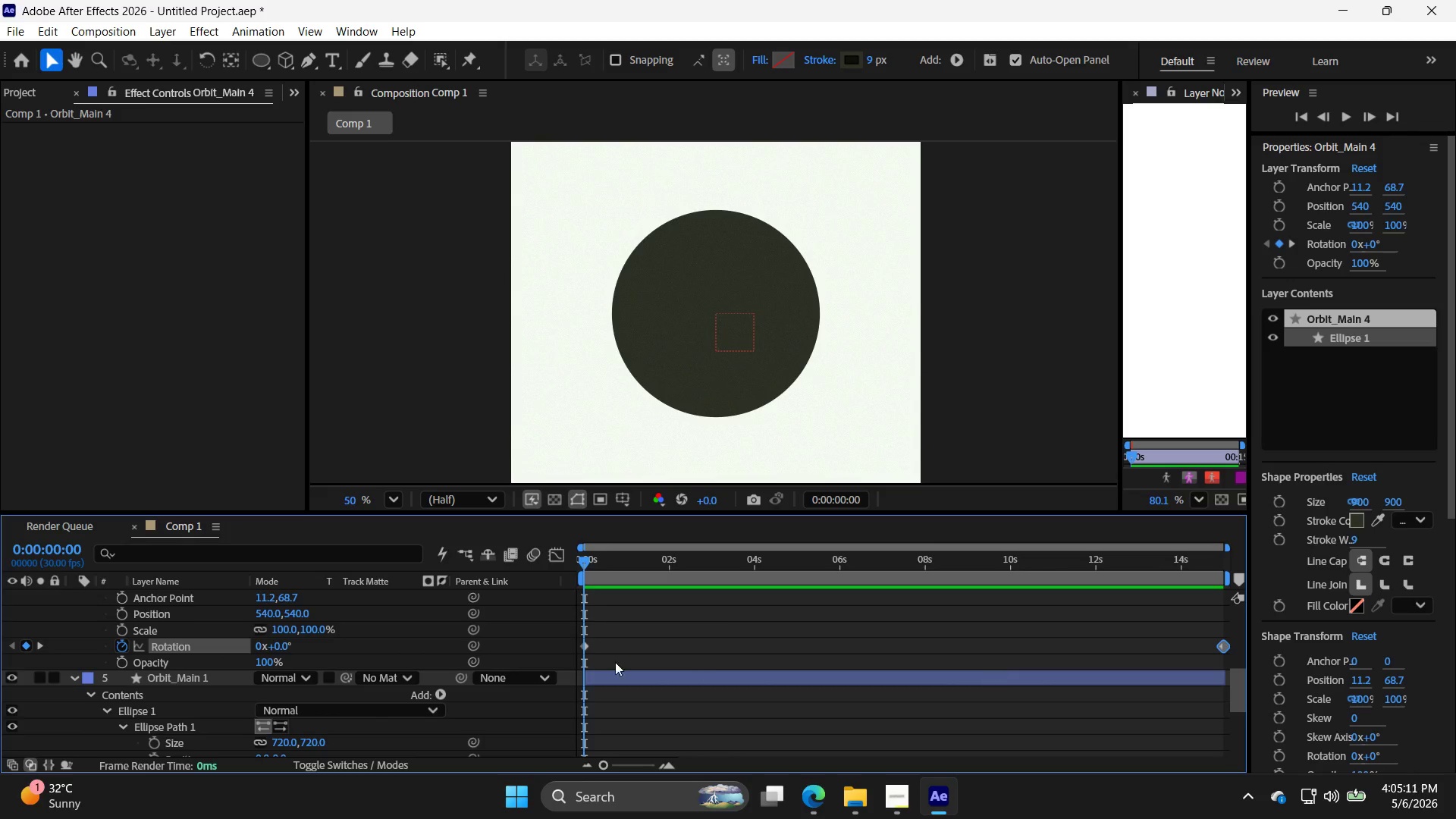 
hold_key(key=ControlLeft, duration=0.73)
left_click([583, 645])
 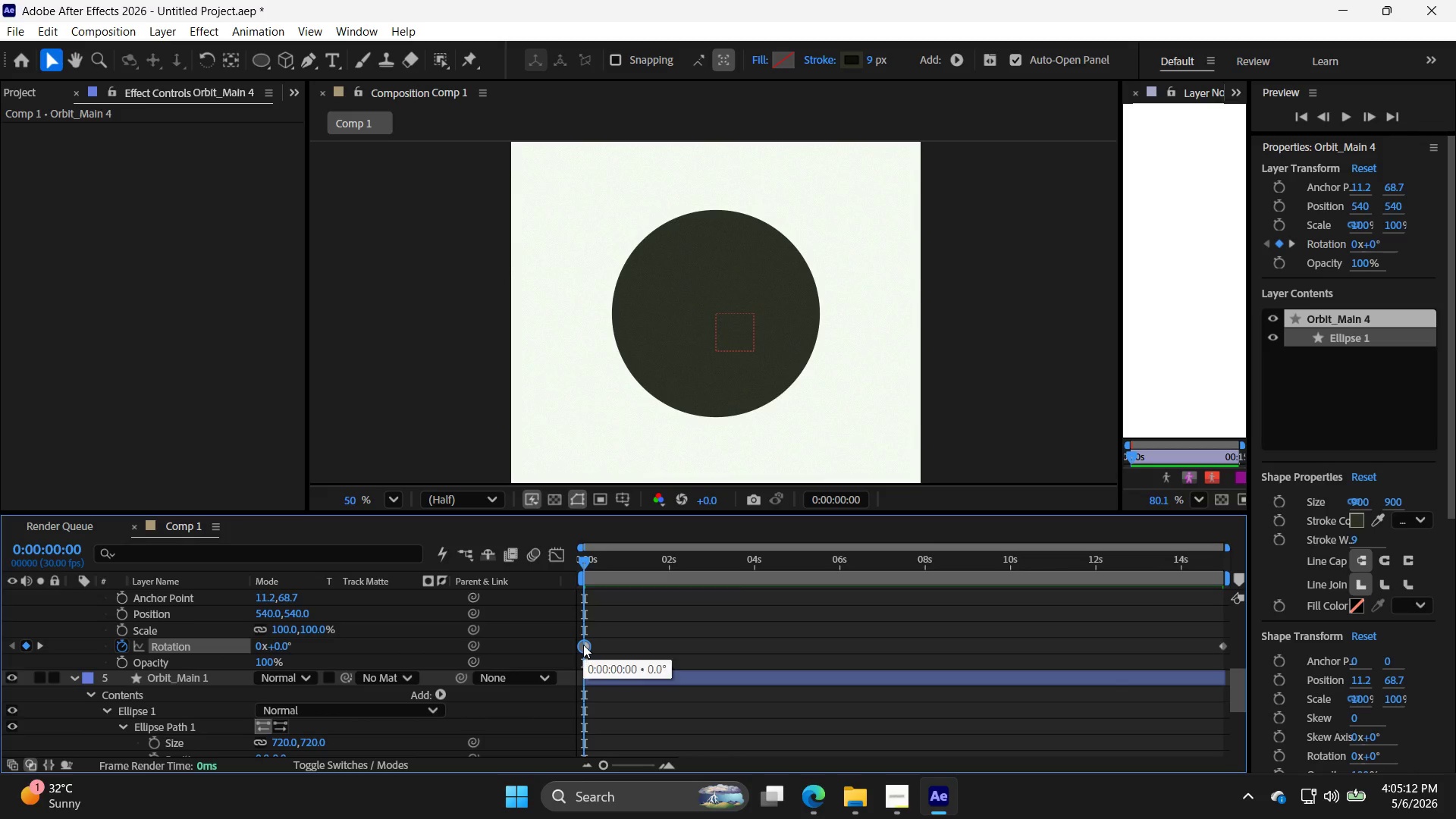 
key(F9)
 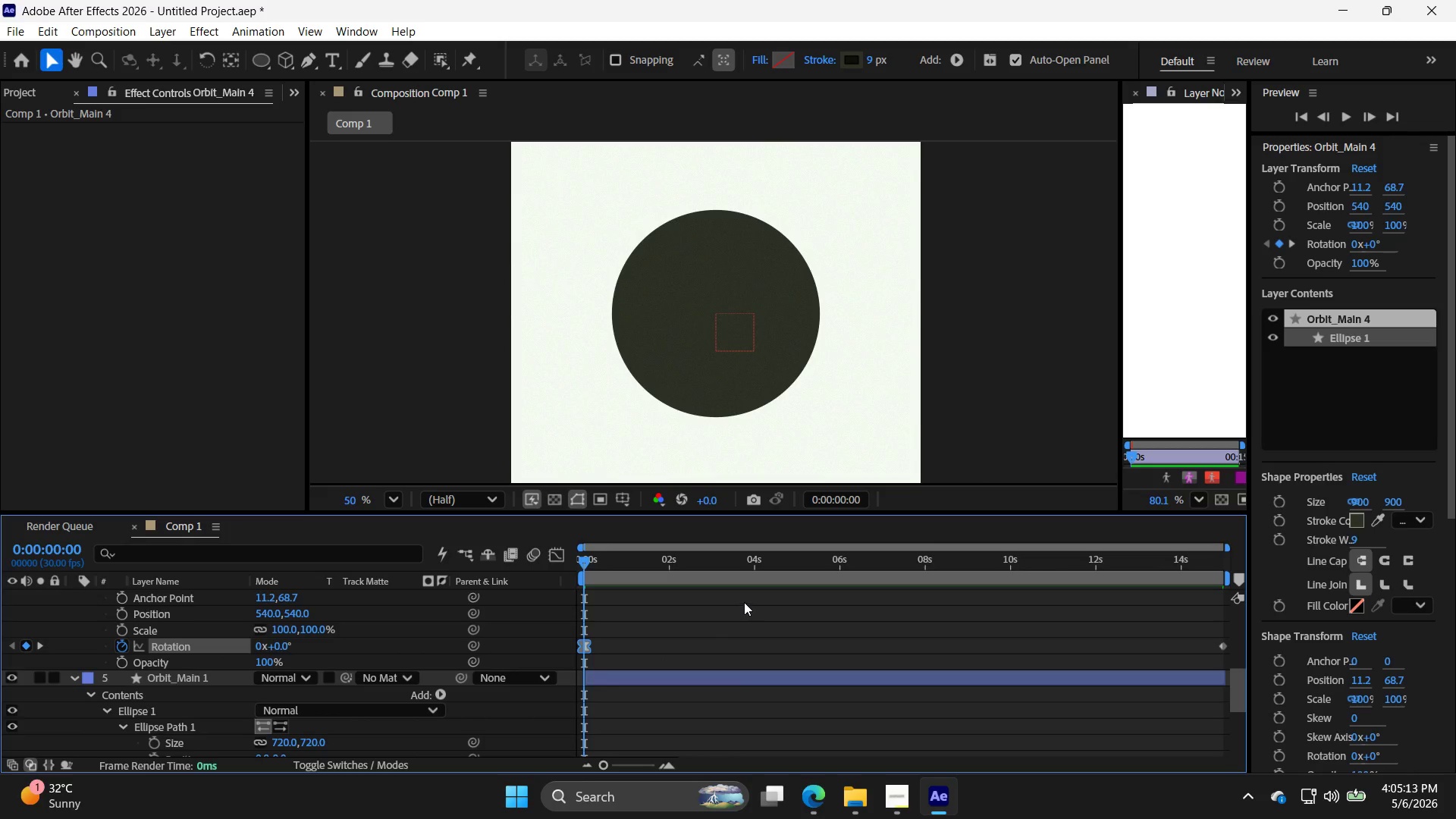 
scroll: coordinate [777, 629], scroll_direction: up, amount: 8.0
 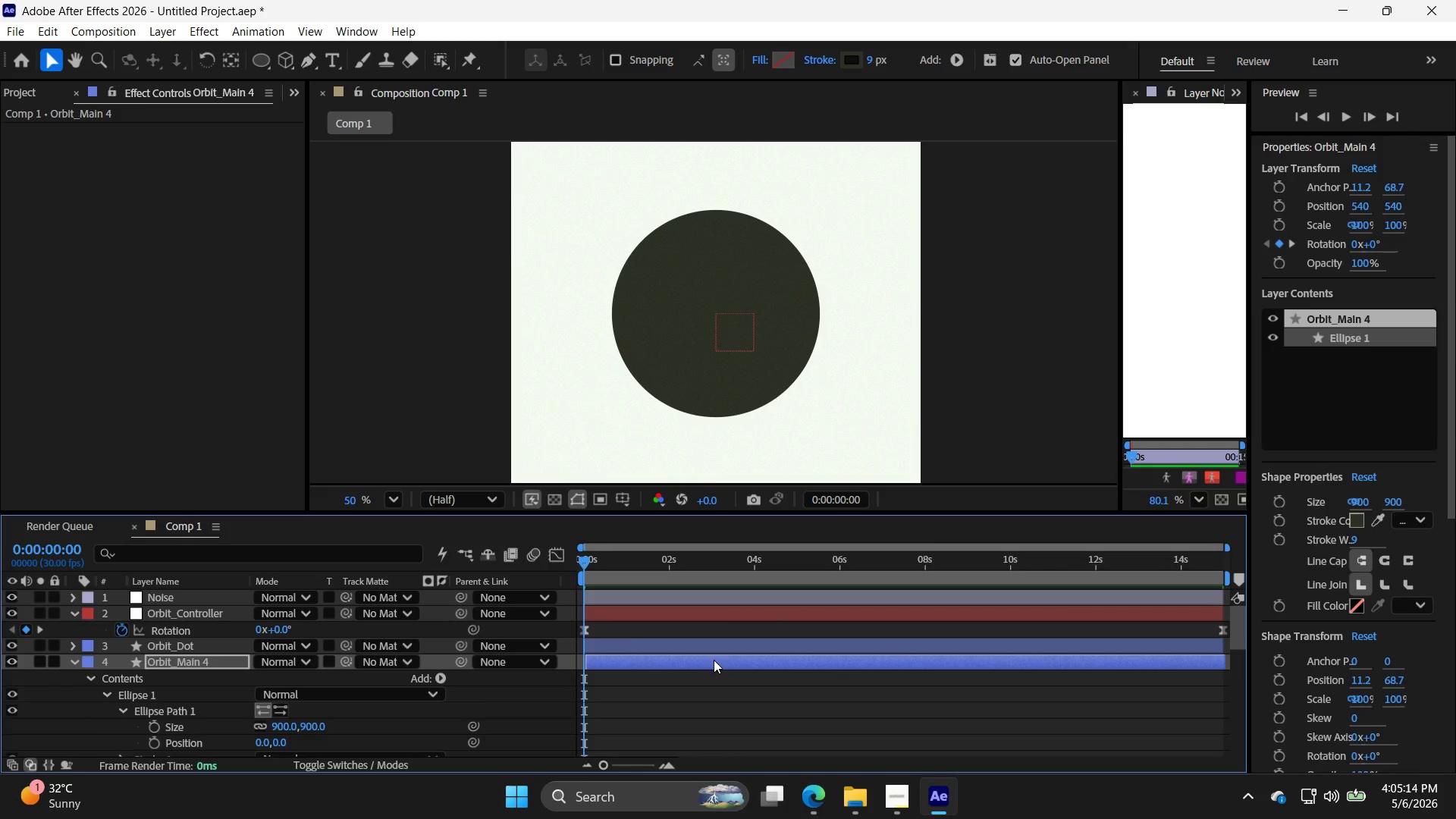 
left_click([714, 659])
 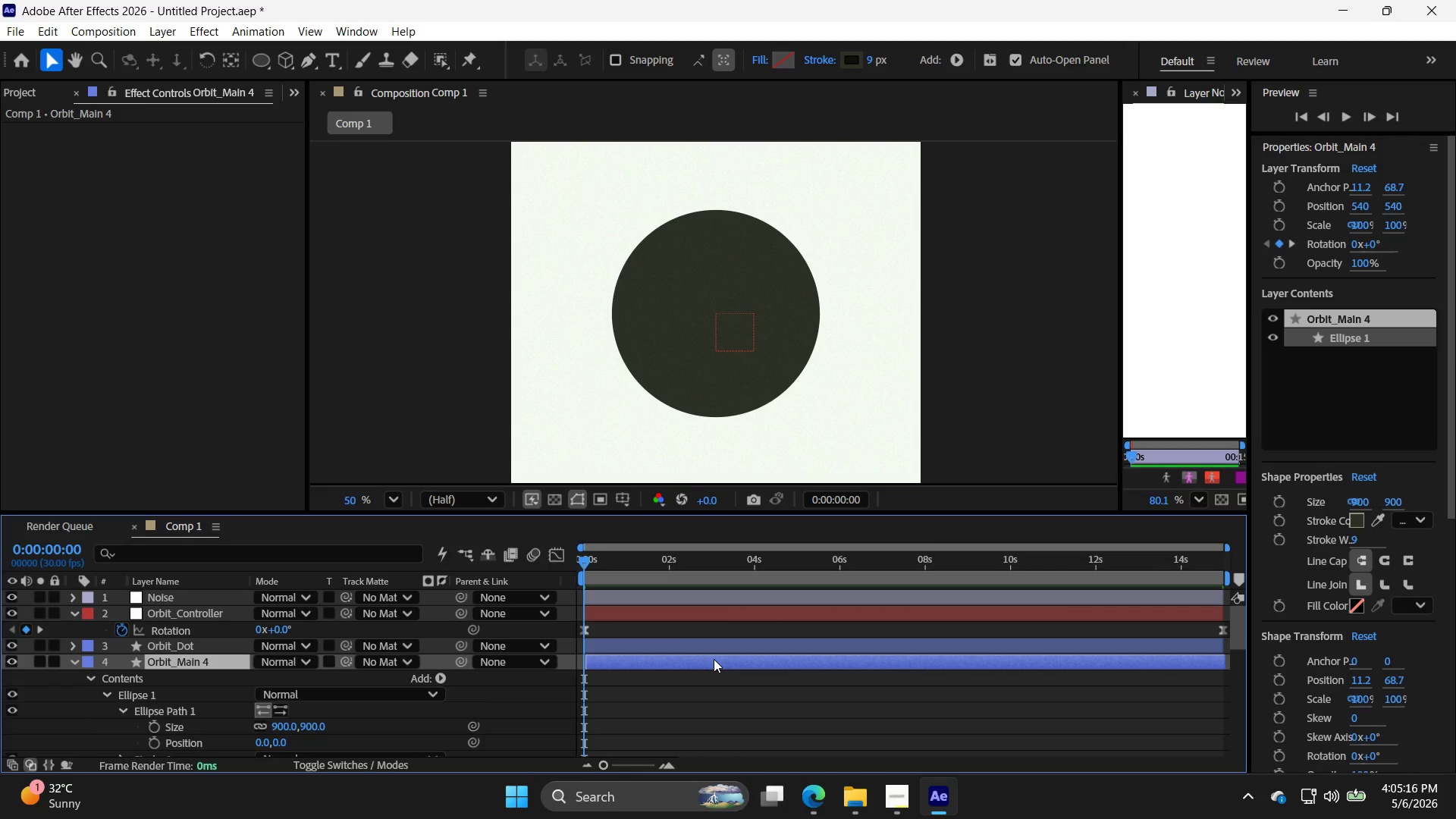 
key(Control+D)
 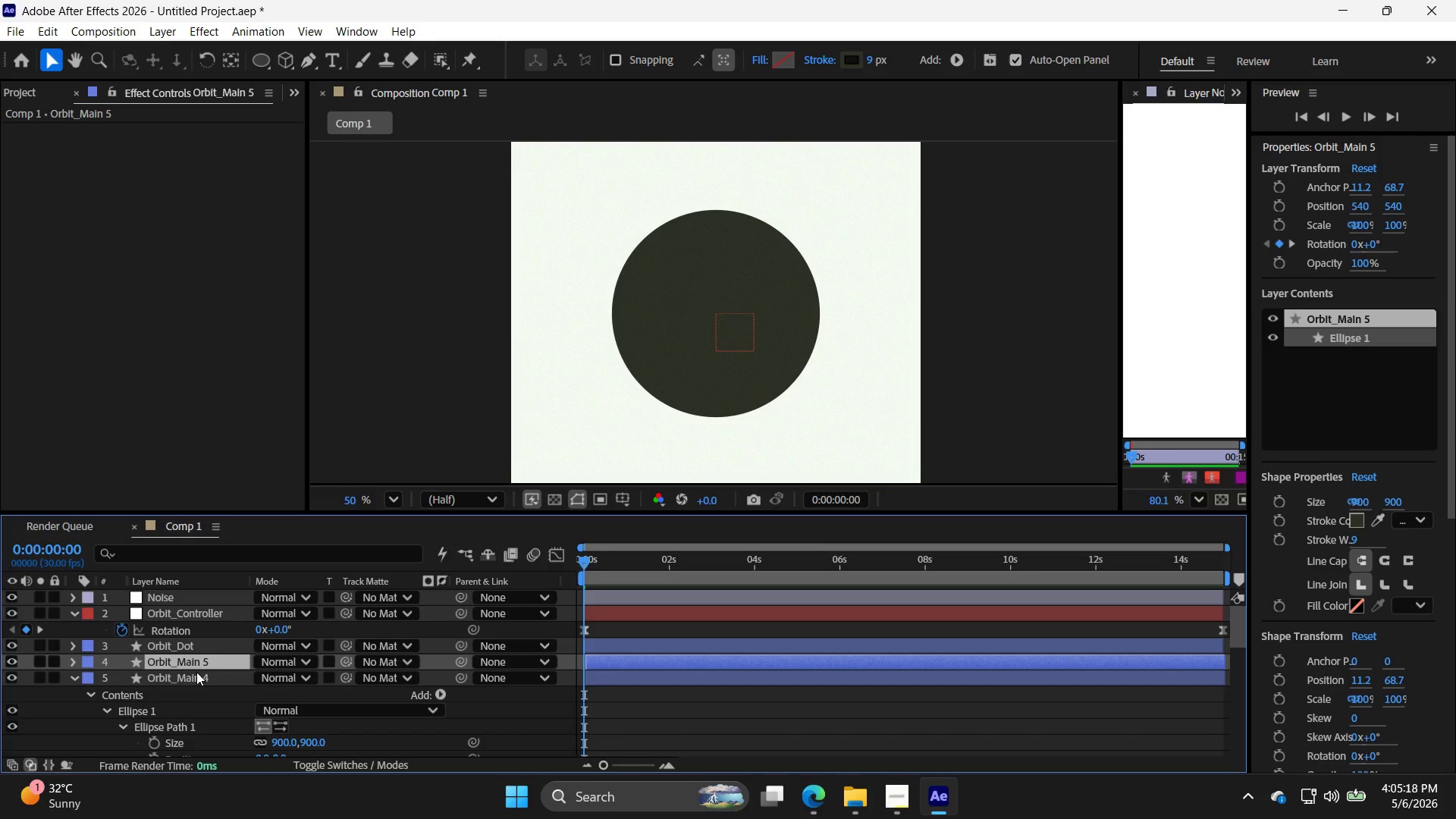 
double_click([192, 679])
 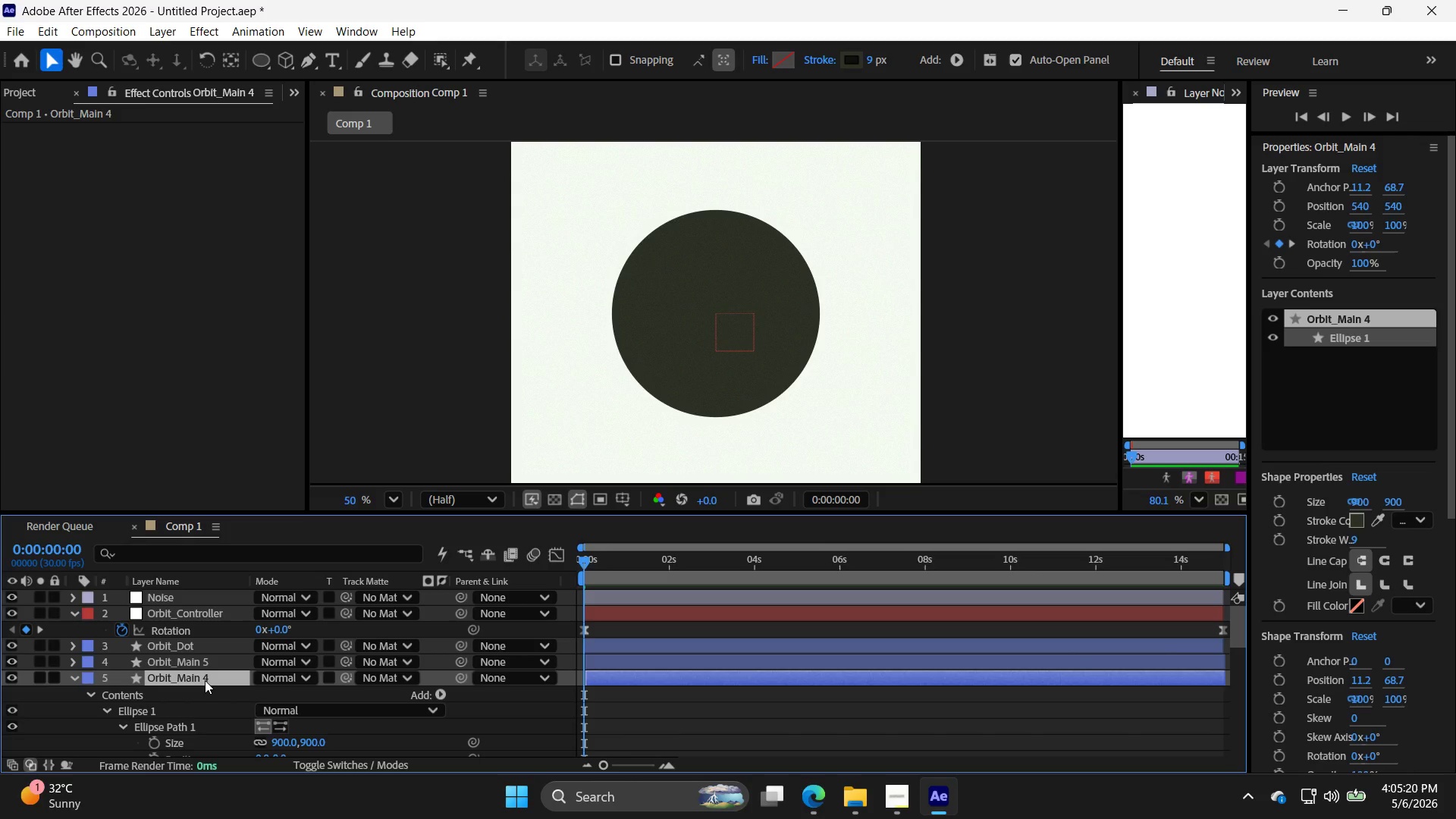 
right_click([205, 680])
 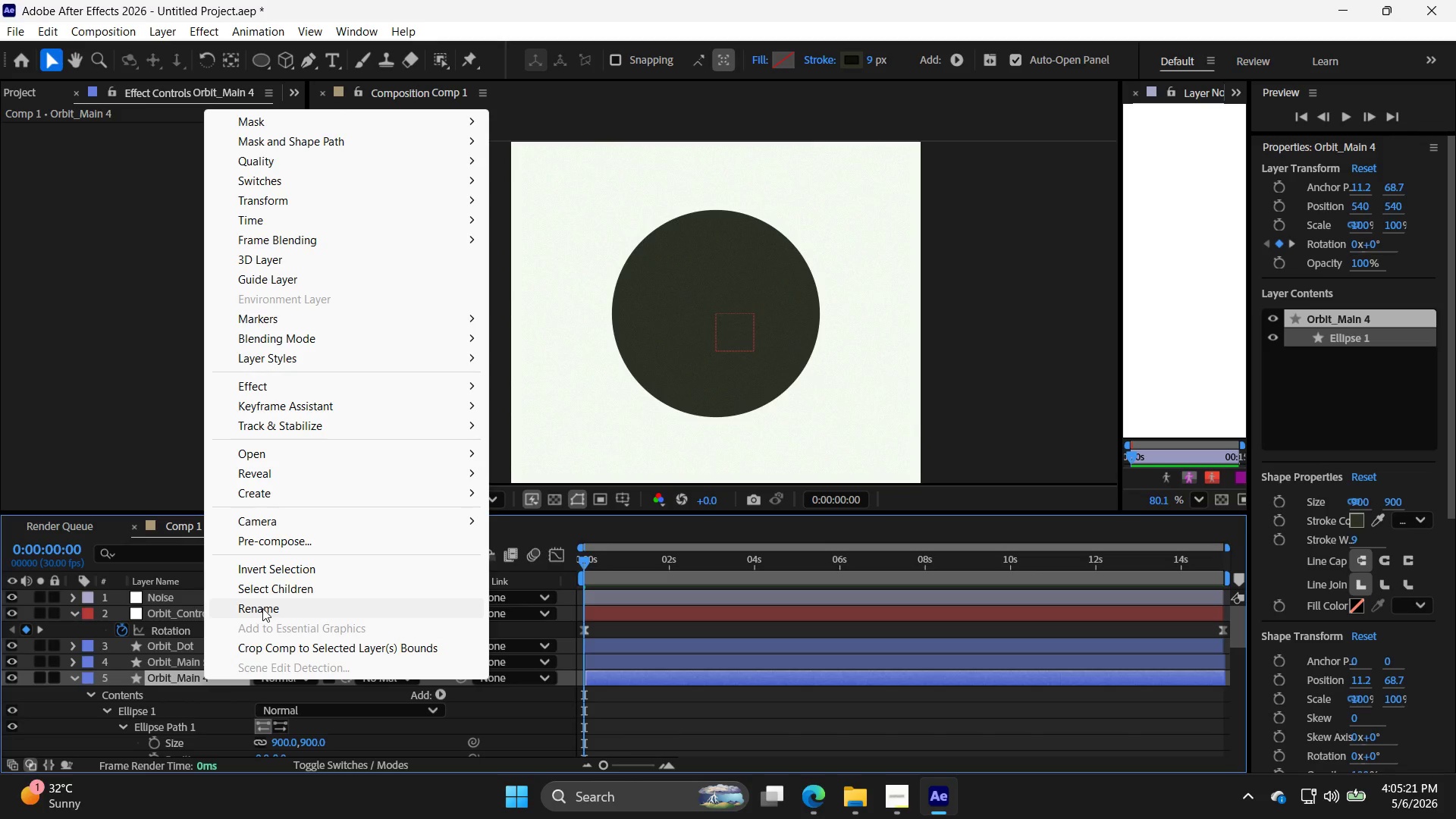 
left_click([262, 608])
 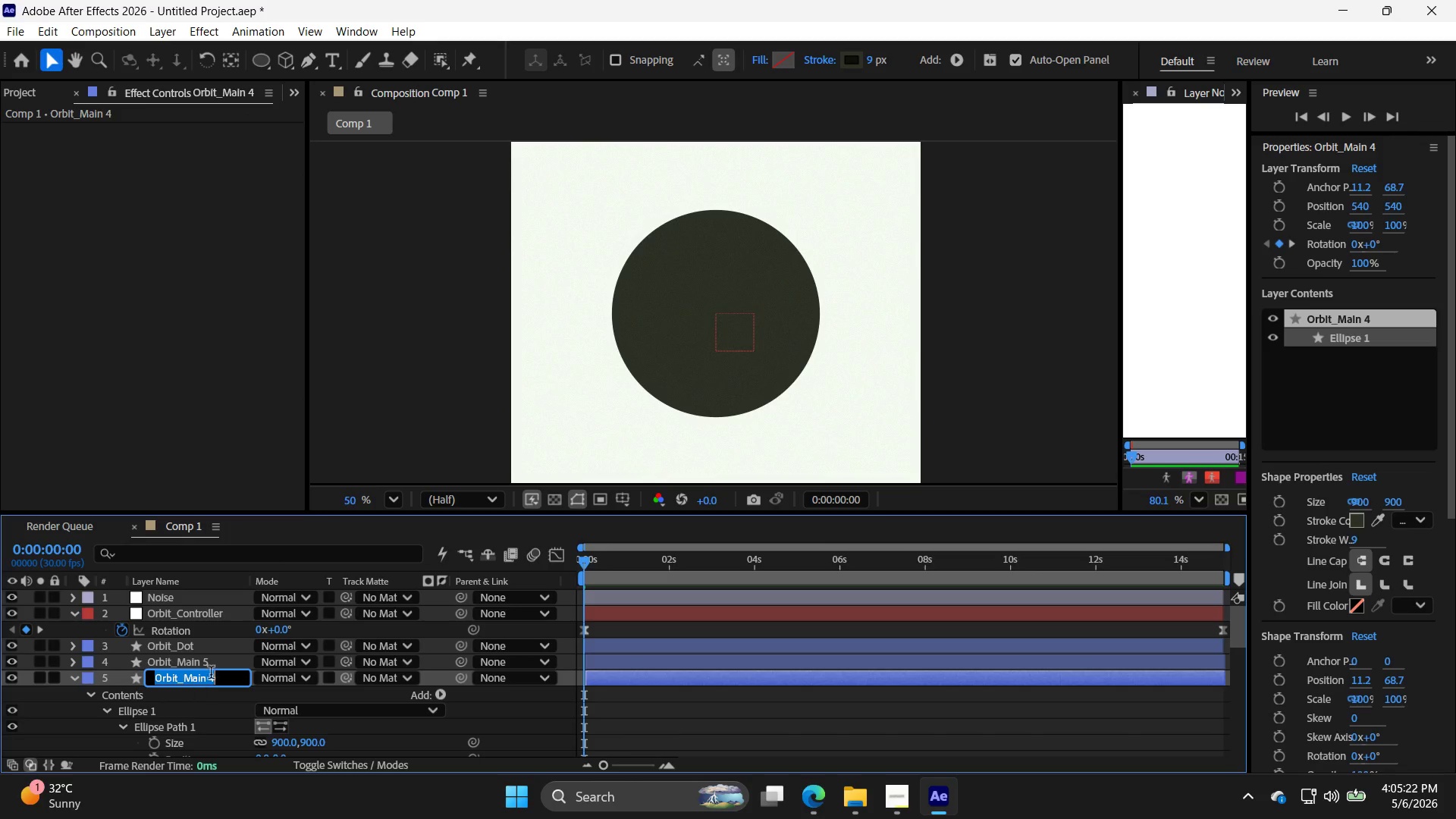 
left_click([225, 673])
 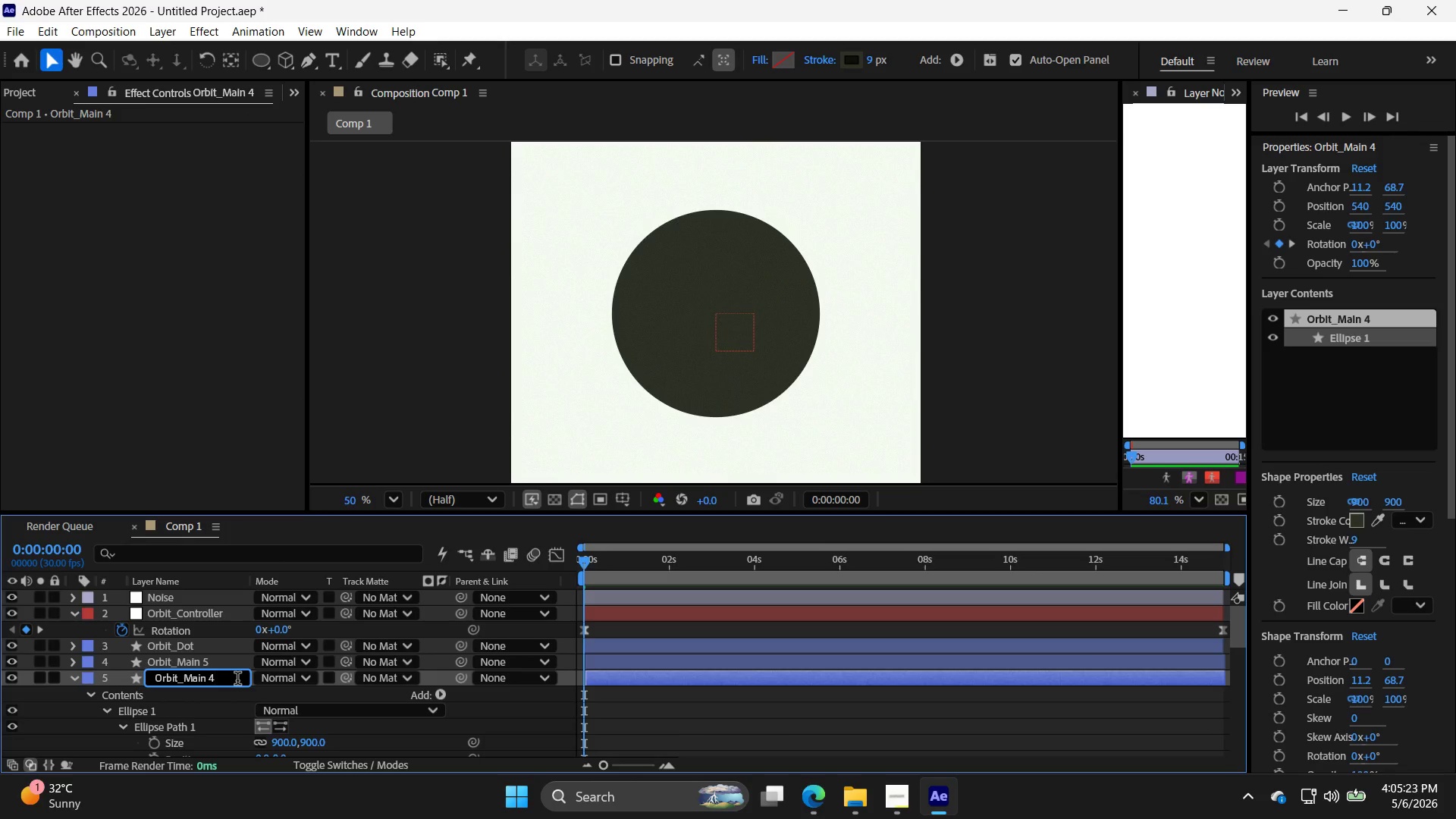 
key(Backspace)
type(mid)
 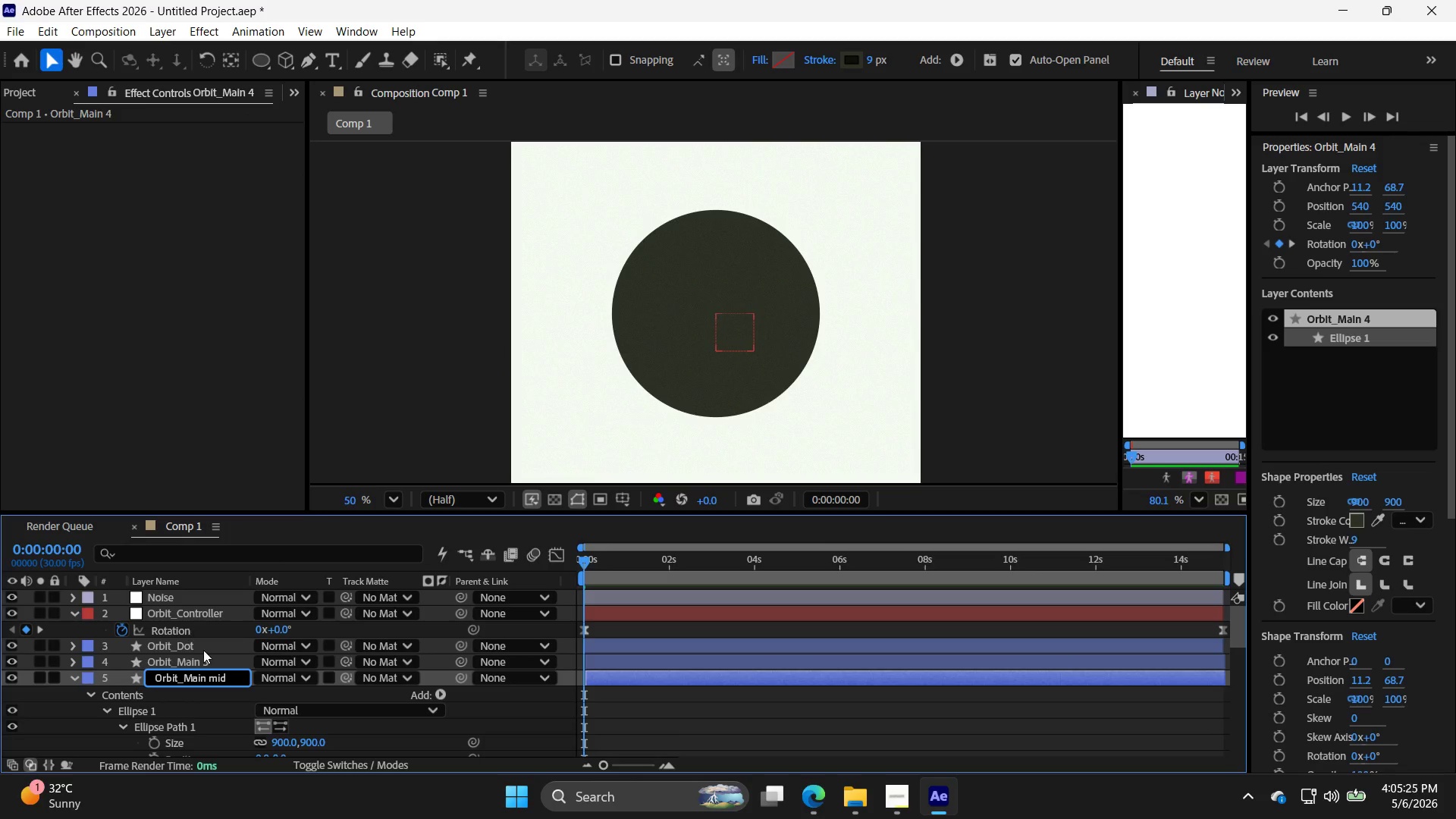 
left_click([209, 661])
 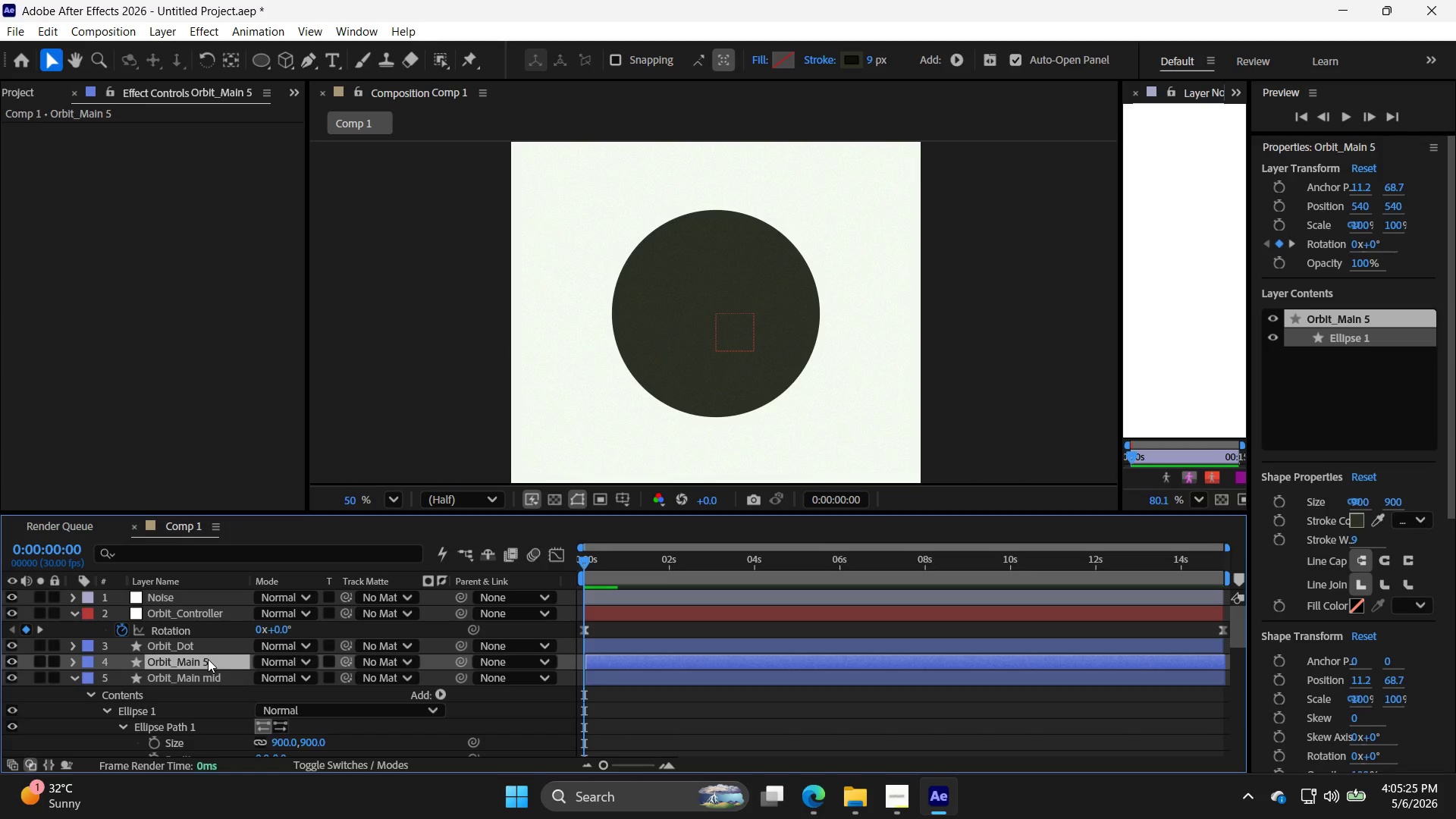 
right_click([208, 659])
 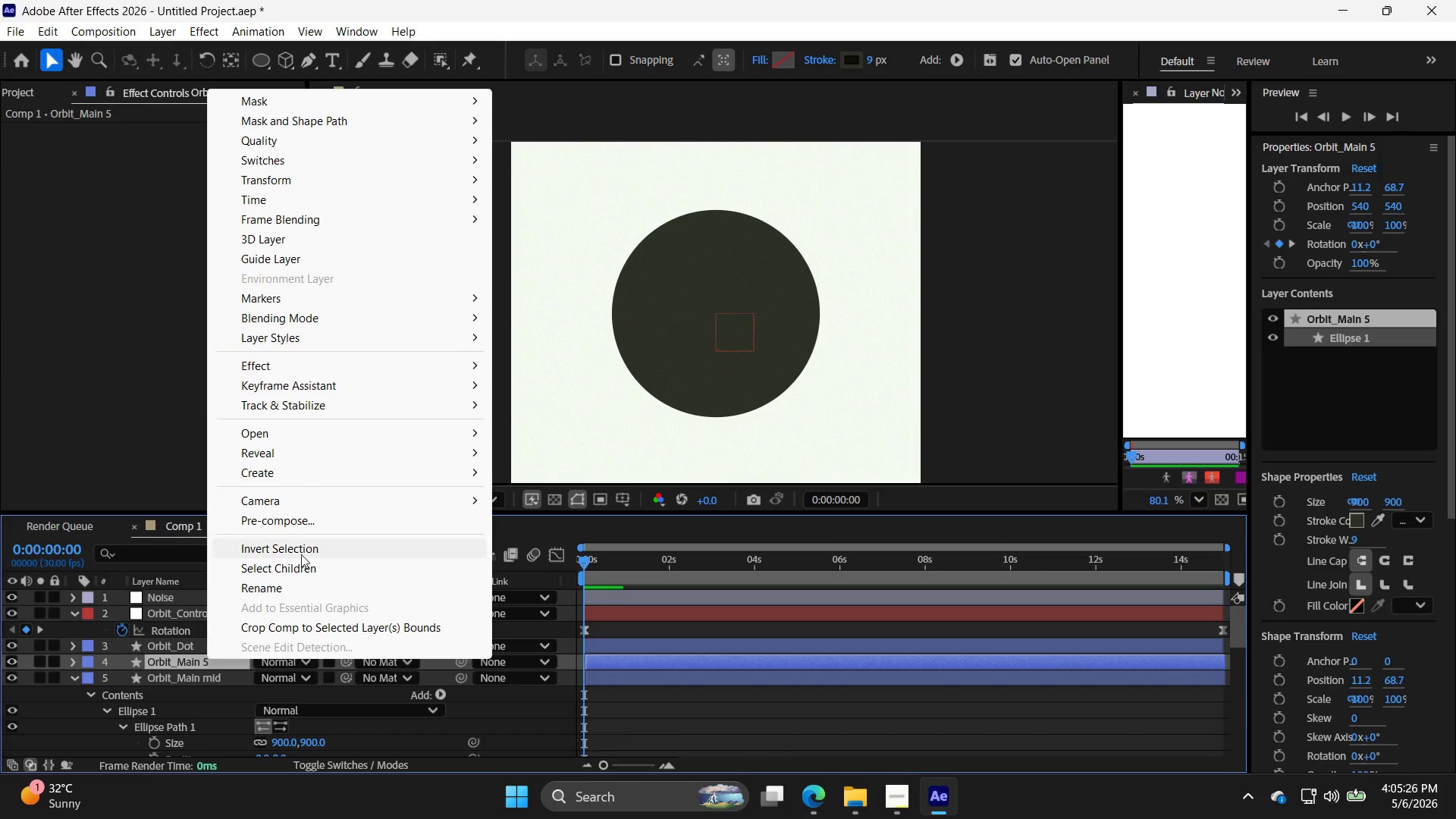 
left_click([304, 590])
 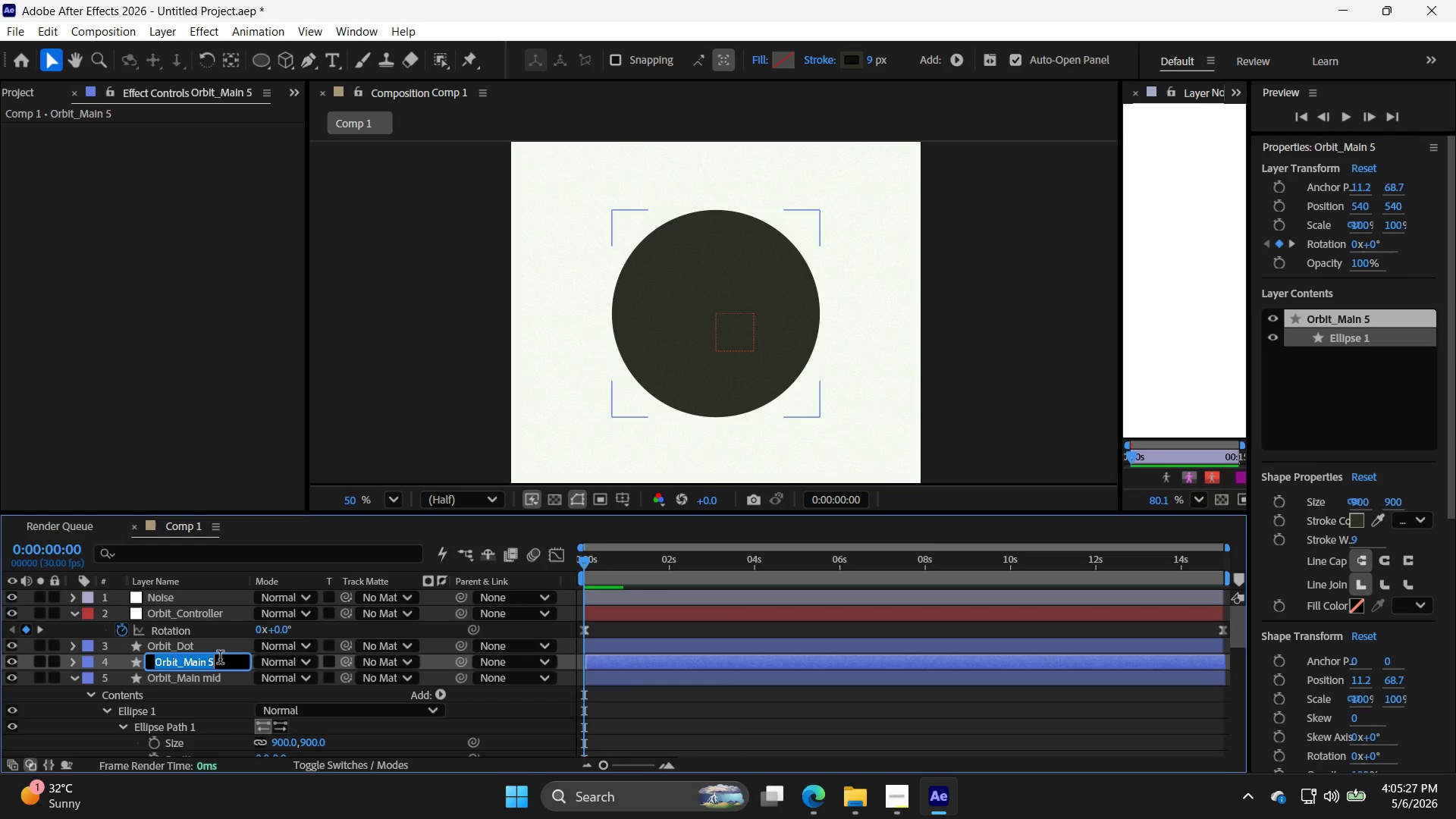 
left_click([220, 659])
 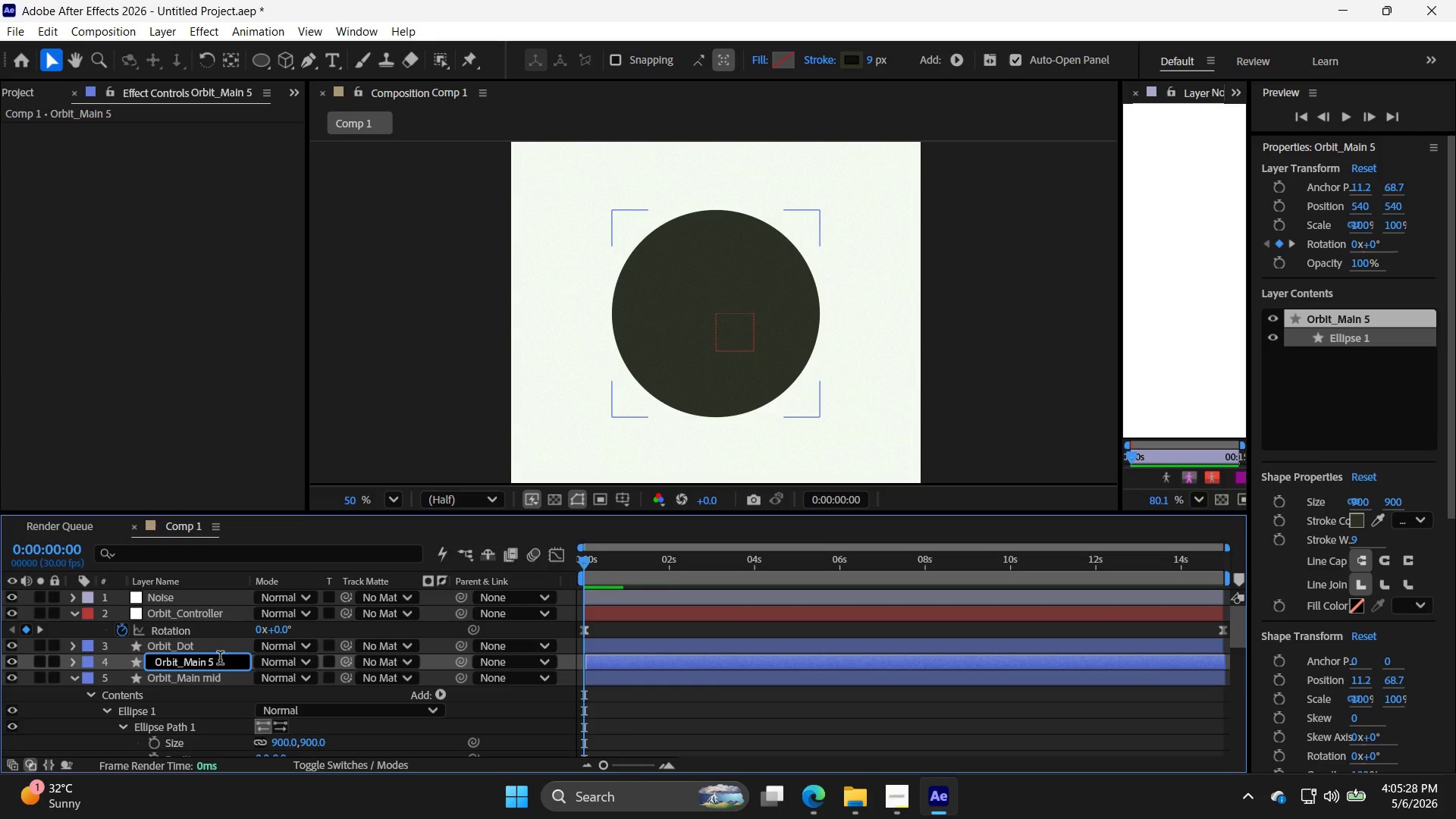 
key(Backspace)
type(big)
 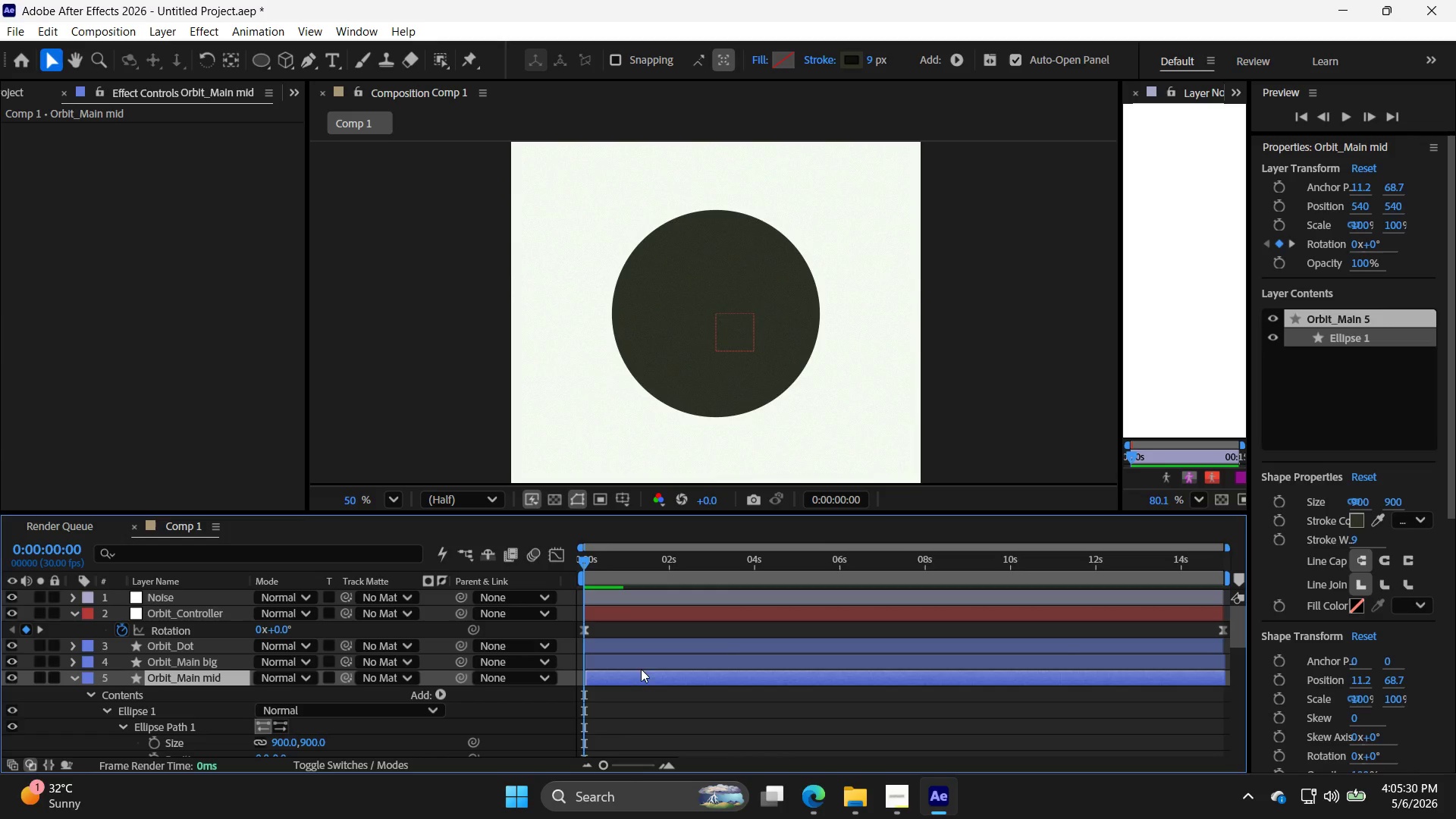 
double_click([642, 663])
 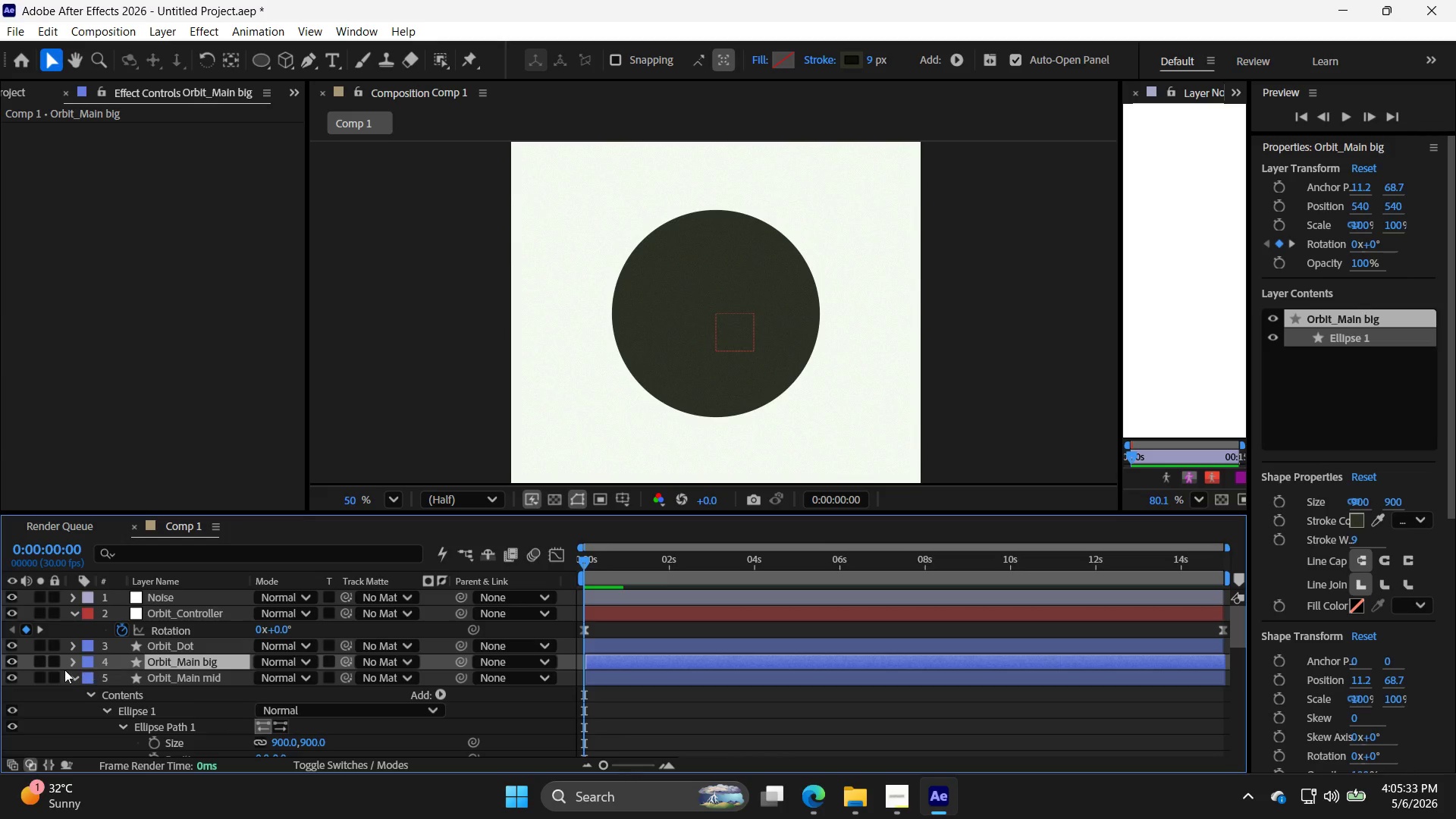 
double_click([74, 664])
 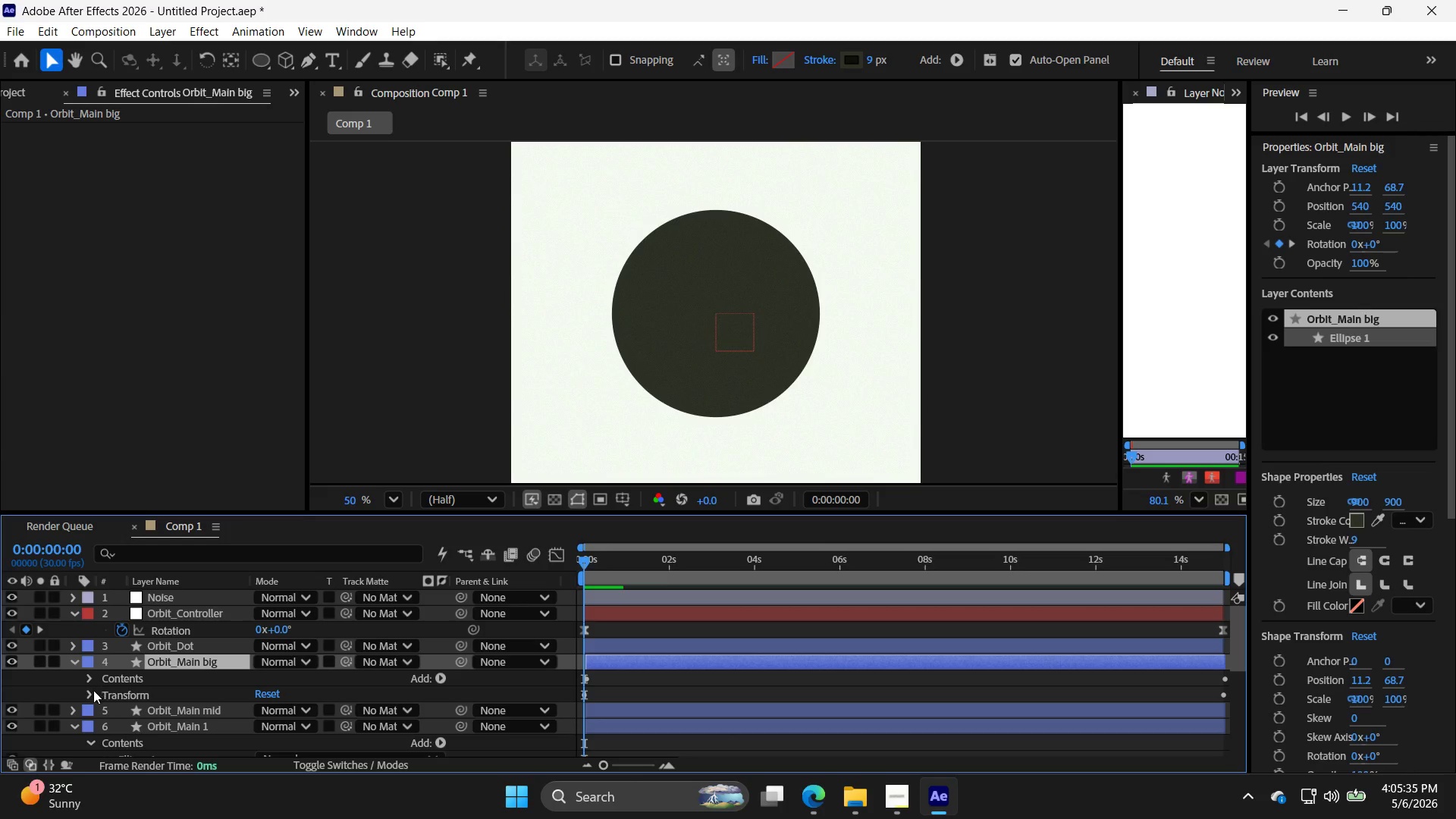 
left_click([83, 695])
 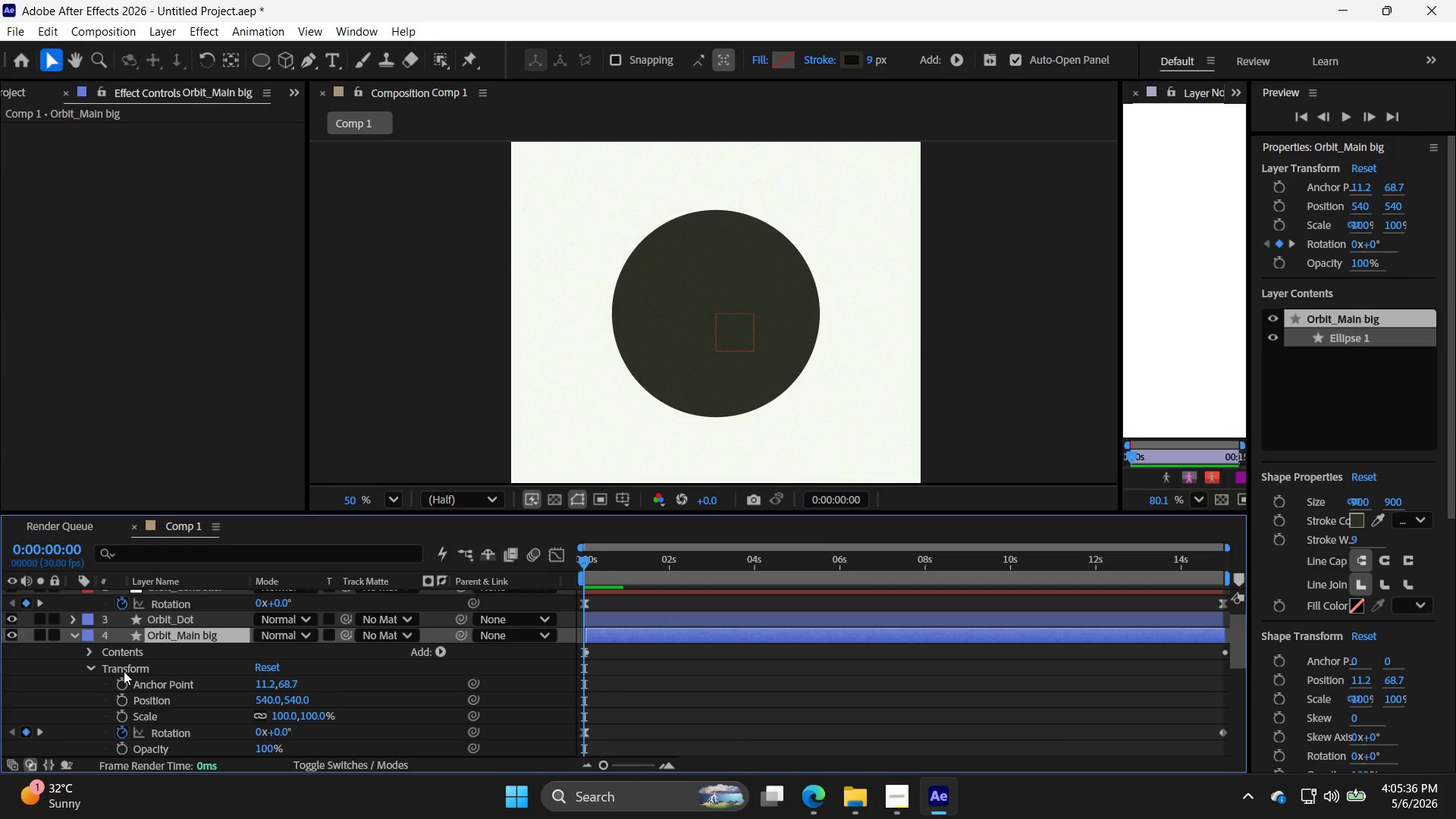 
scroll: coordinate [125, 672], scroll_direction: down, amount: 2.0
 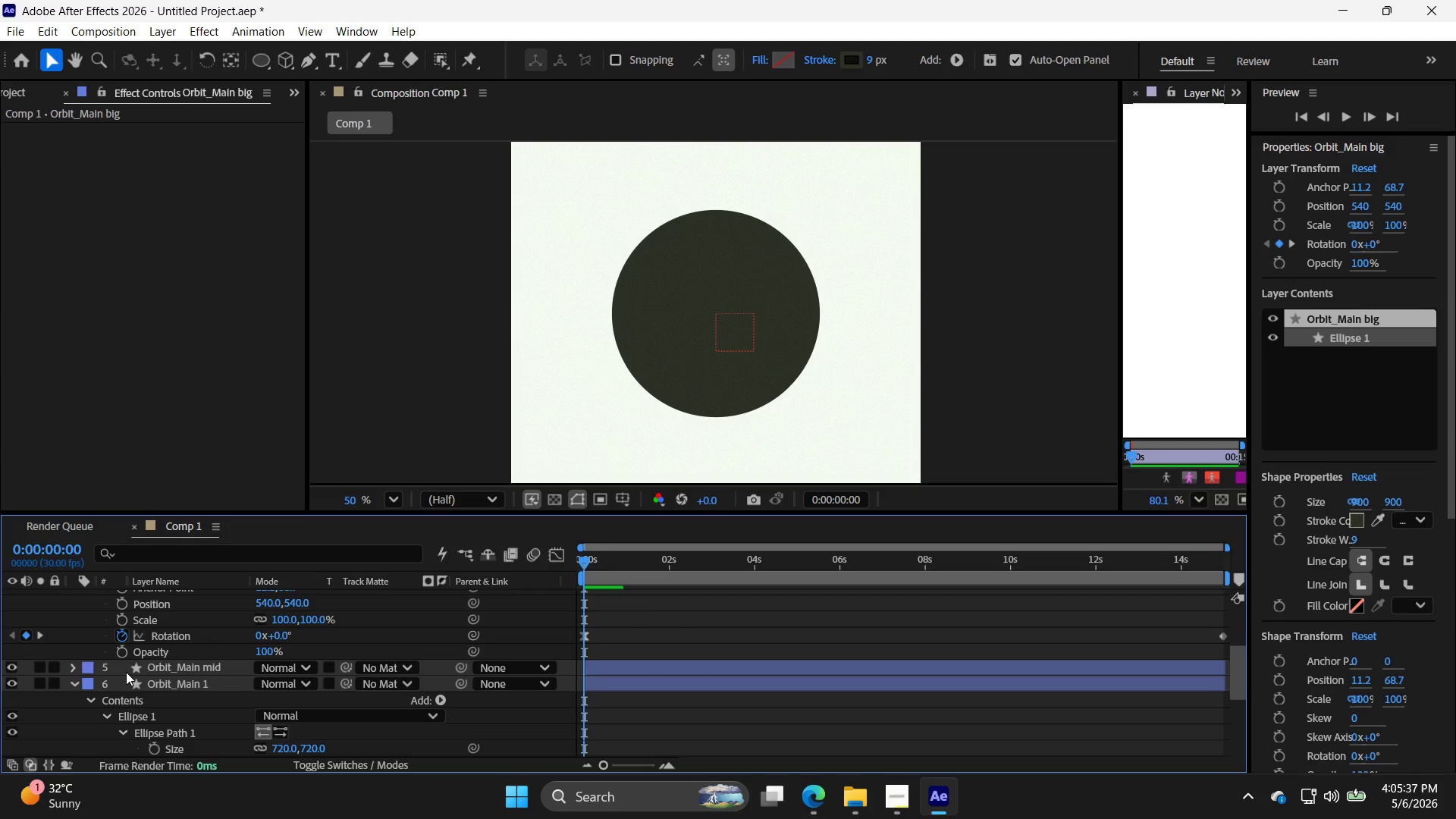 
scroll: coordinate [126, 672], scroll_direction: up, amount: 1.0
 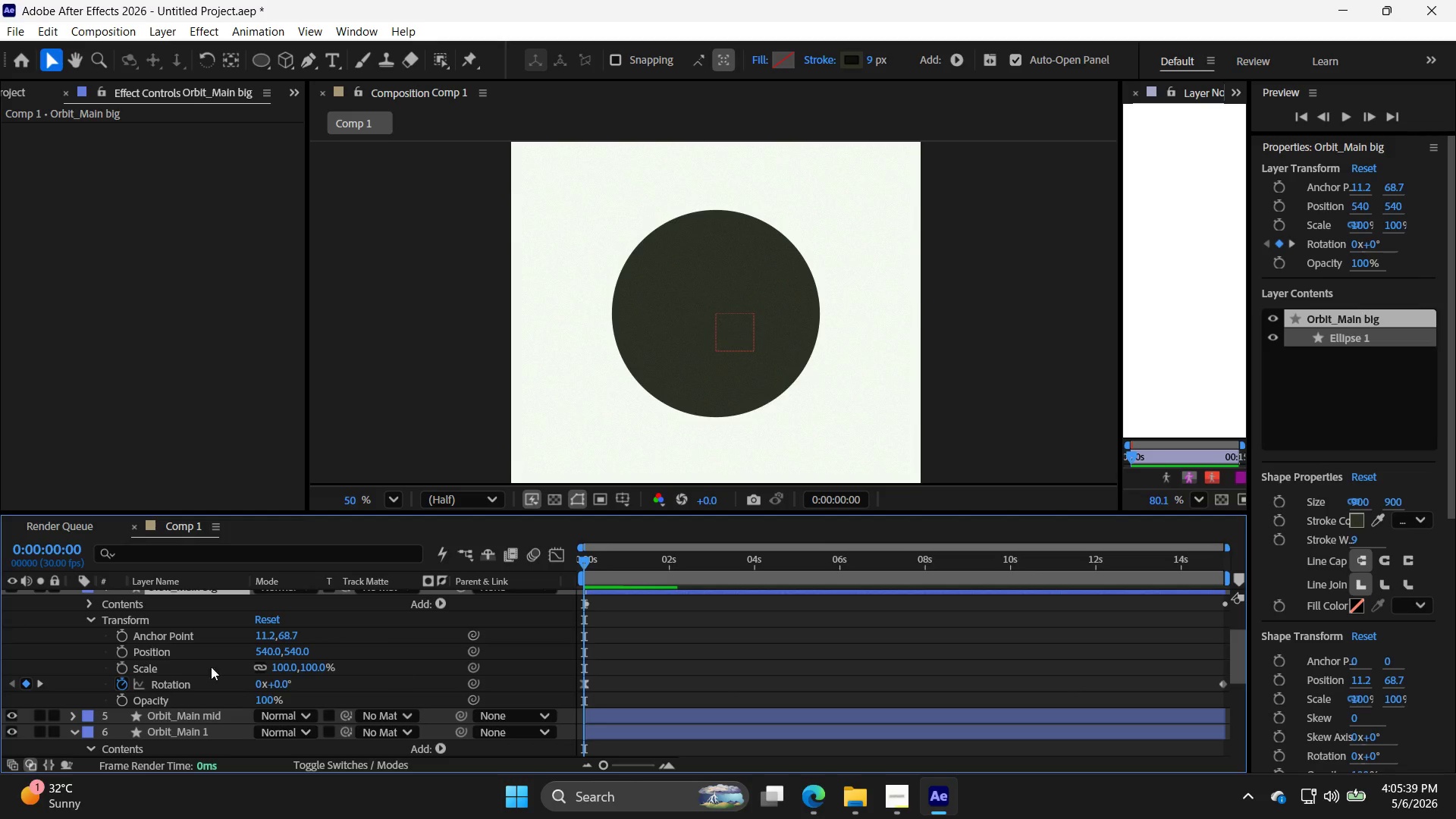 
left_click([124, 682])
 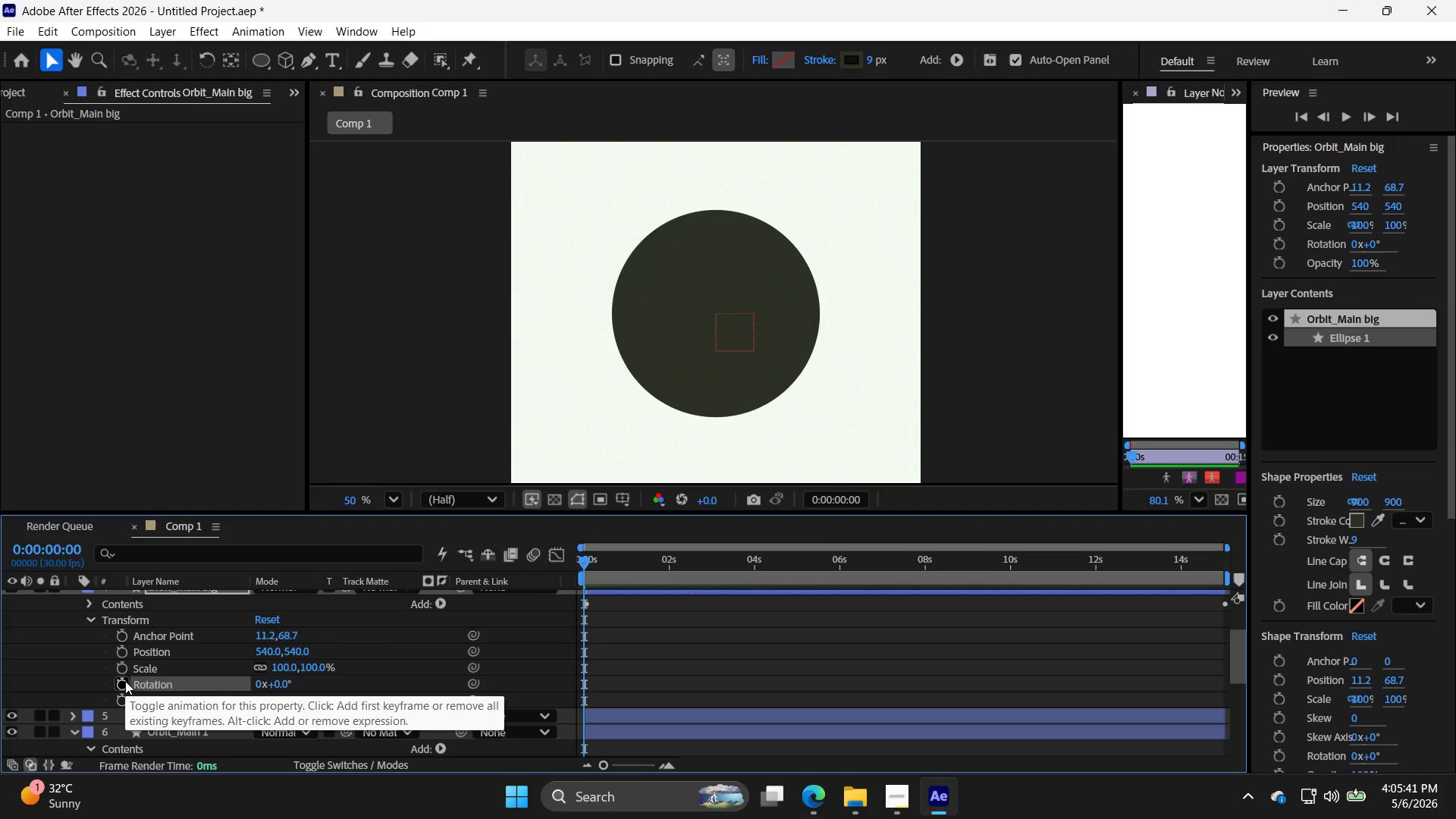 
left_click([125, 681])
 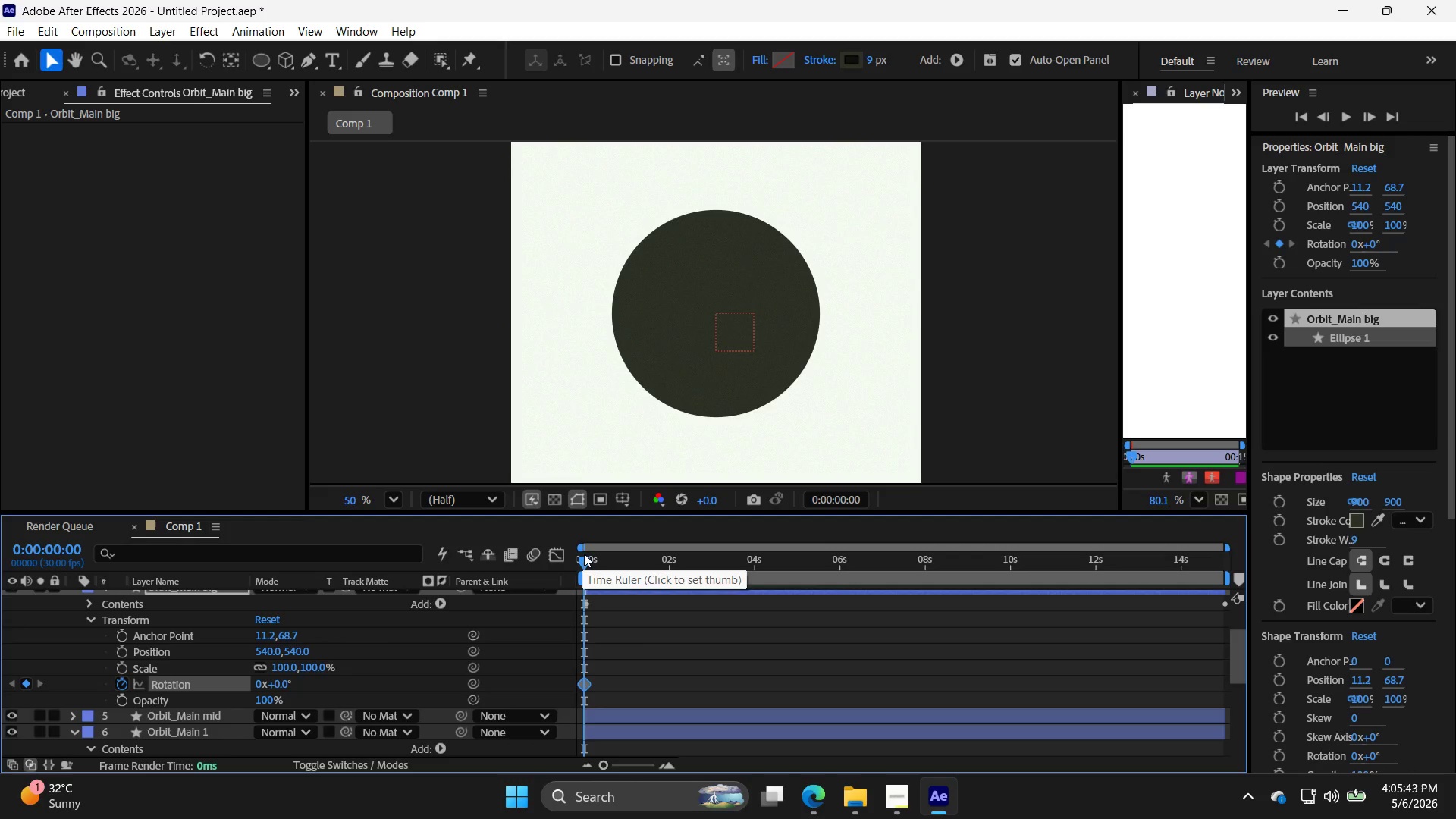 
left_click_drag(start_coordinate=[583, 556], to_coordinate=[1228, 615])
 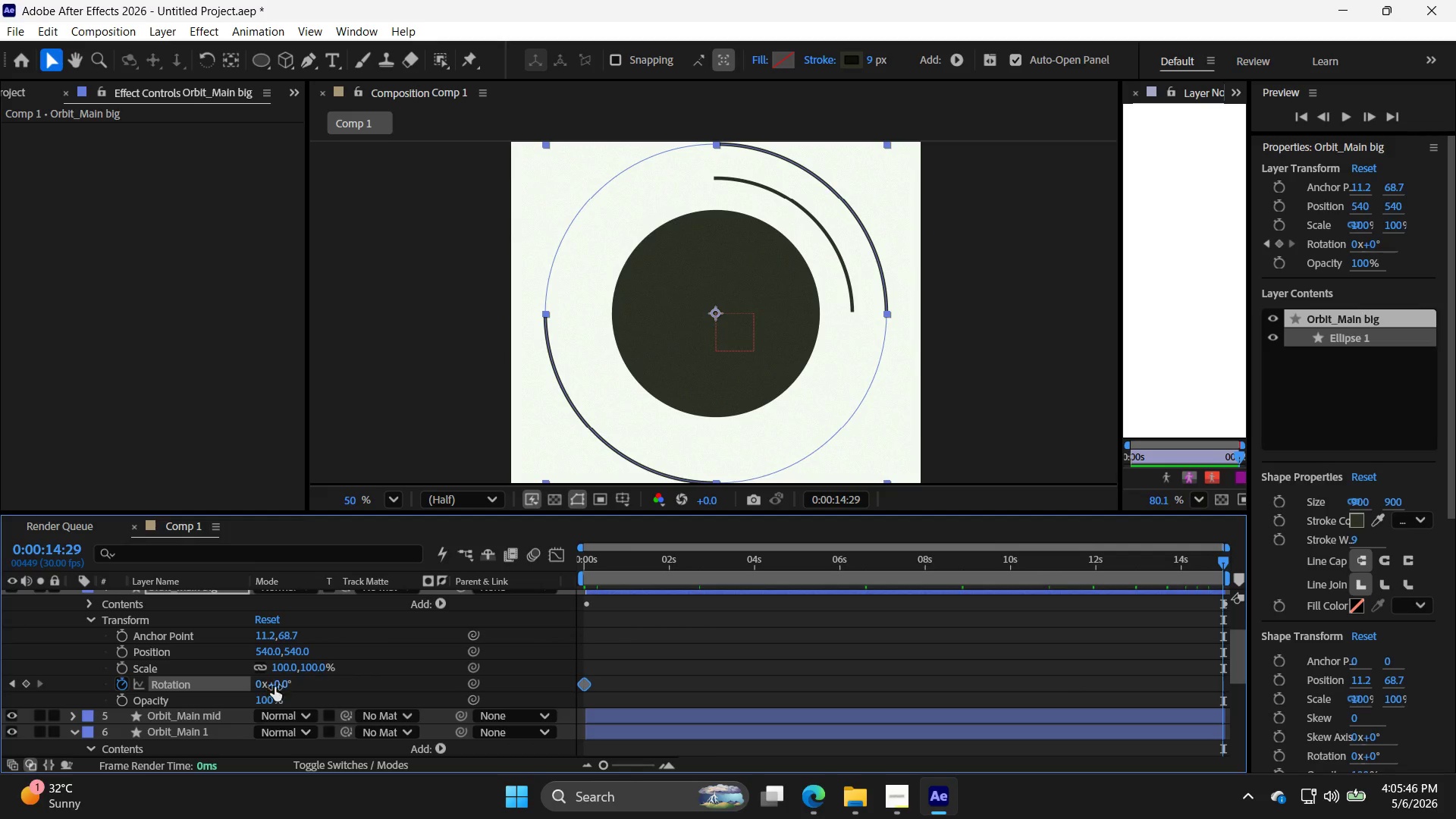 
left_click([261, 688])
 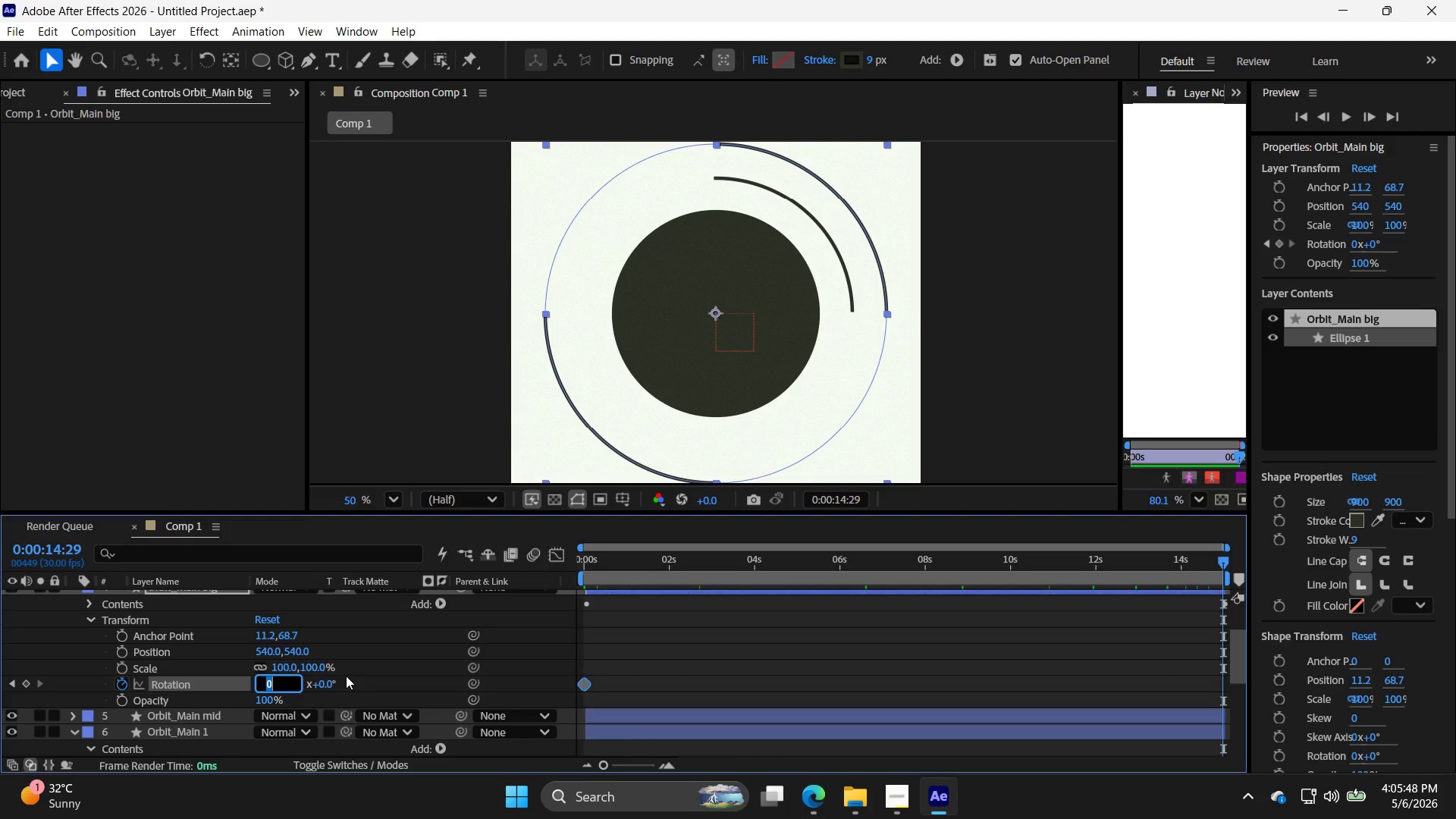 
key(1)
 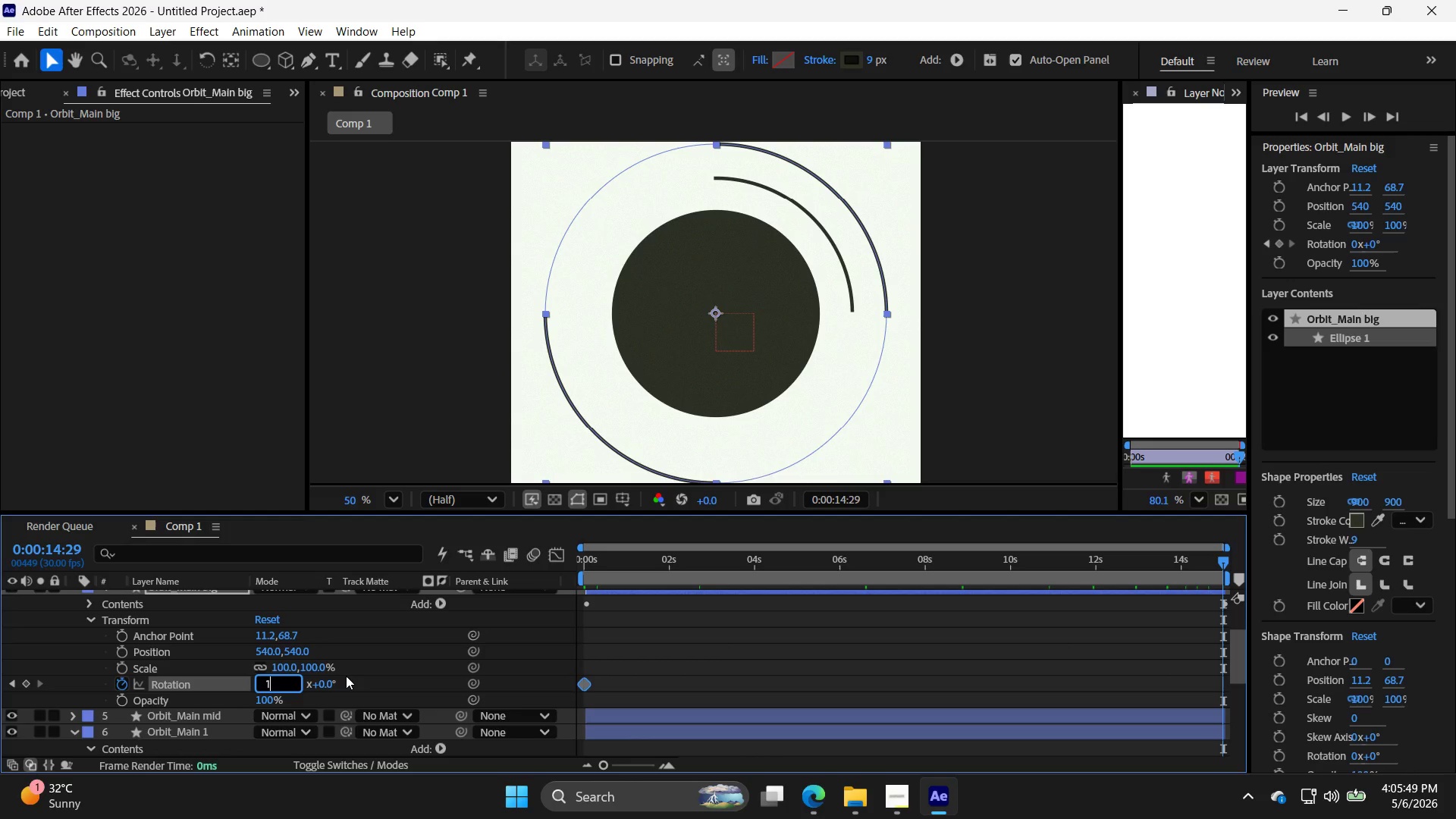 
key(Period)
 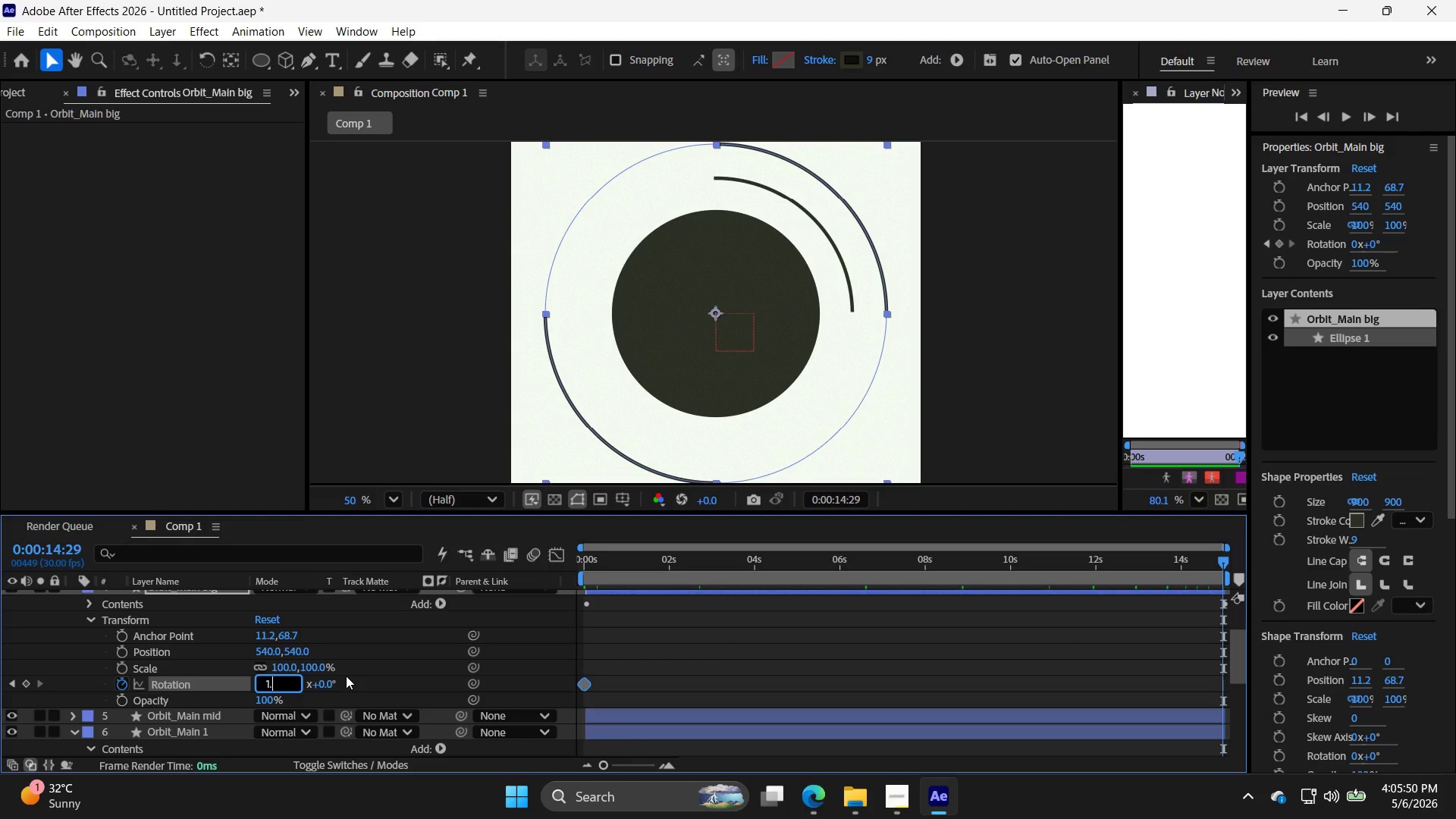 
key(Backspace)
 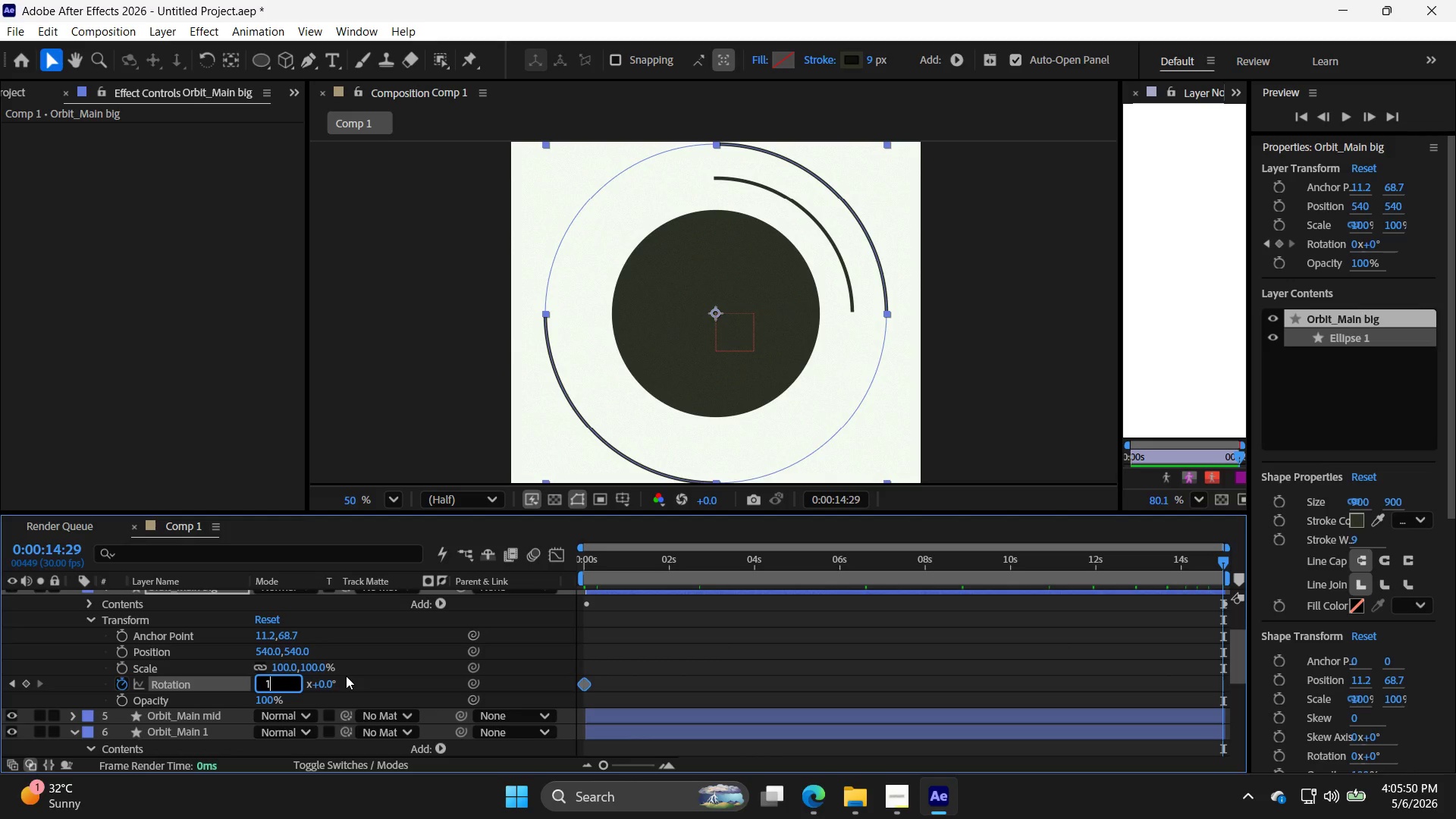 
key(Backspace)
 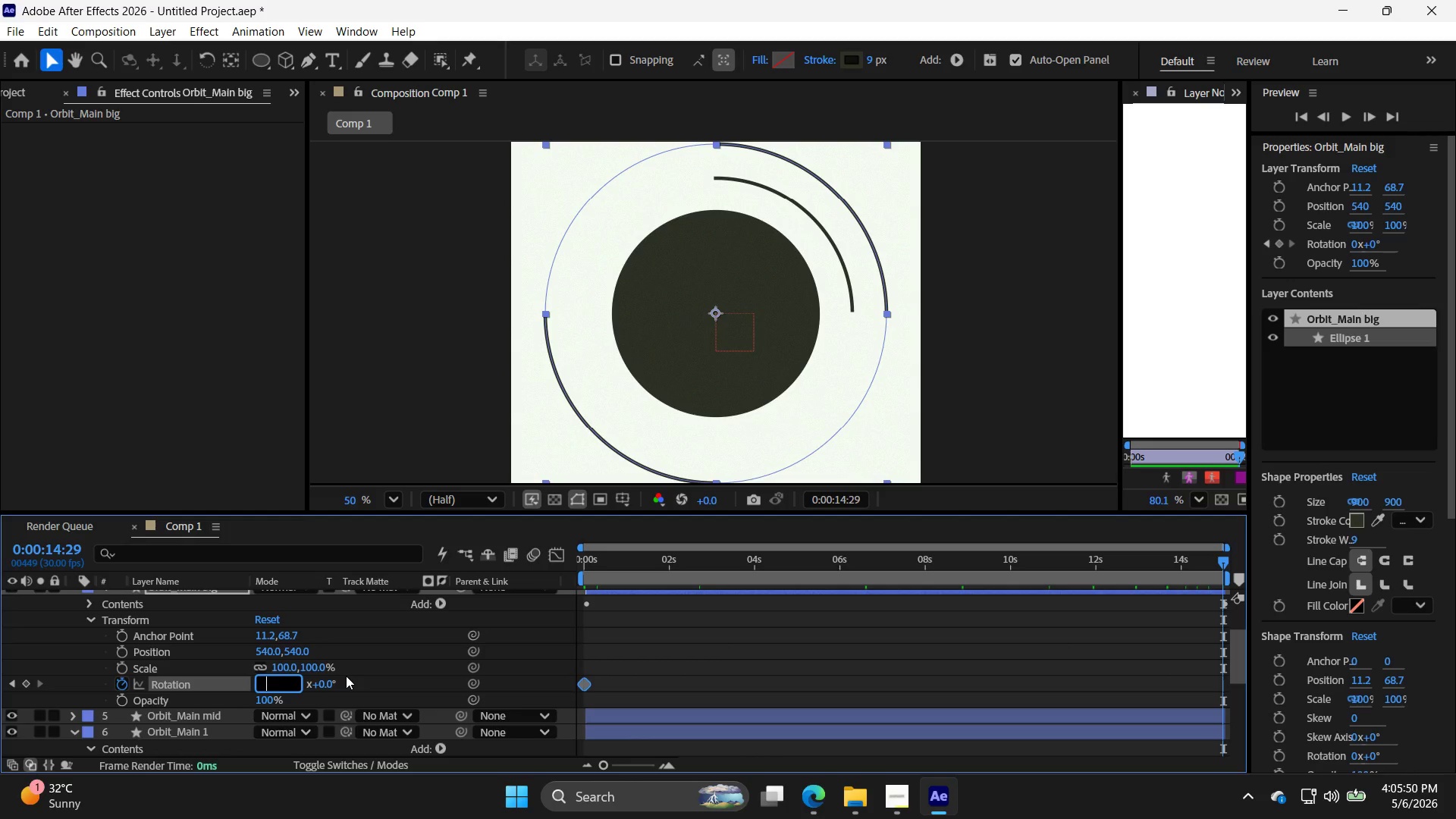 
key(2)
 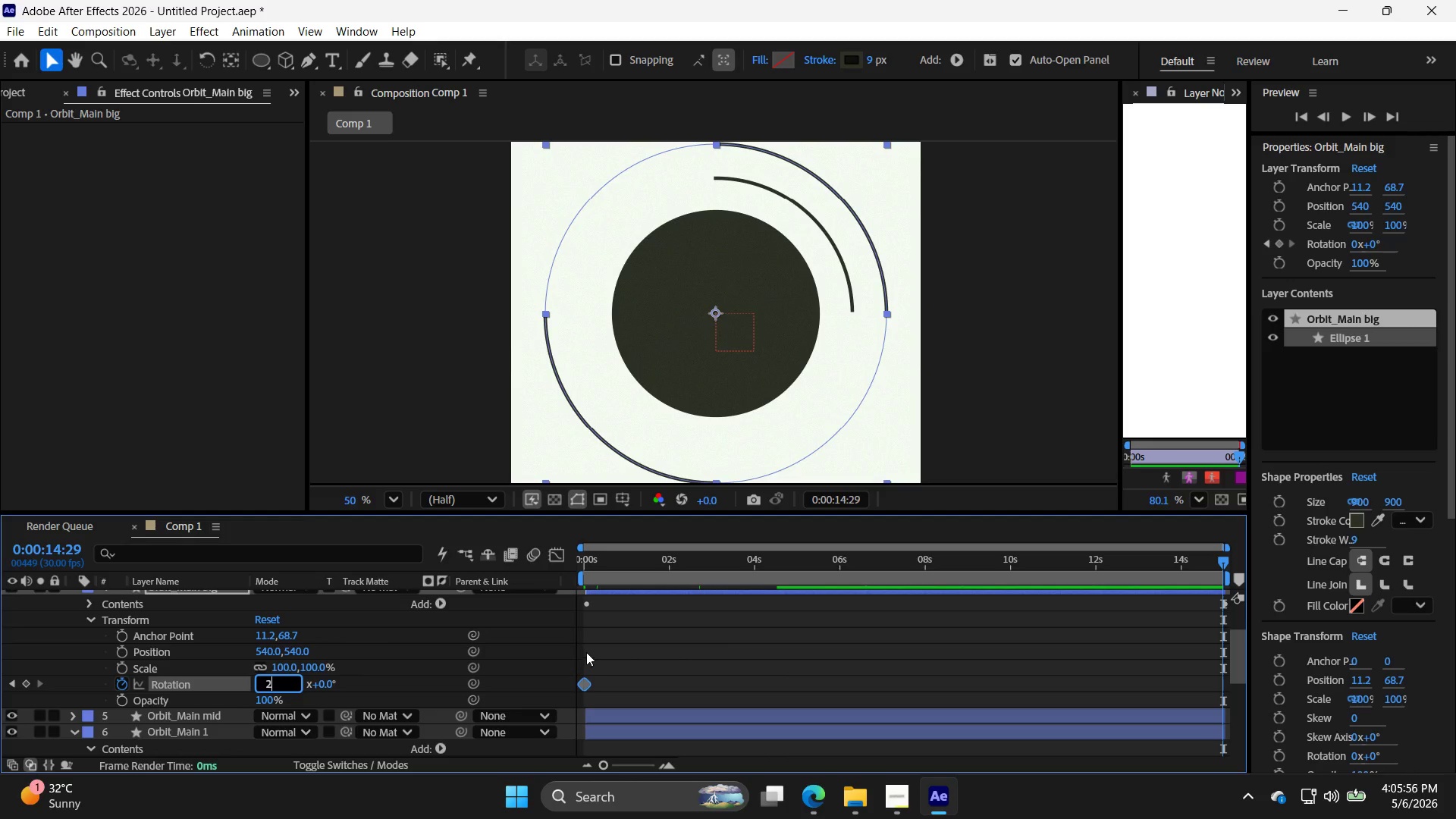 
wait(7.09)
 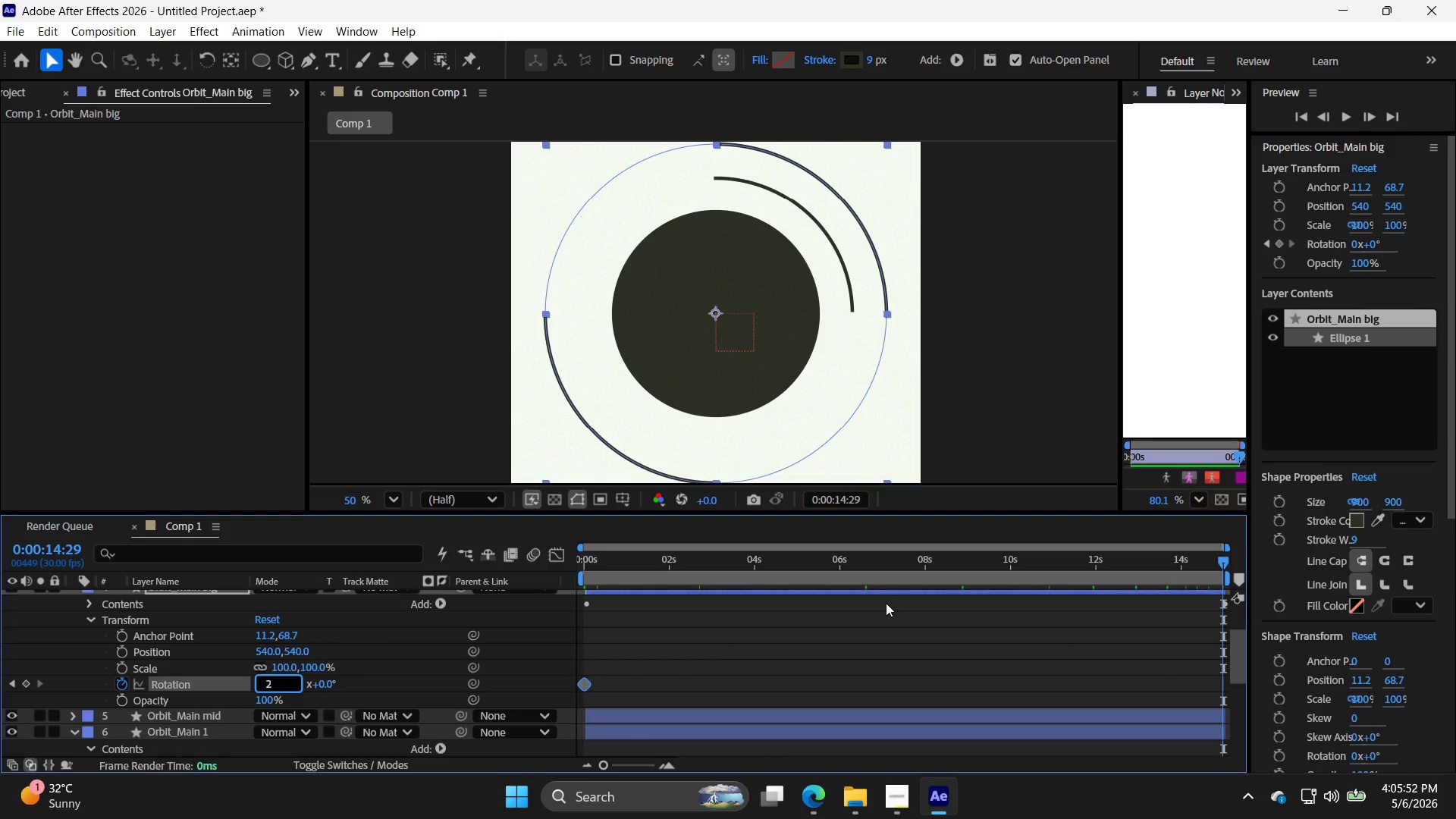 
left_click([1224, 679])
 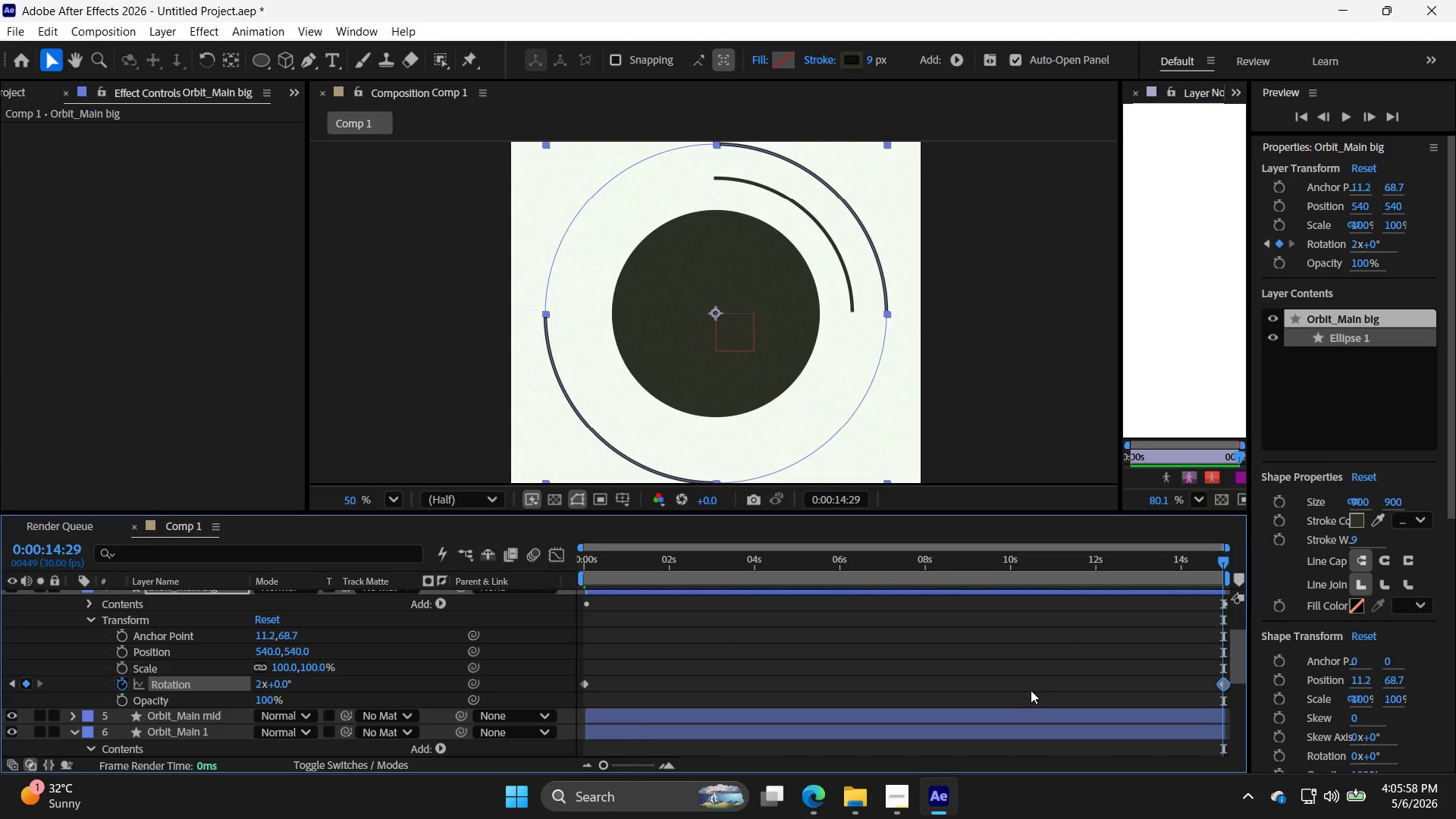 
hold_key(key=ControlLeft, duration=0.94)
left_click([582, 678])
 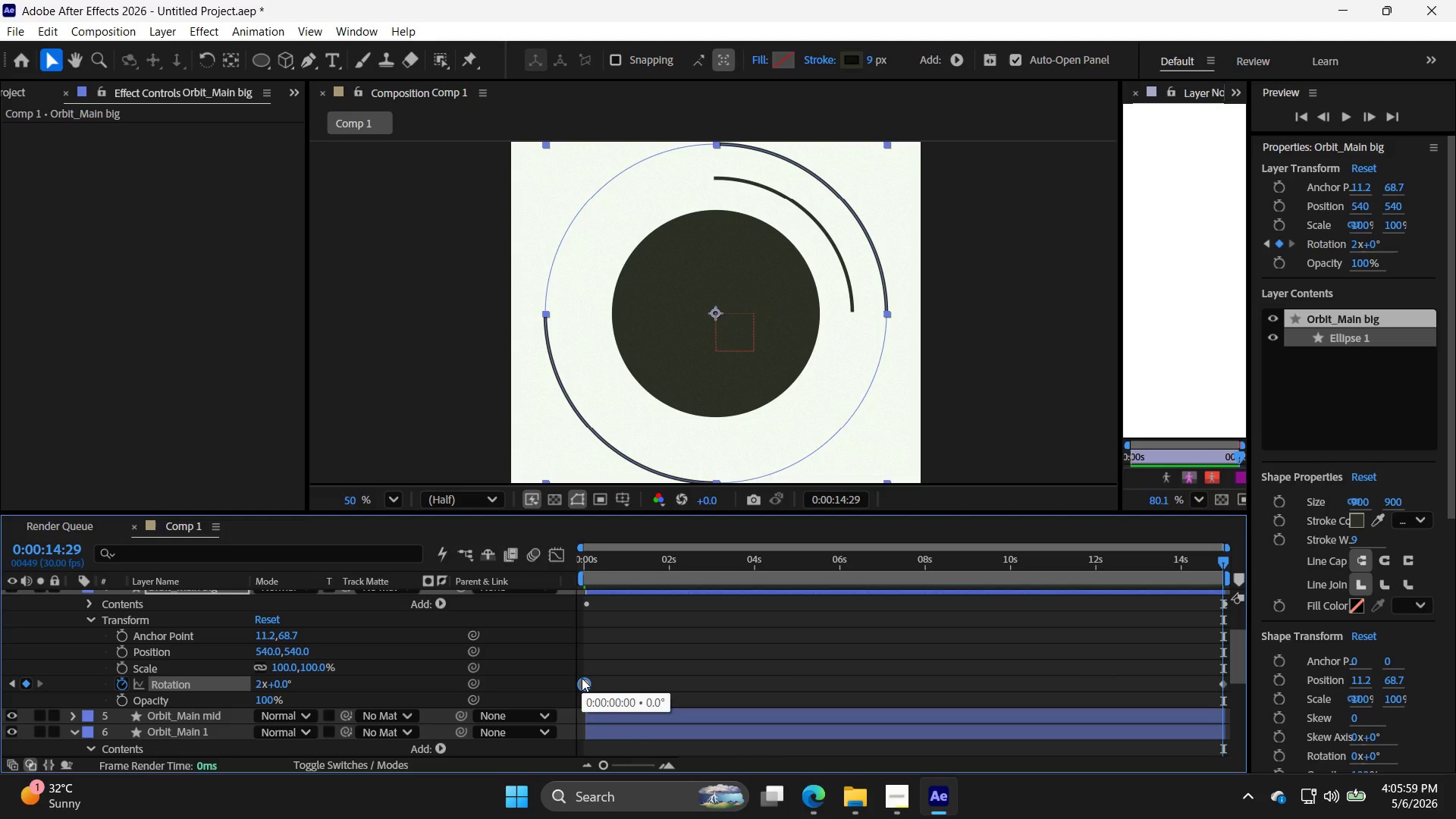 
key(F9)
 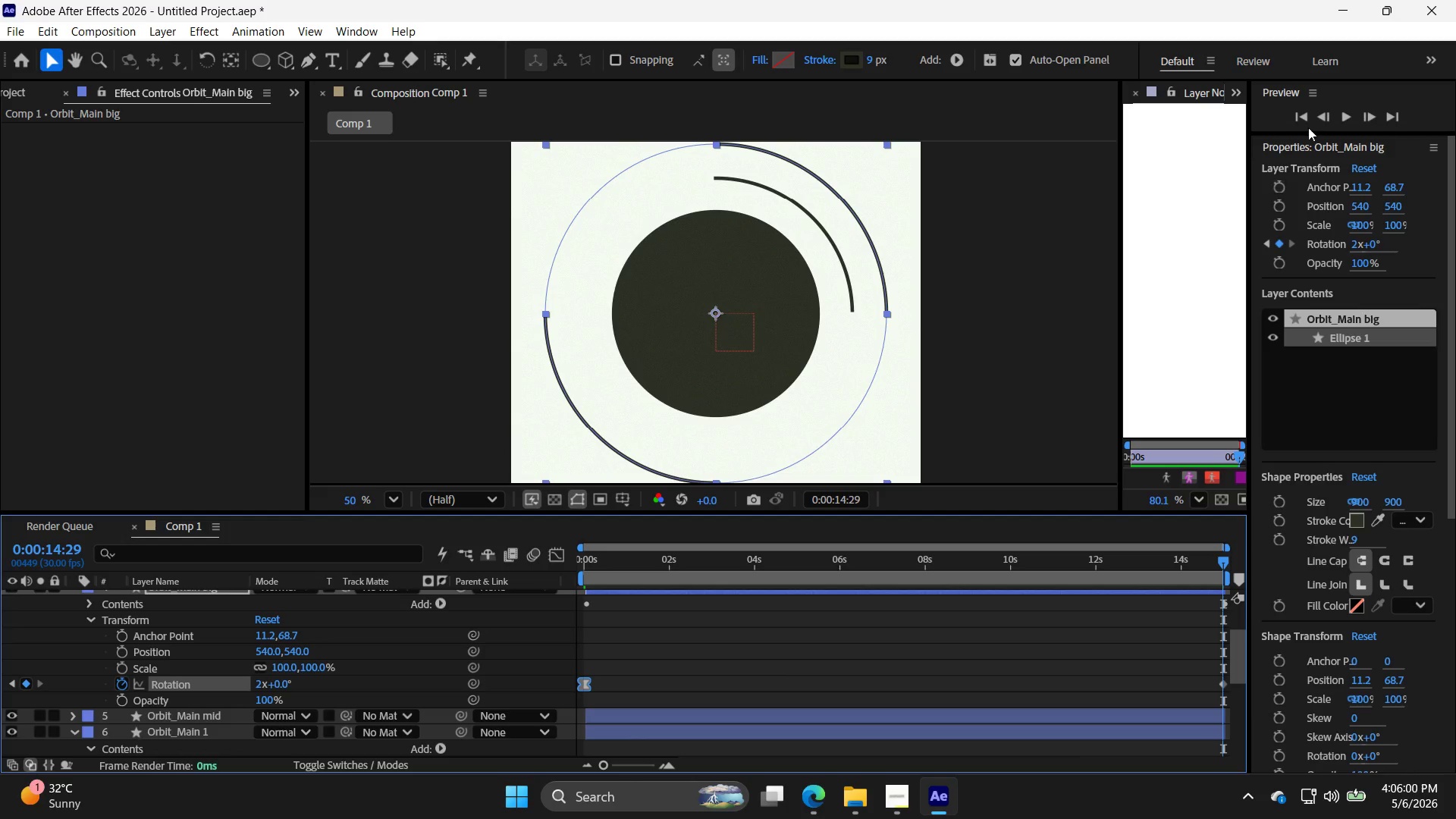 
left_click_drag(start_coordinate=[1291, 108], to_coordinate=[1297, 108])
 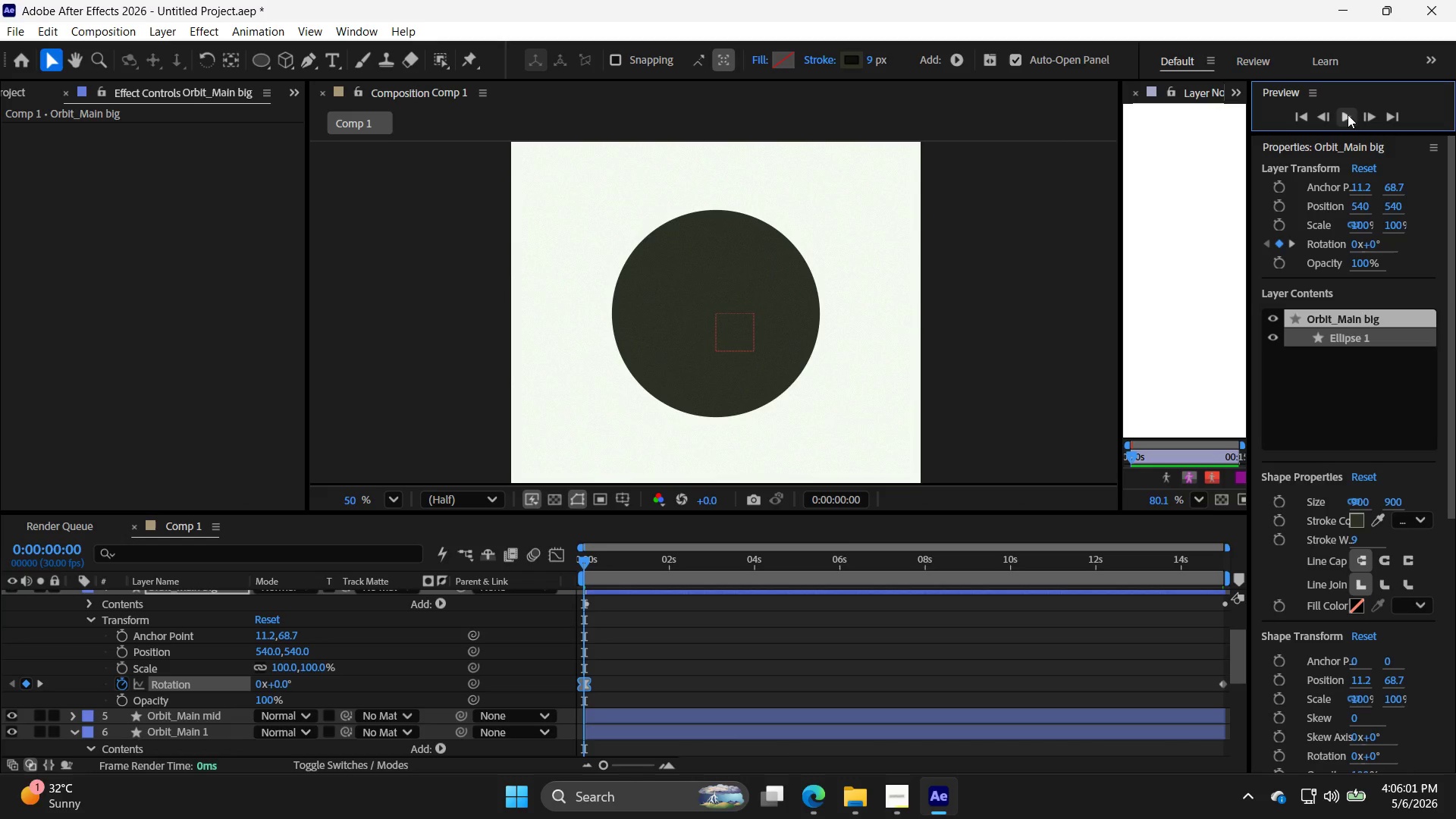 
triple_click([1348, 115])
 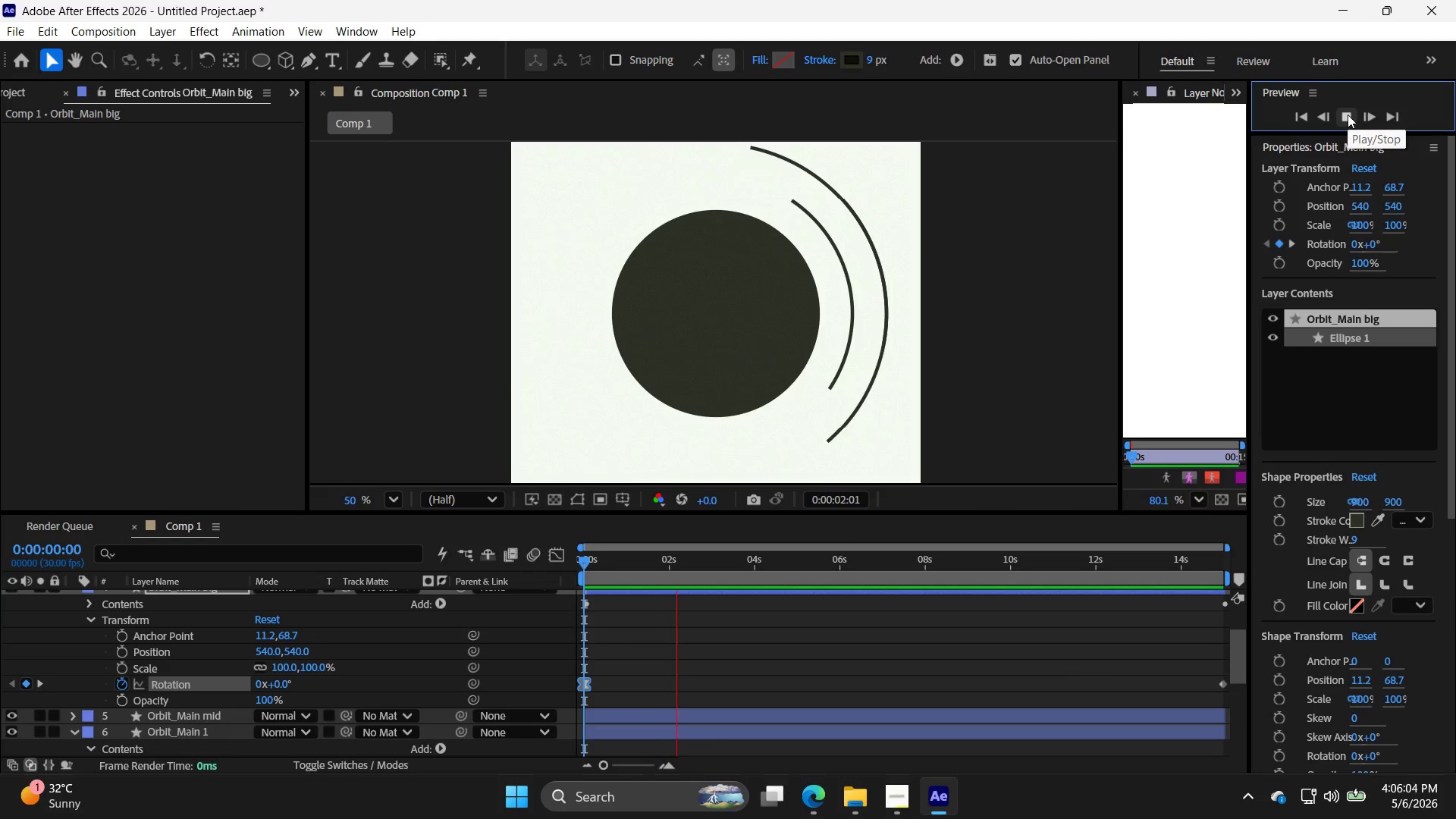 
left_click([1348, 115])
 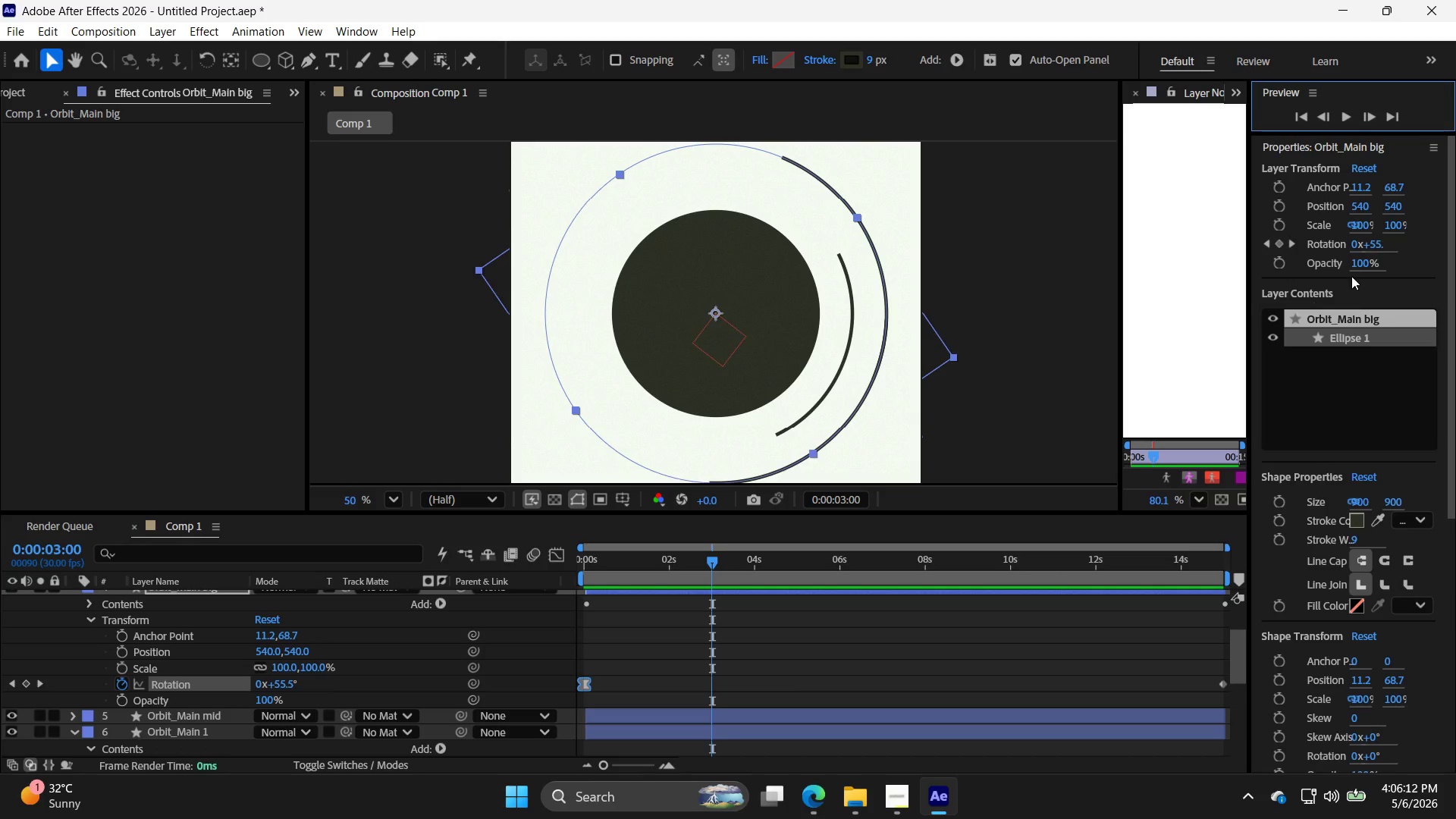 
wait(12.33)
 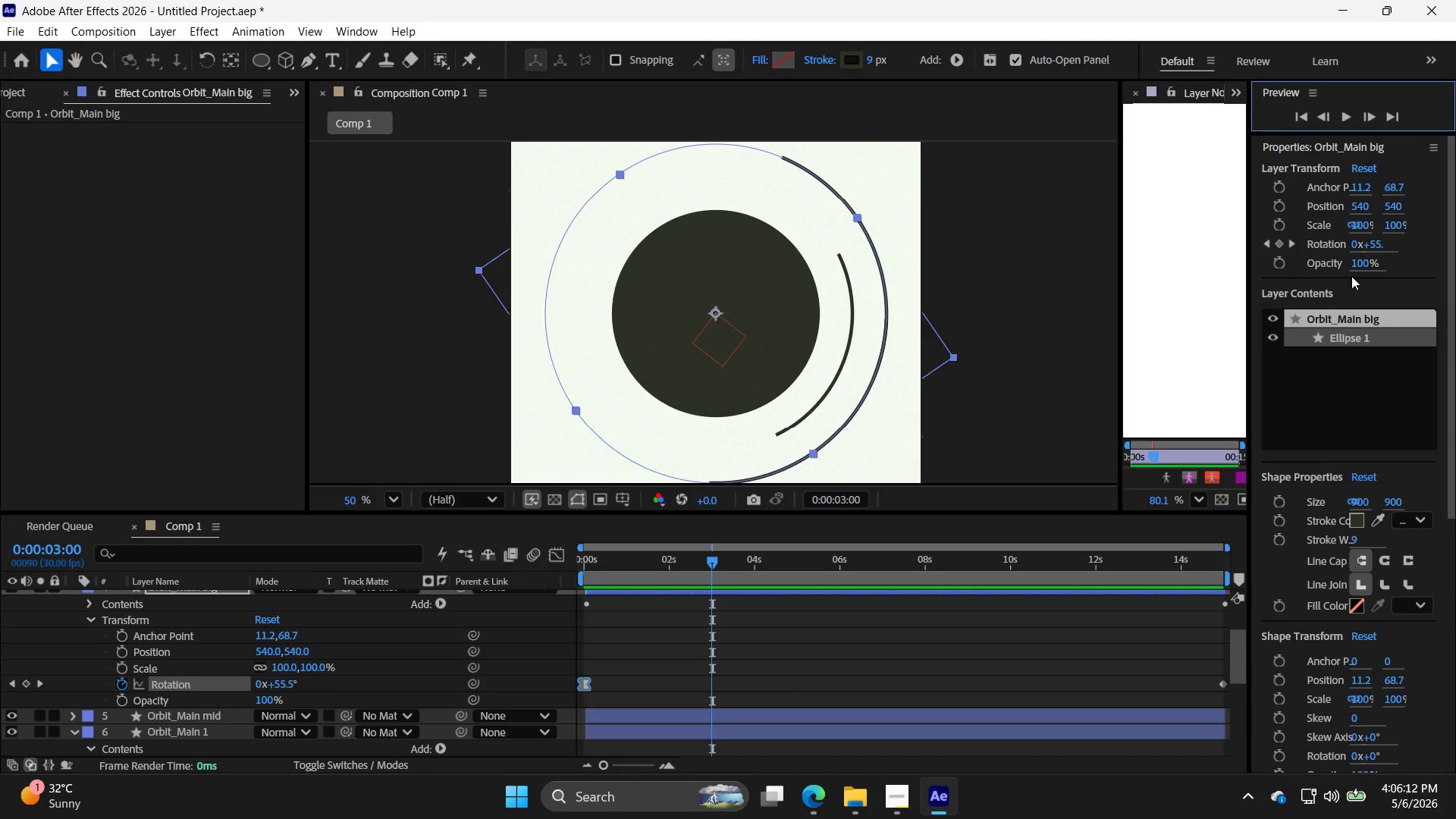 
left_click_drag(start_coordinate=[714, 562], to_coordinate=[444, 582])
 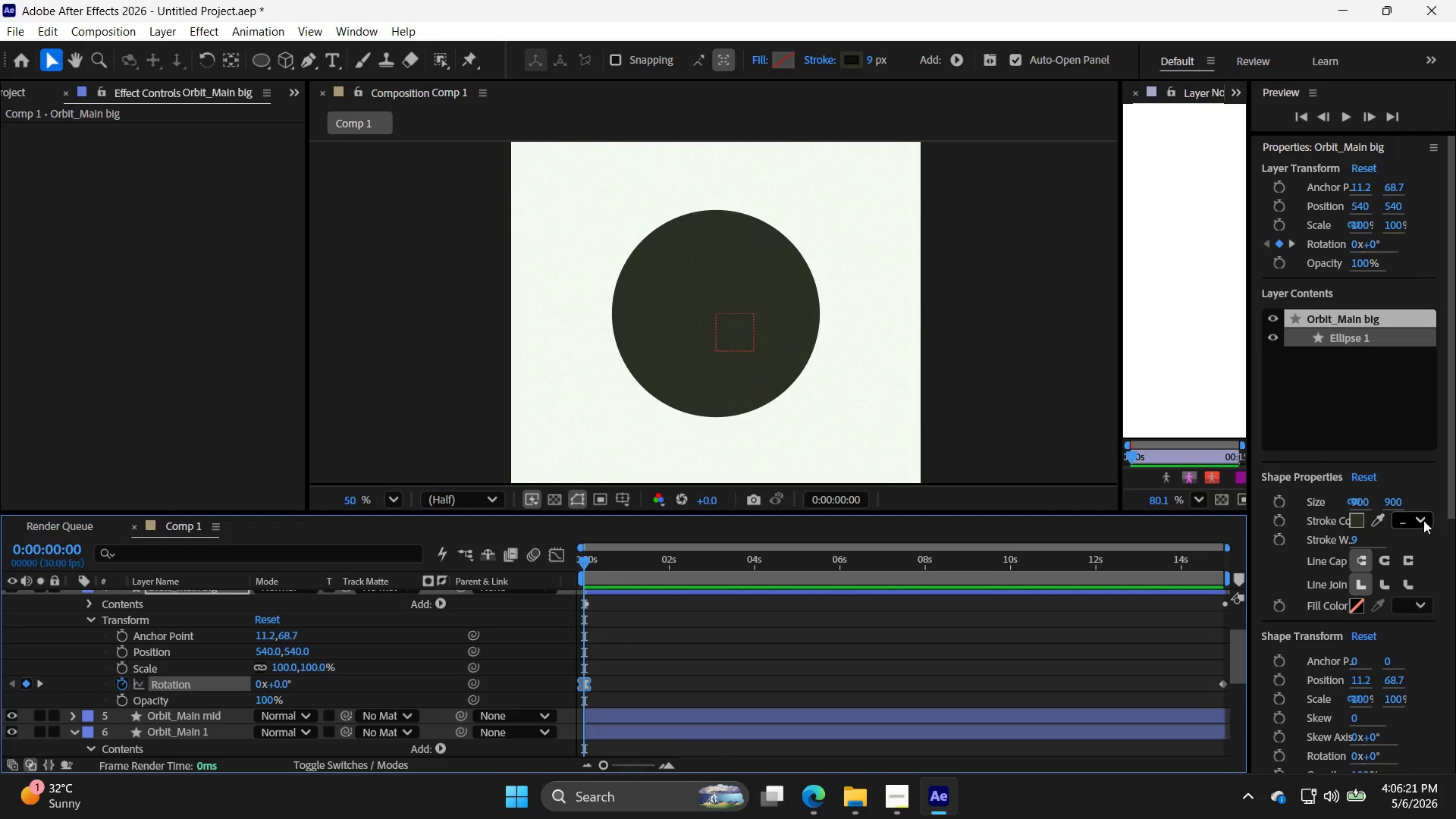 
double_click([1389, 498])
 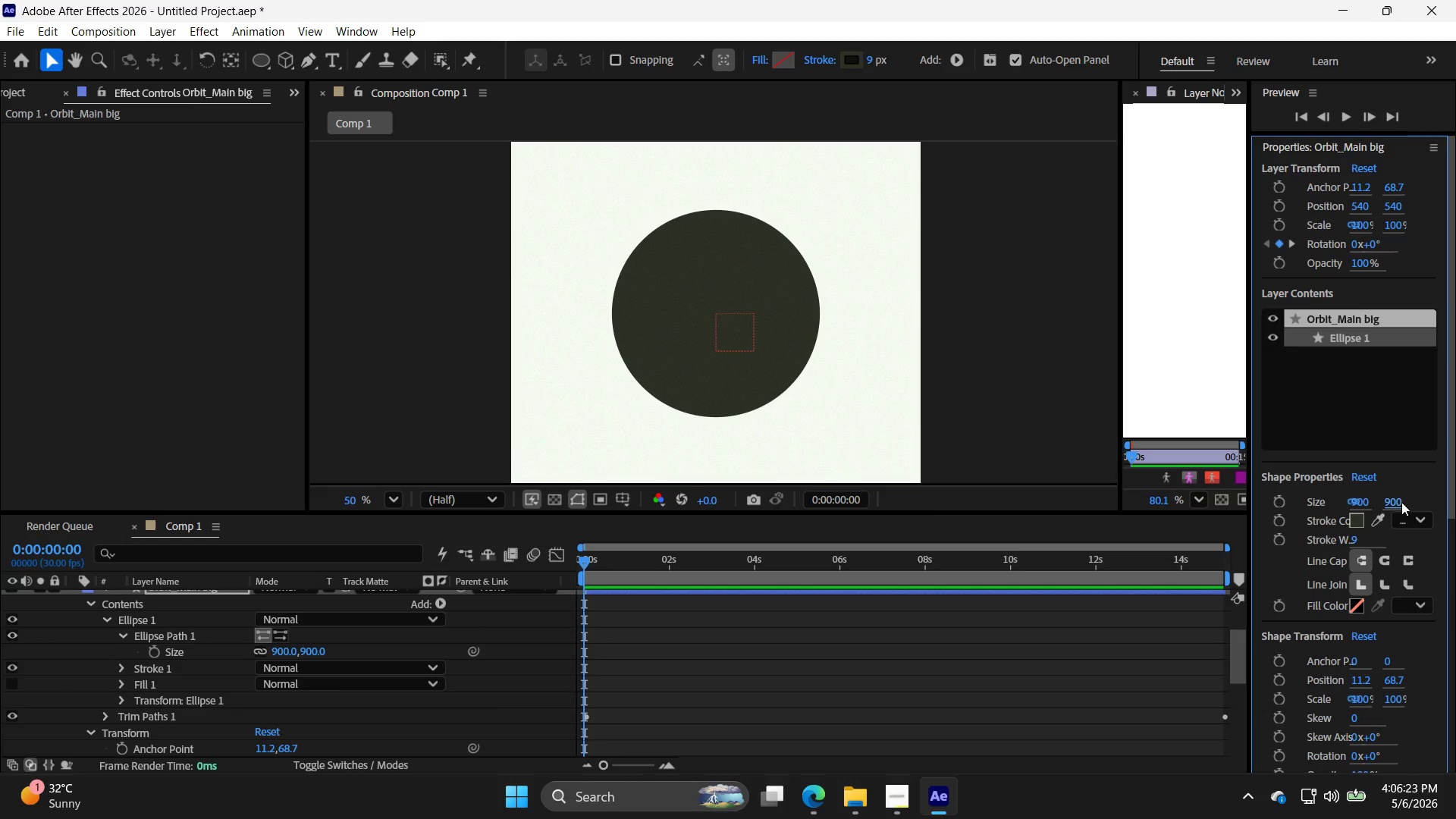 
double_click([1401, 502])
 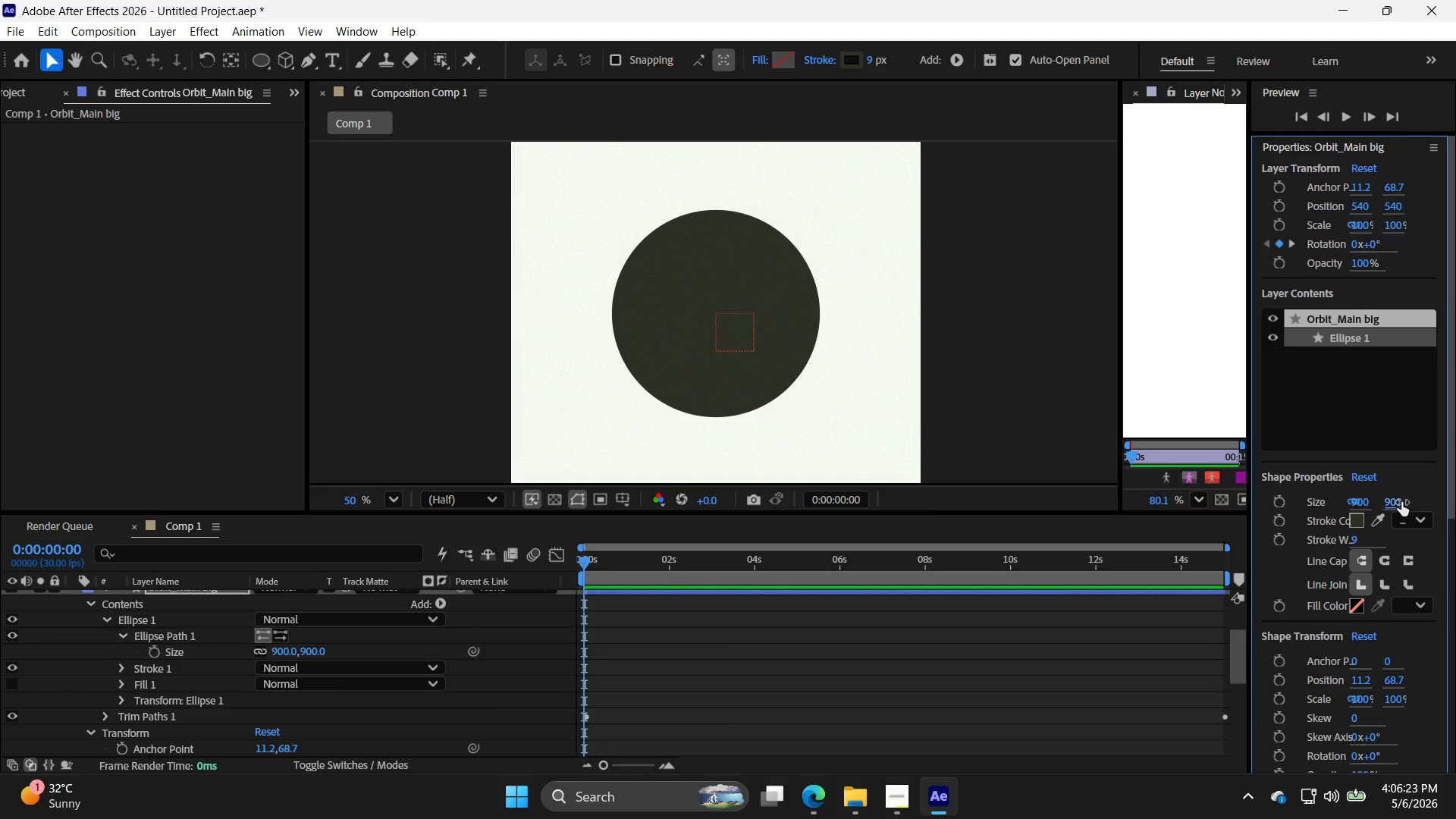 
left_click([1398, 500])
 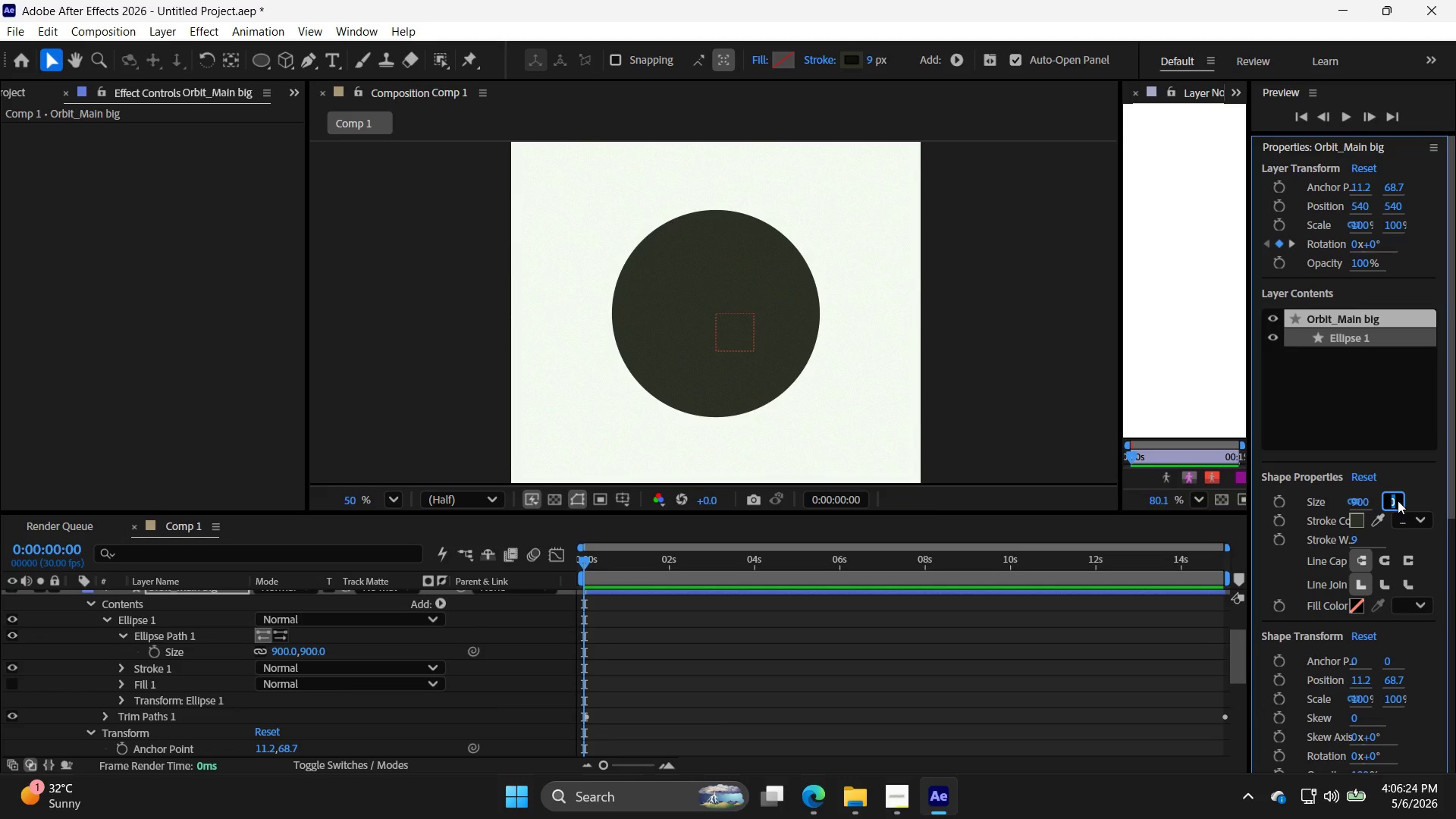 
type(1100)
 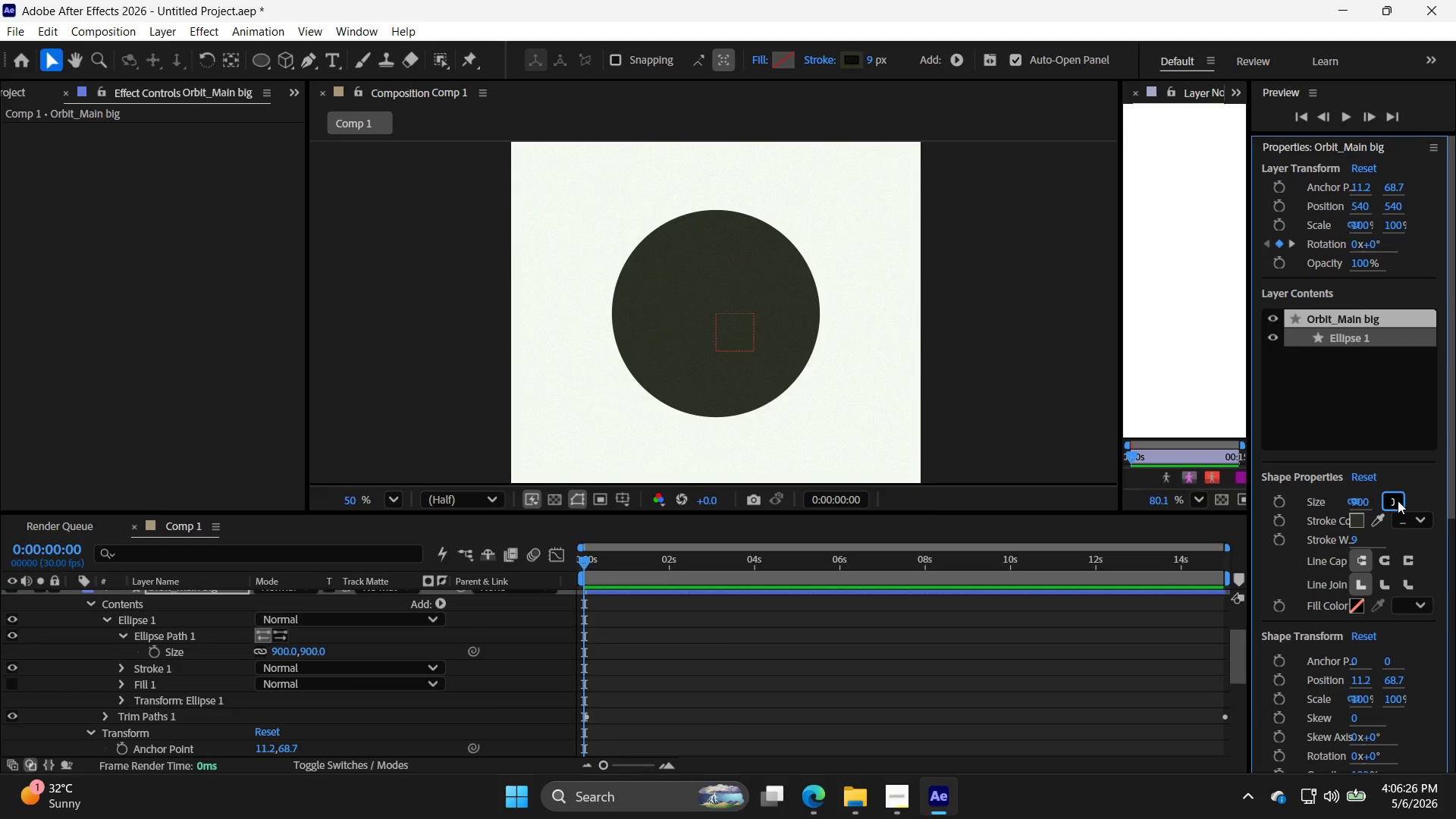 
key(Enter)
 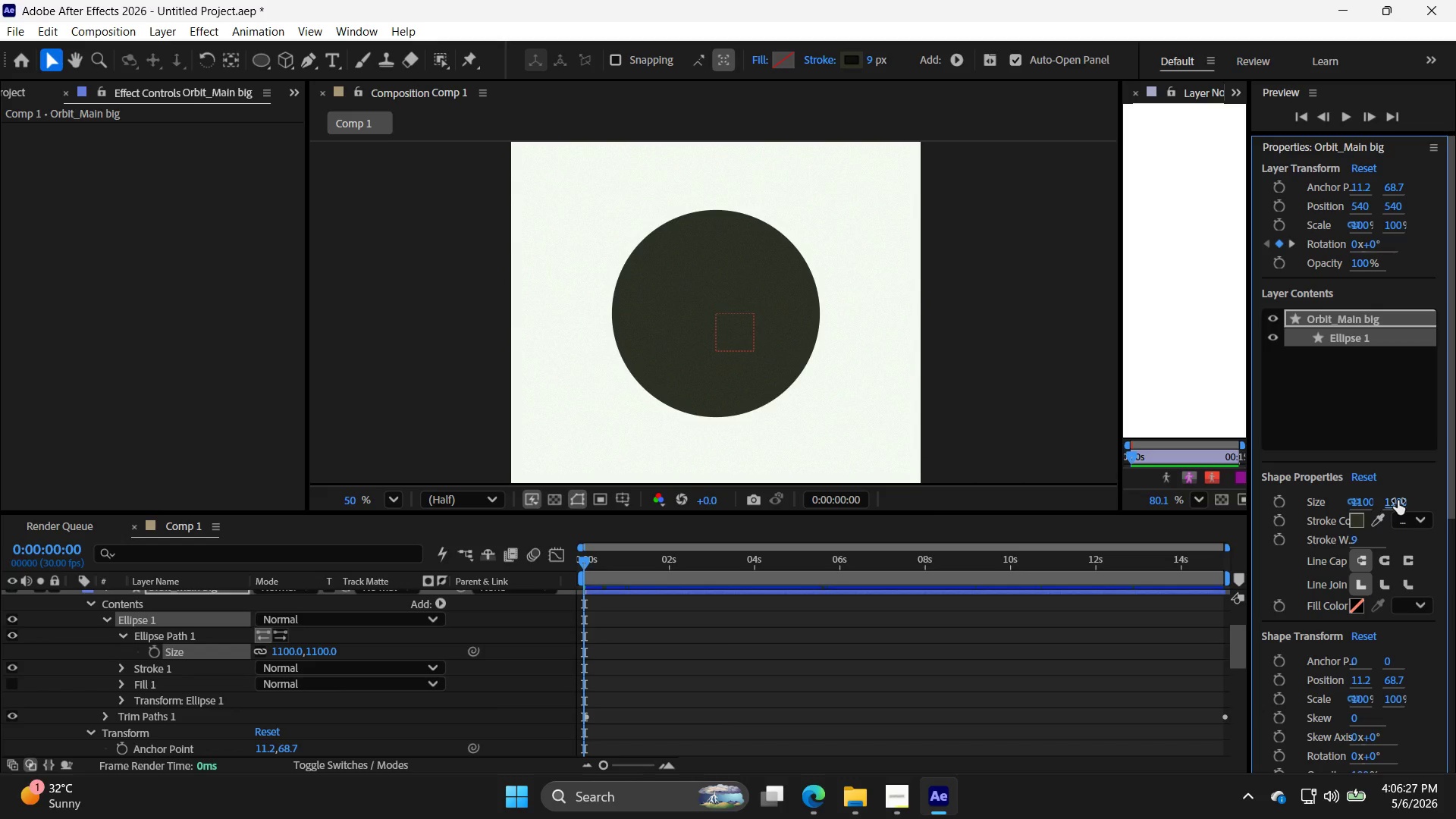 
key(Control+Z)
 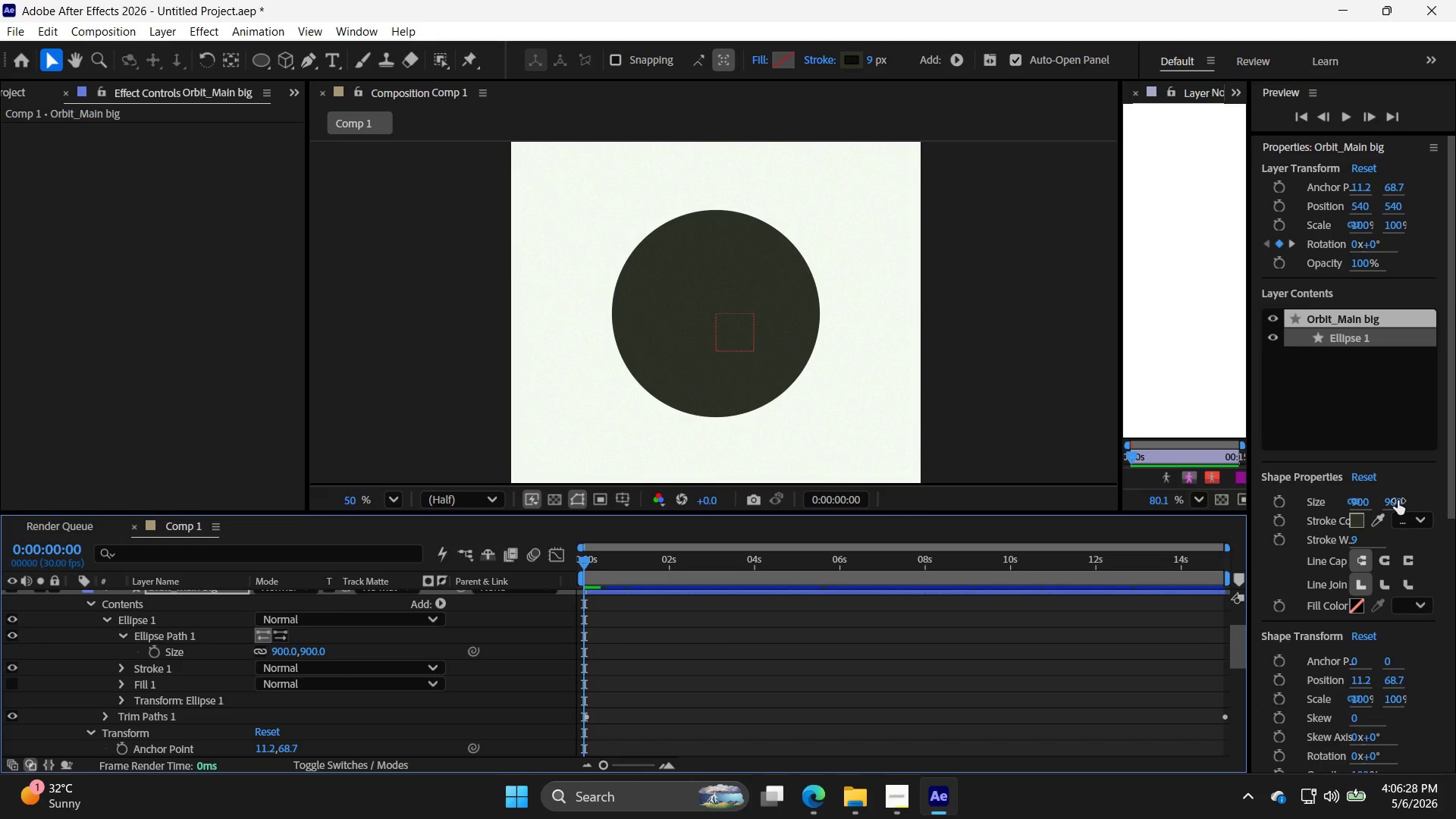 
key(Control+Shift+Z)
 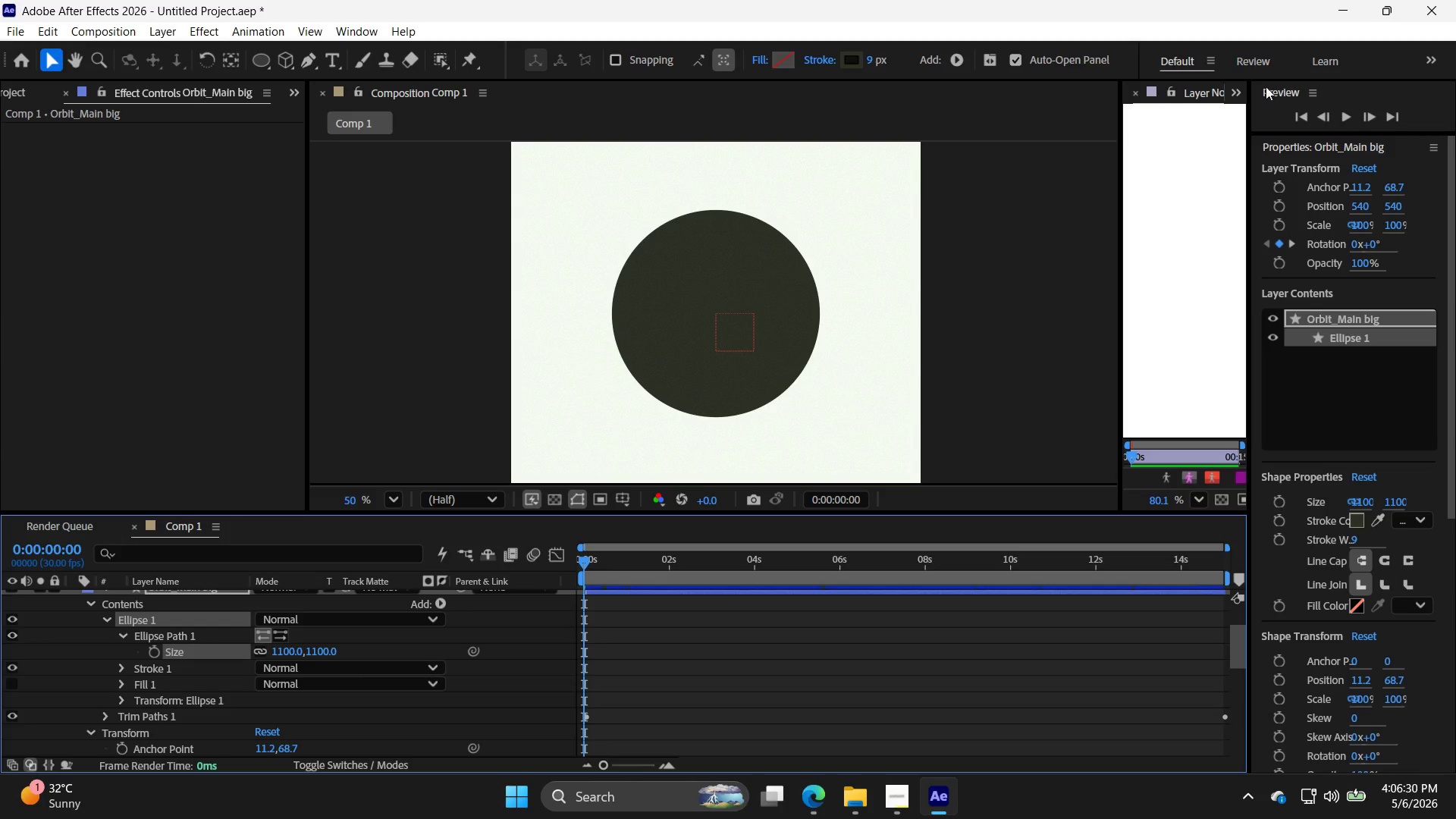 
left_click([1307, 114])
 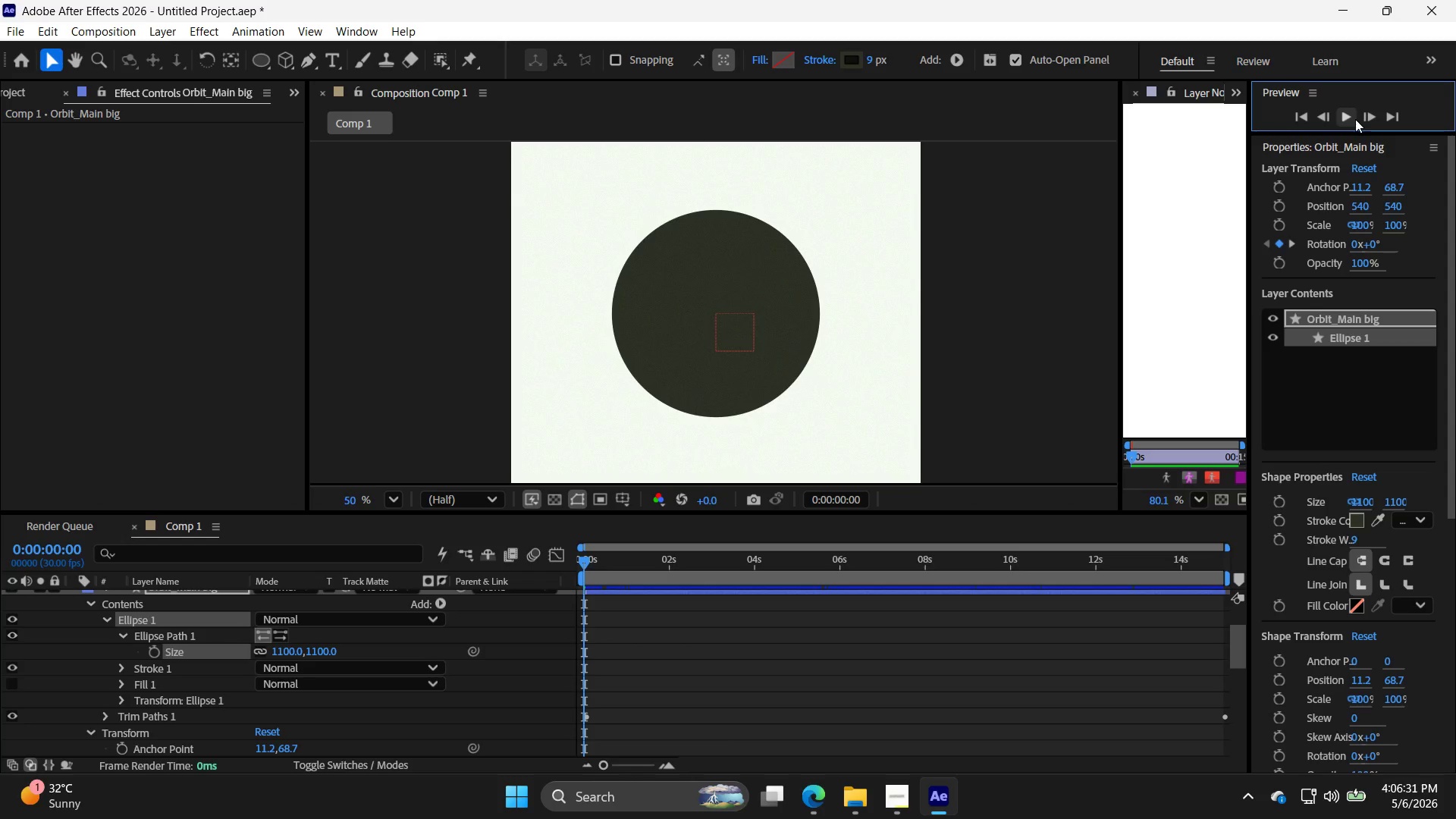 
left_click([1350, 119])
 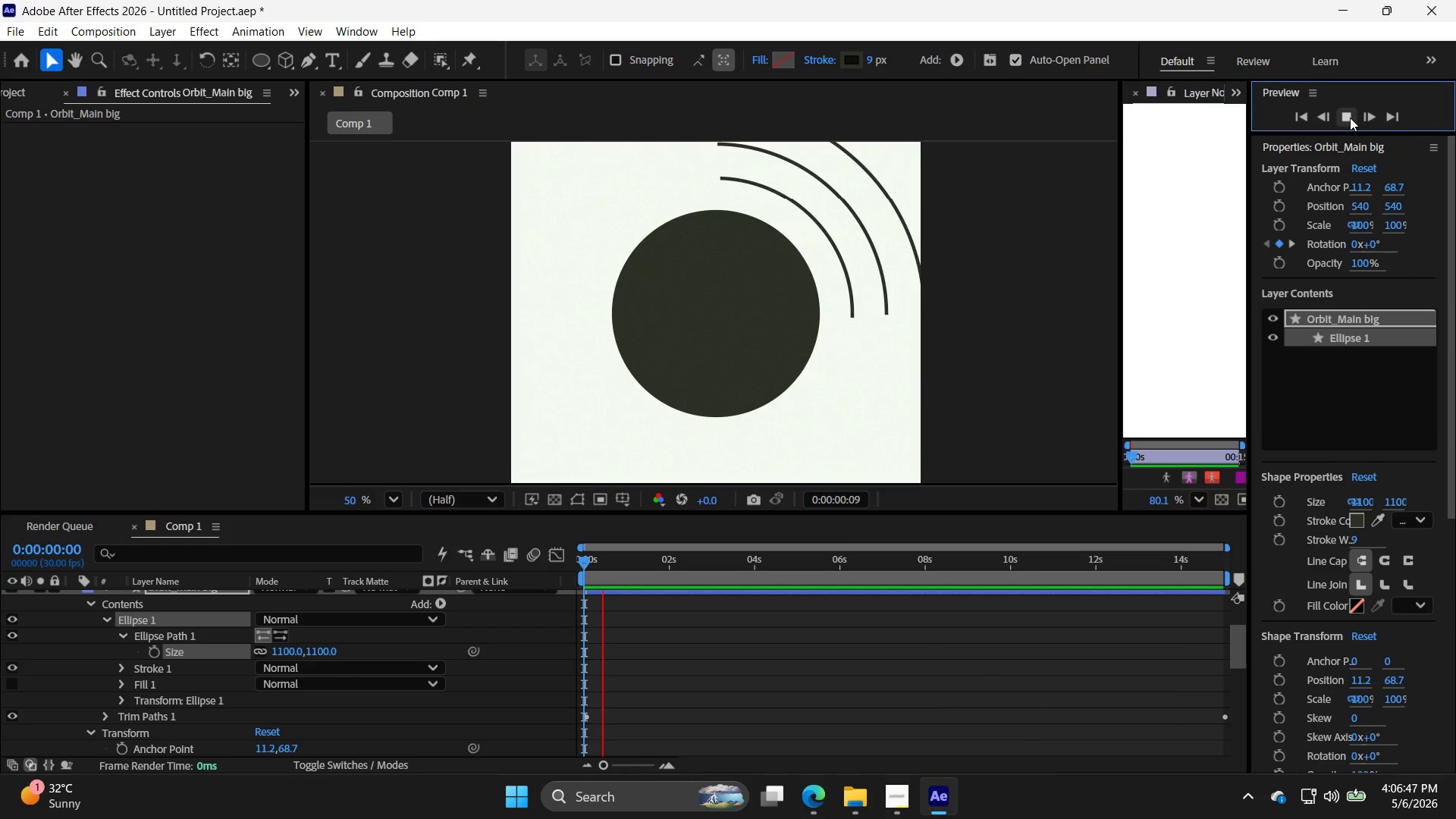 
wait(20.75)
 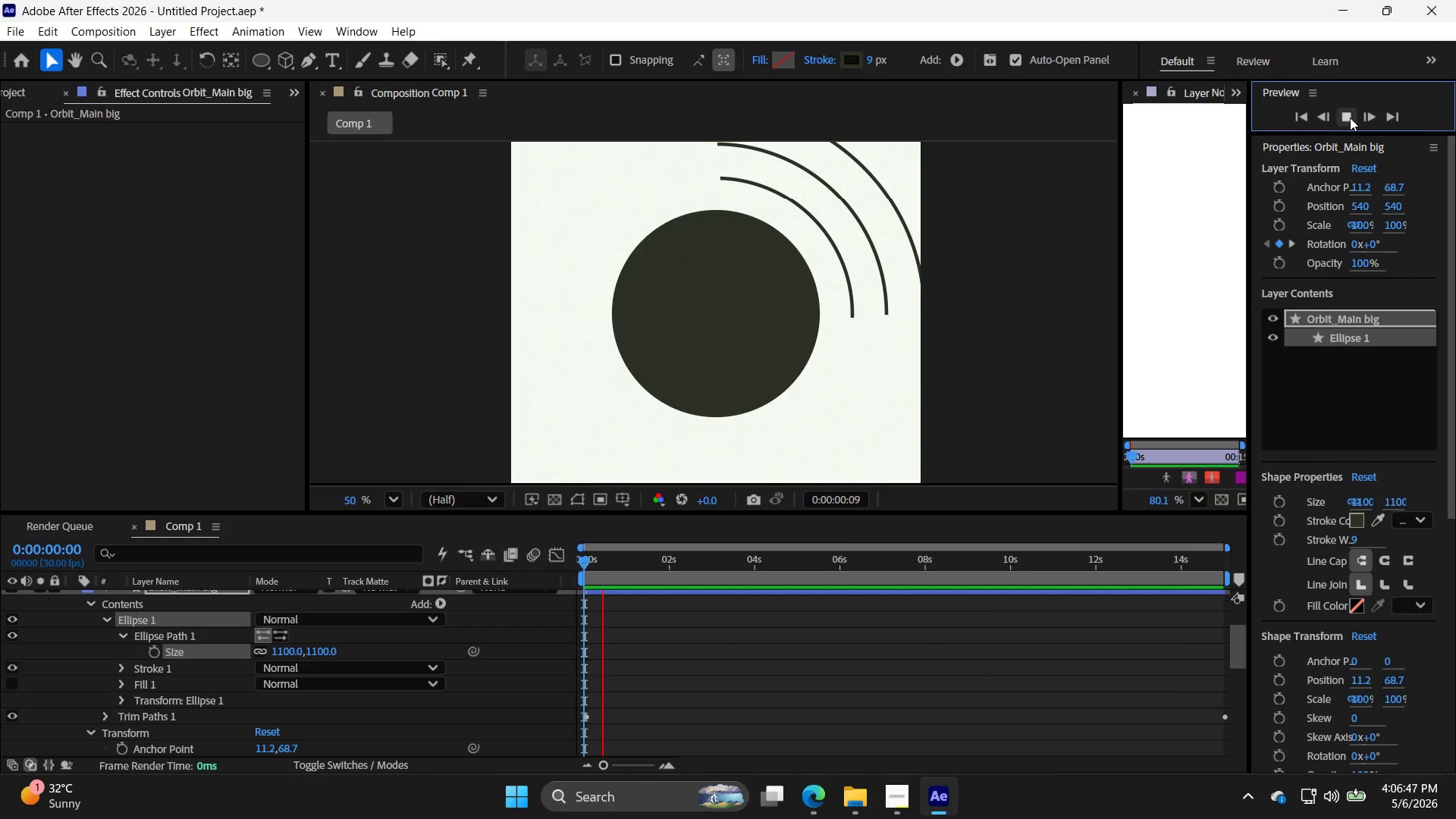 
left_click([1350, 118])
 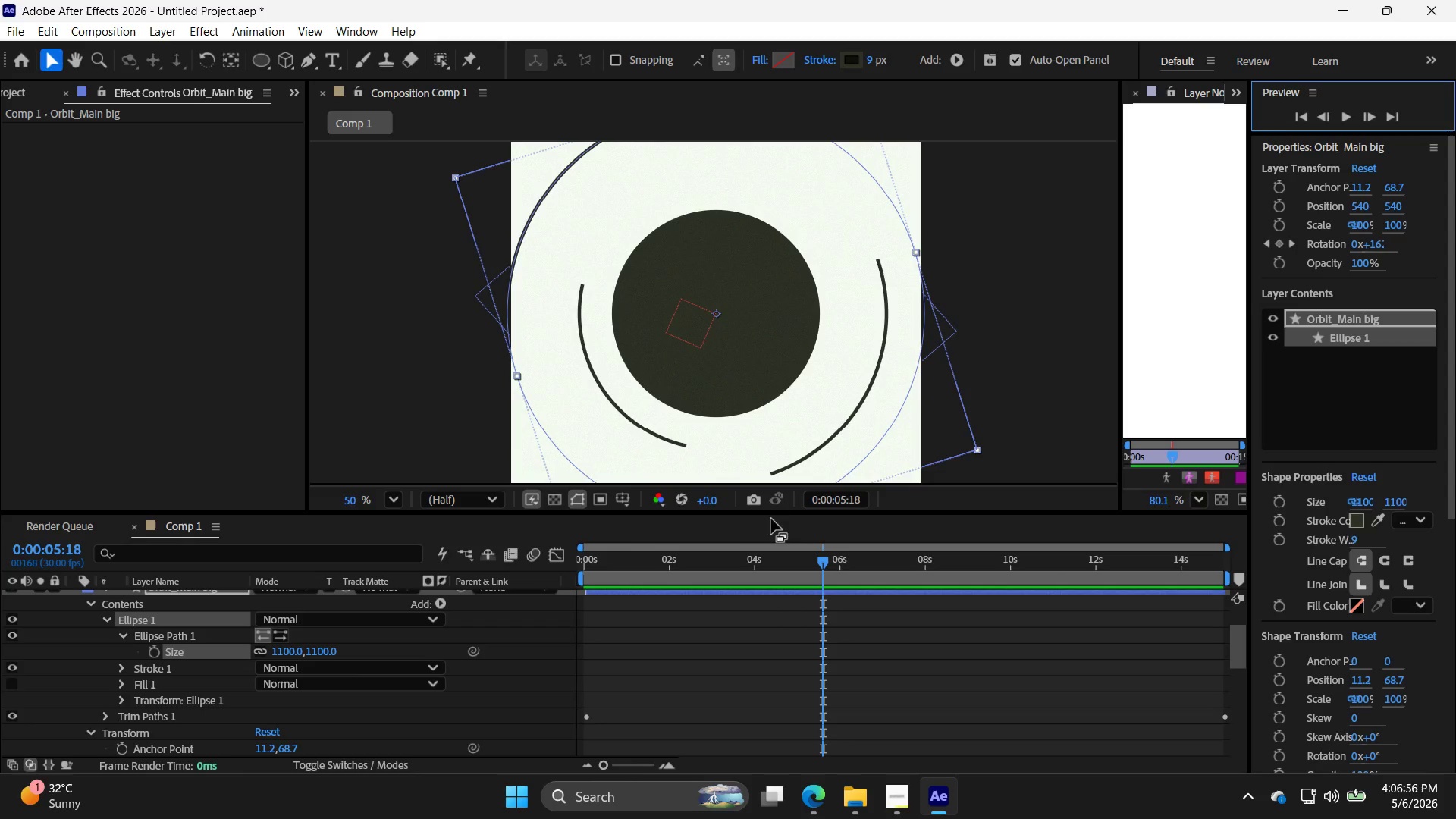 
wait(6.48)
 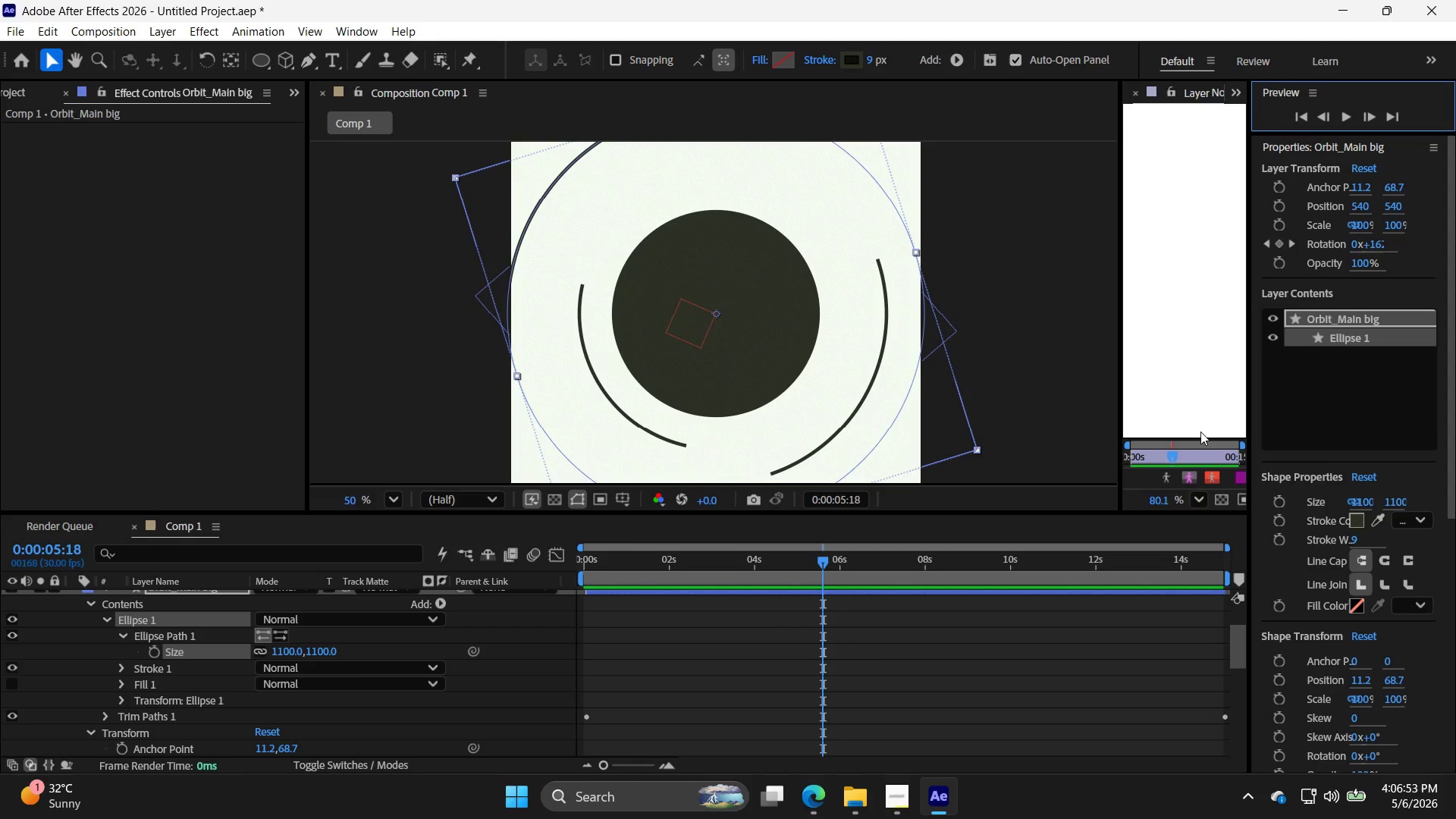 
scroll: coordinate [858, 593], scroll_direction: down, amount: 7.0
 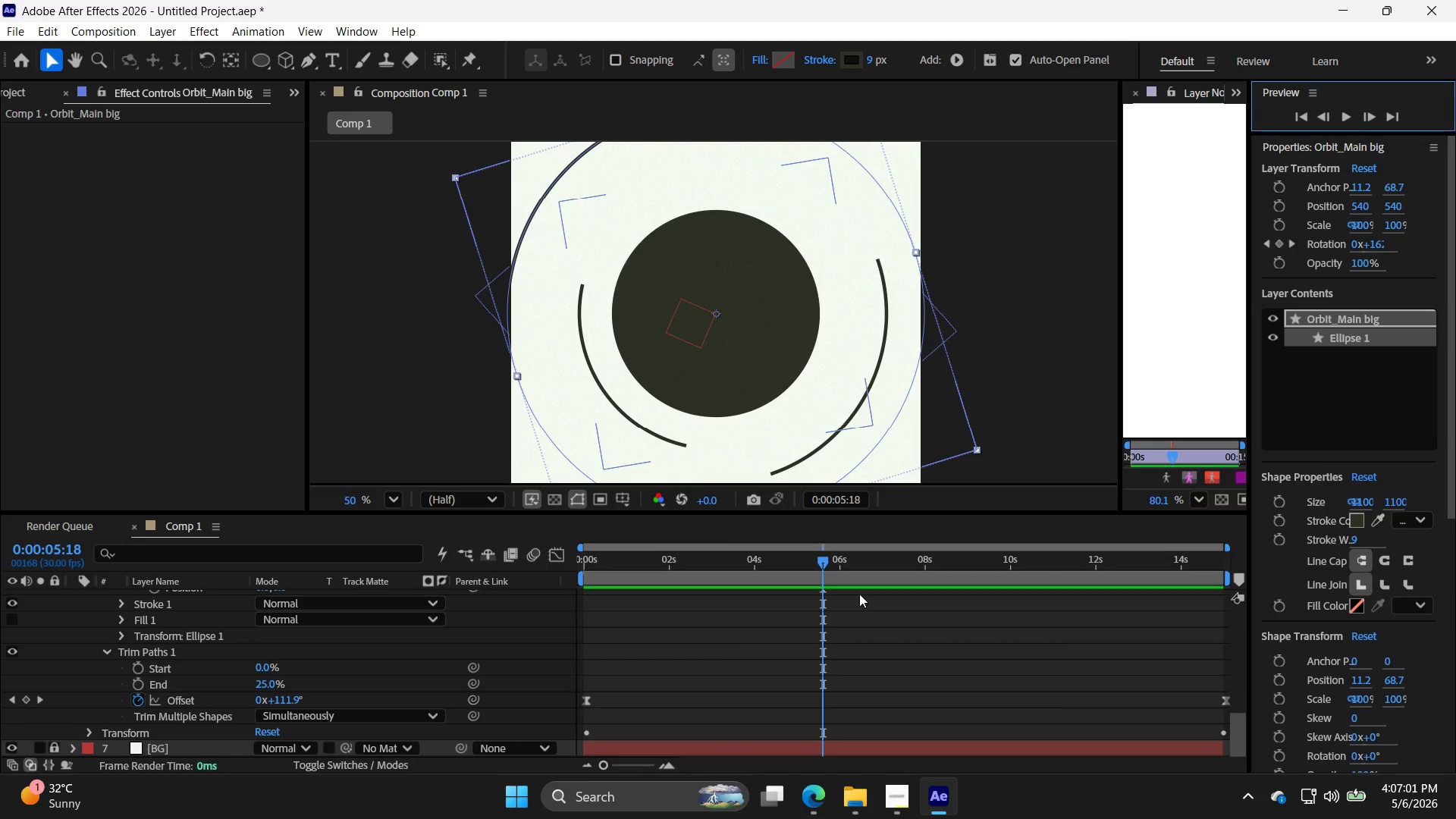 
scroll: coordinate [859, 594], scroll_direction: up, amount: 2.0
 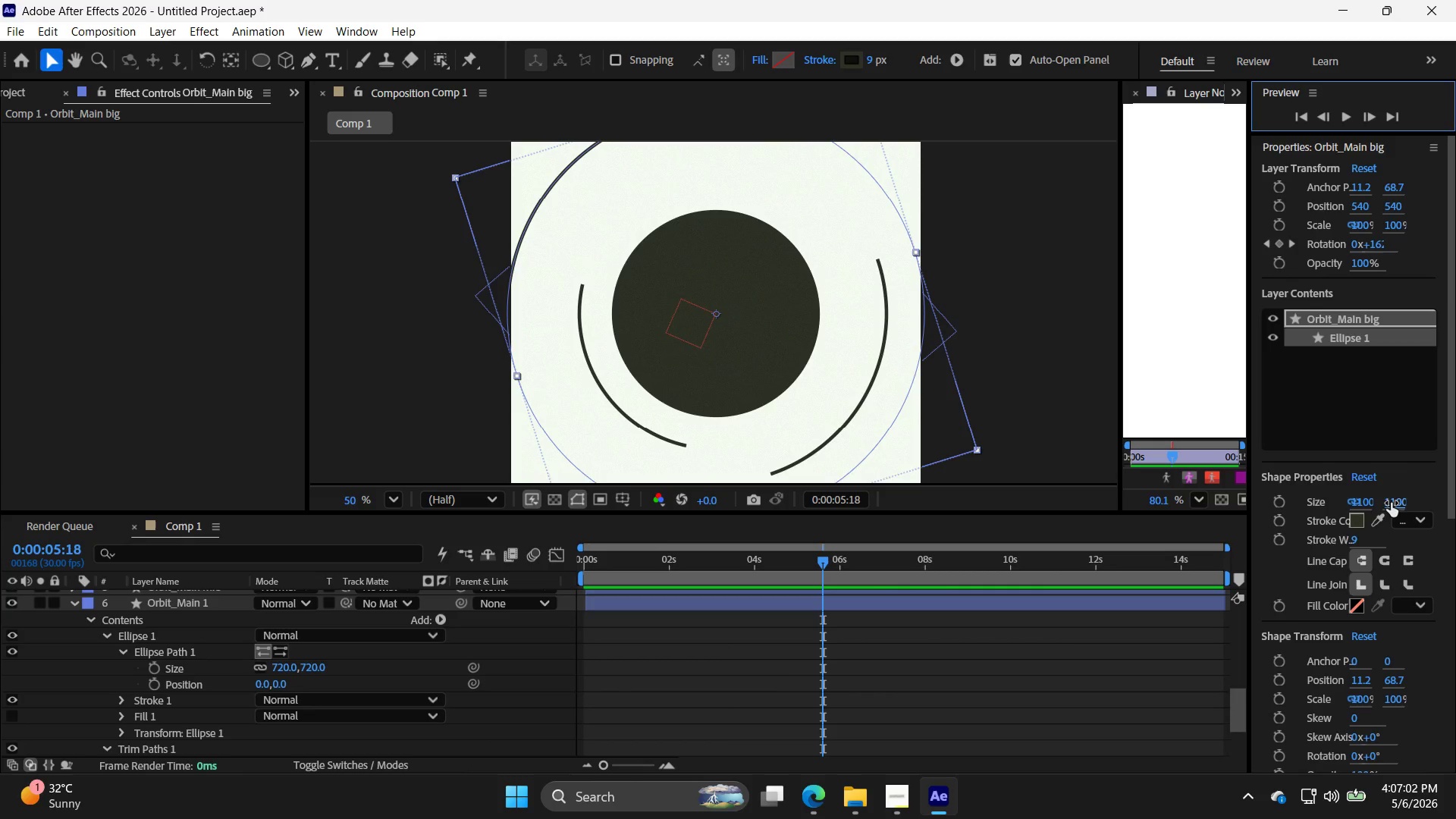 
double_click([1392, 503])
 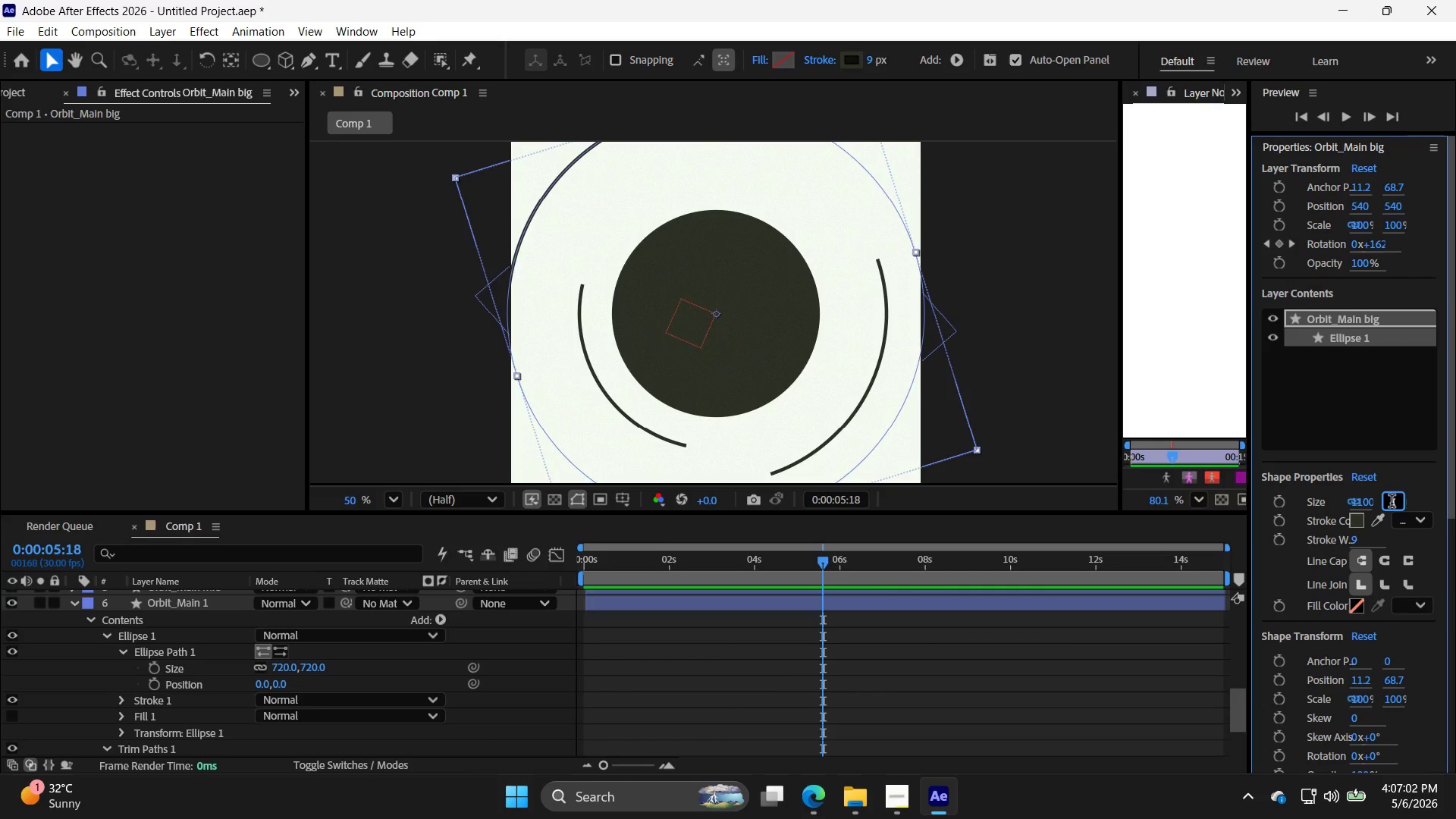 
triple_click([1392, 503])
 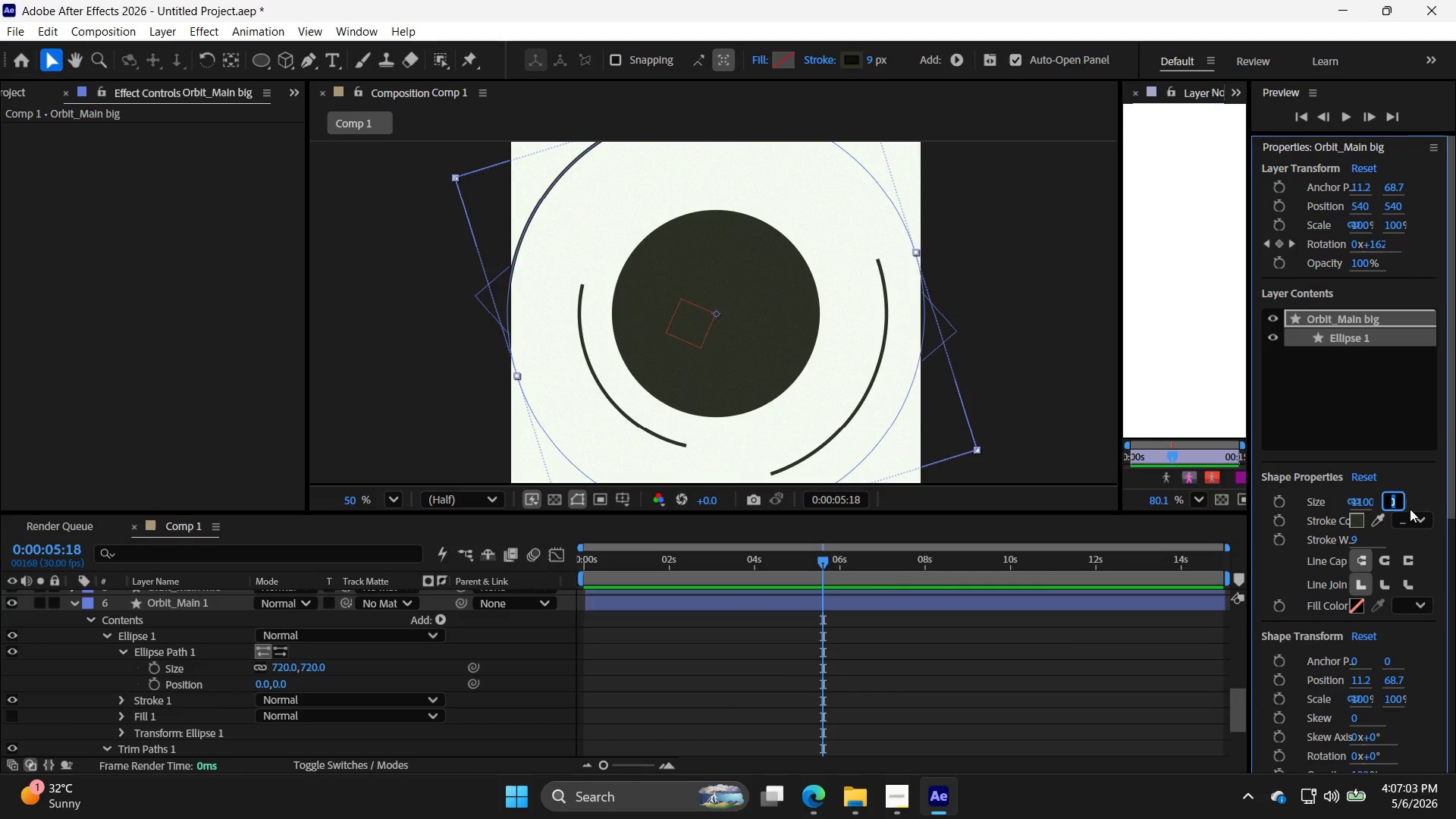 
type(1000)
 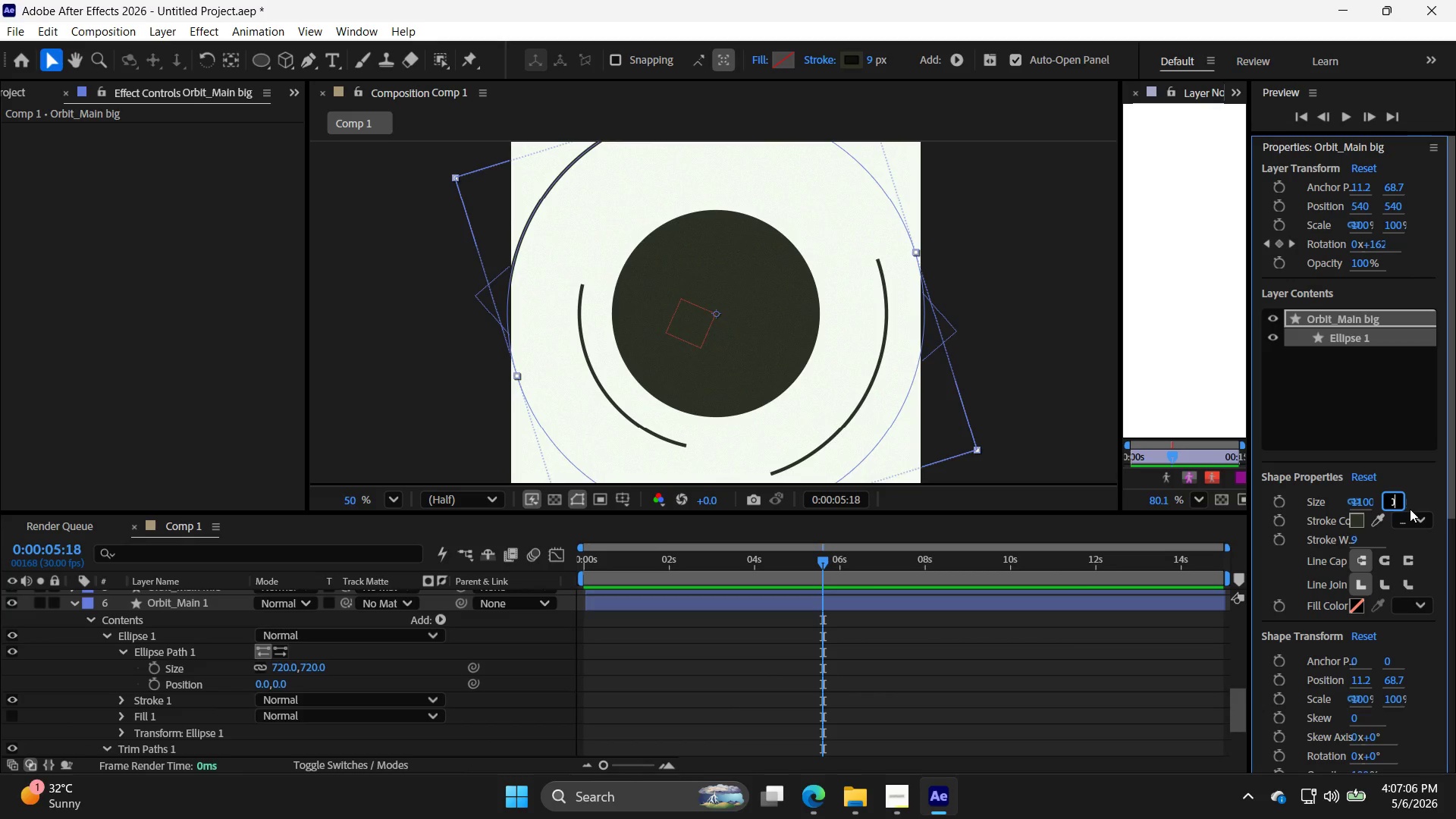 
key(Enter)
 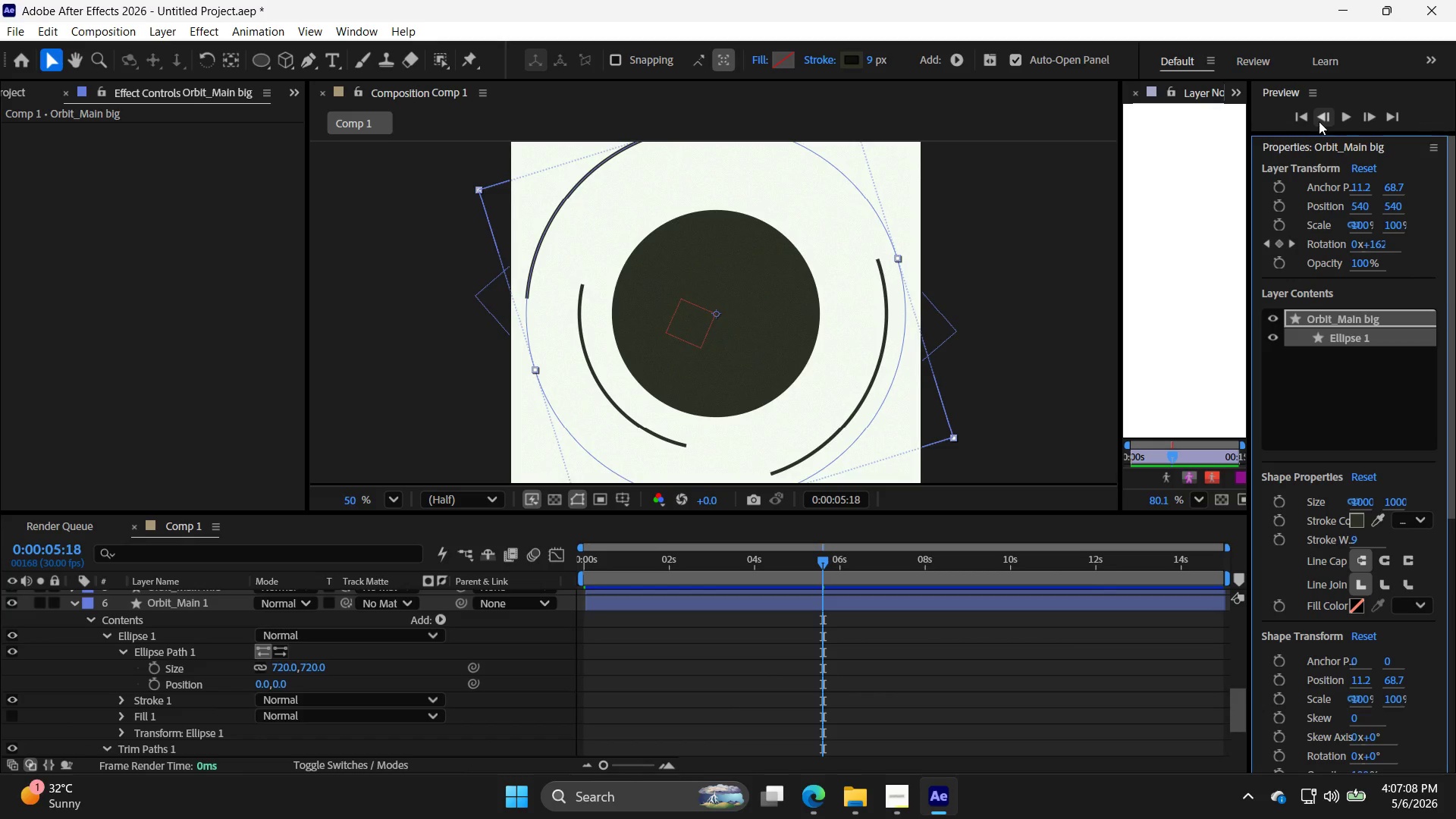 
double_click([1348, 116])
 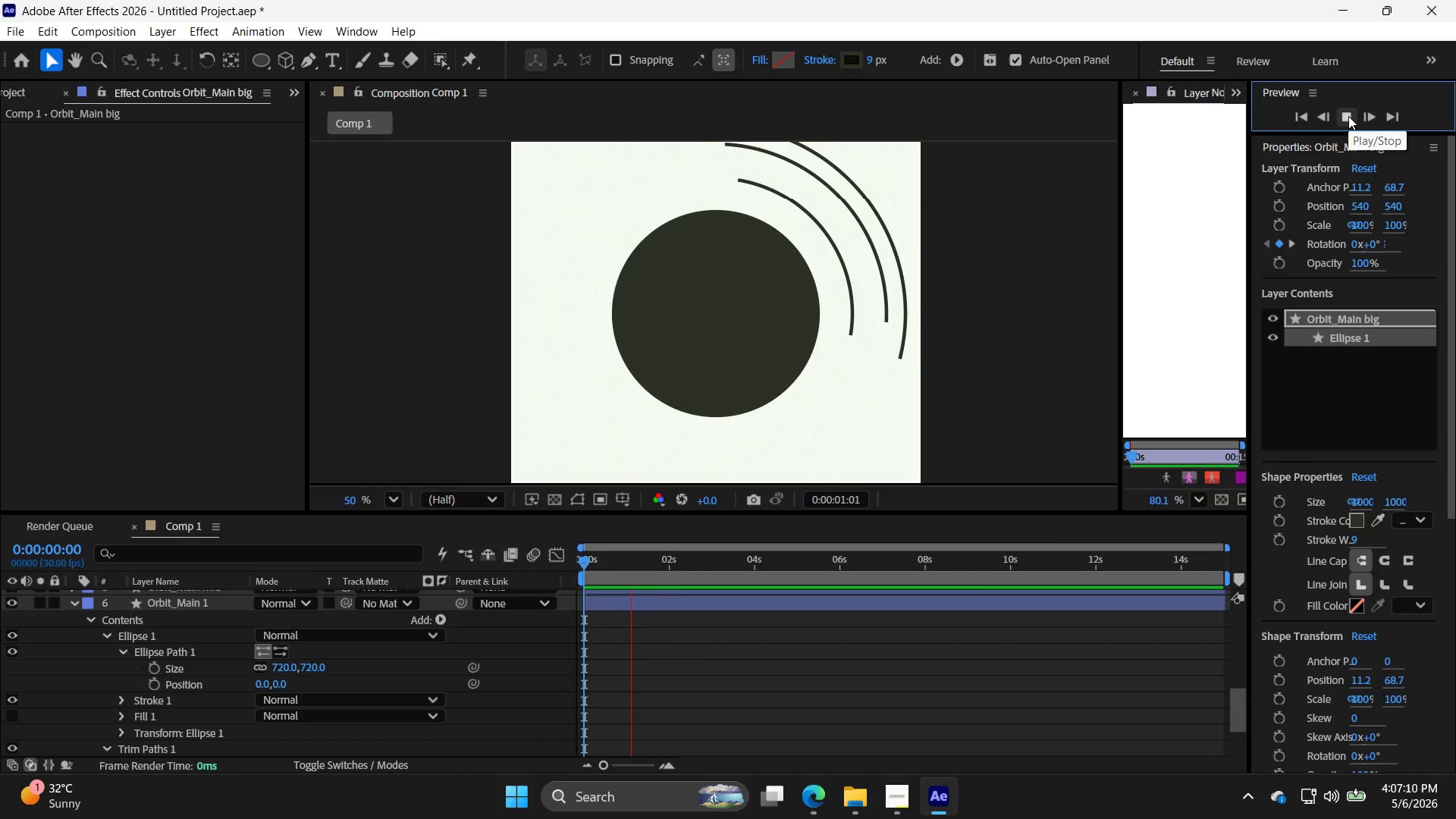 
left_click([1348, 116])
 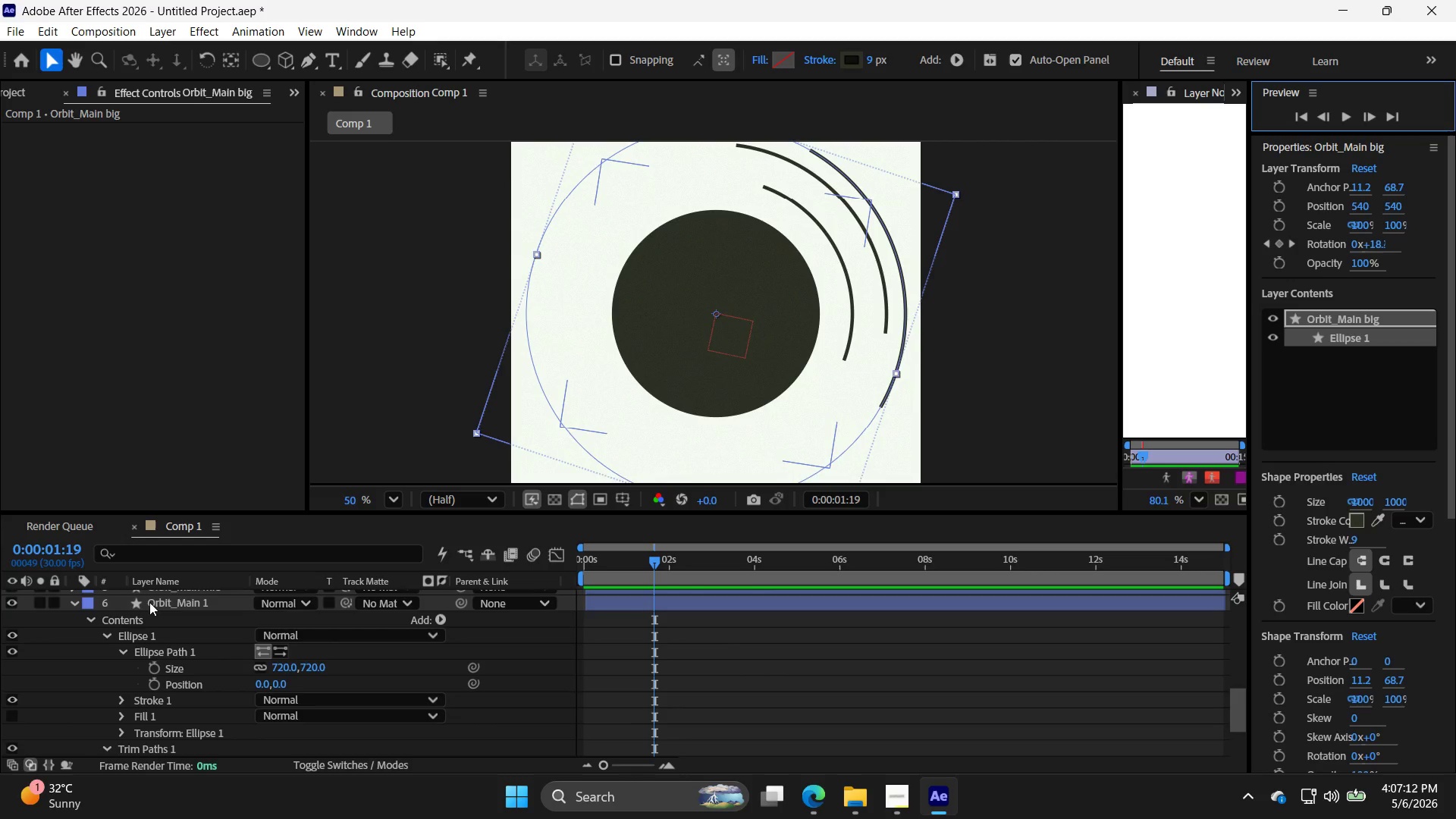 
left_click([74, 603])
 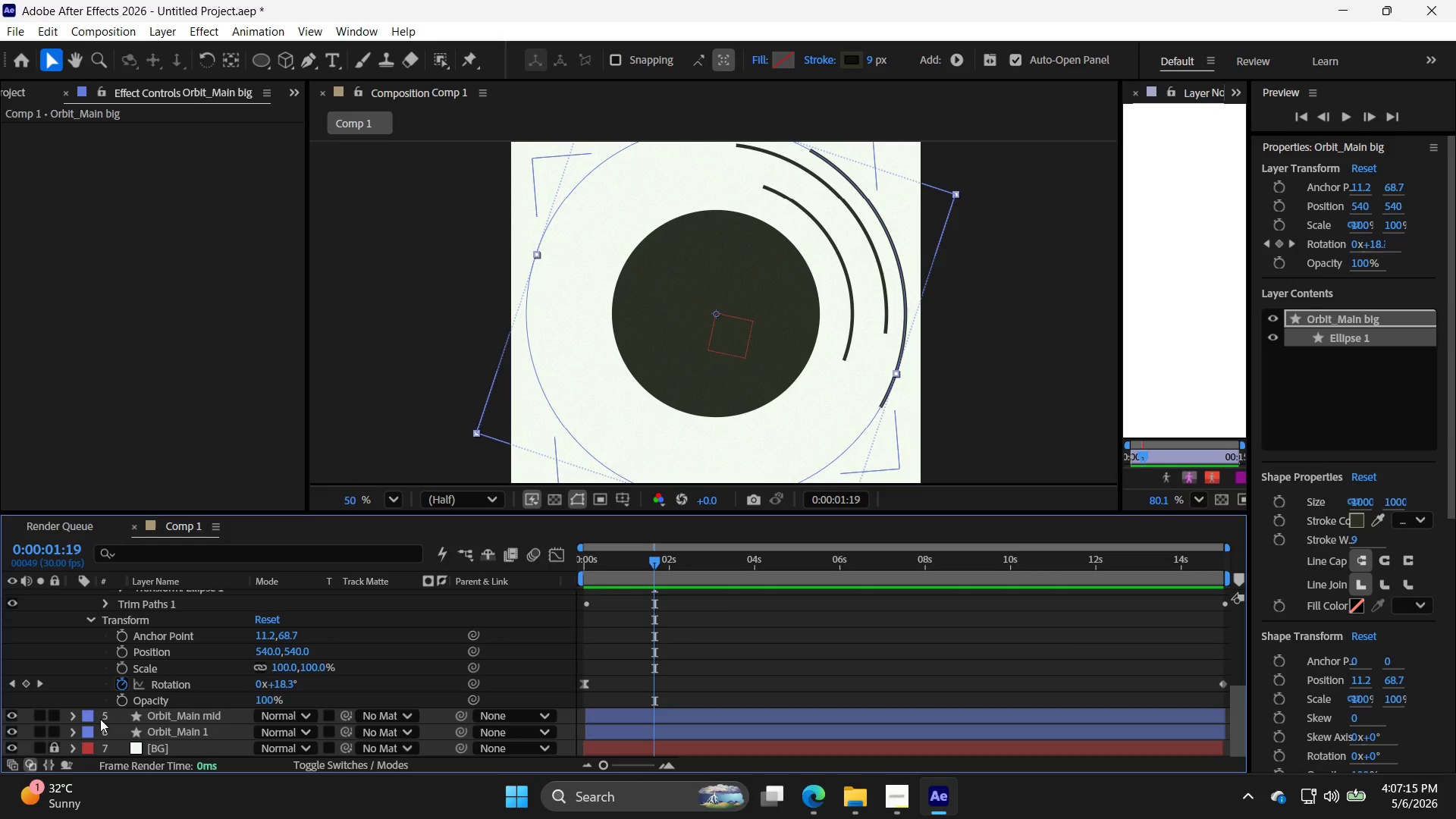 
left_click([176, 716])
 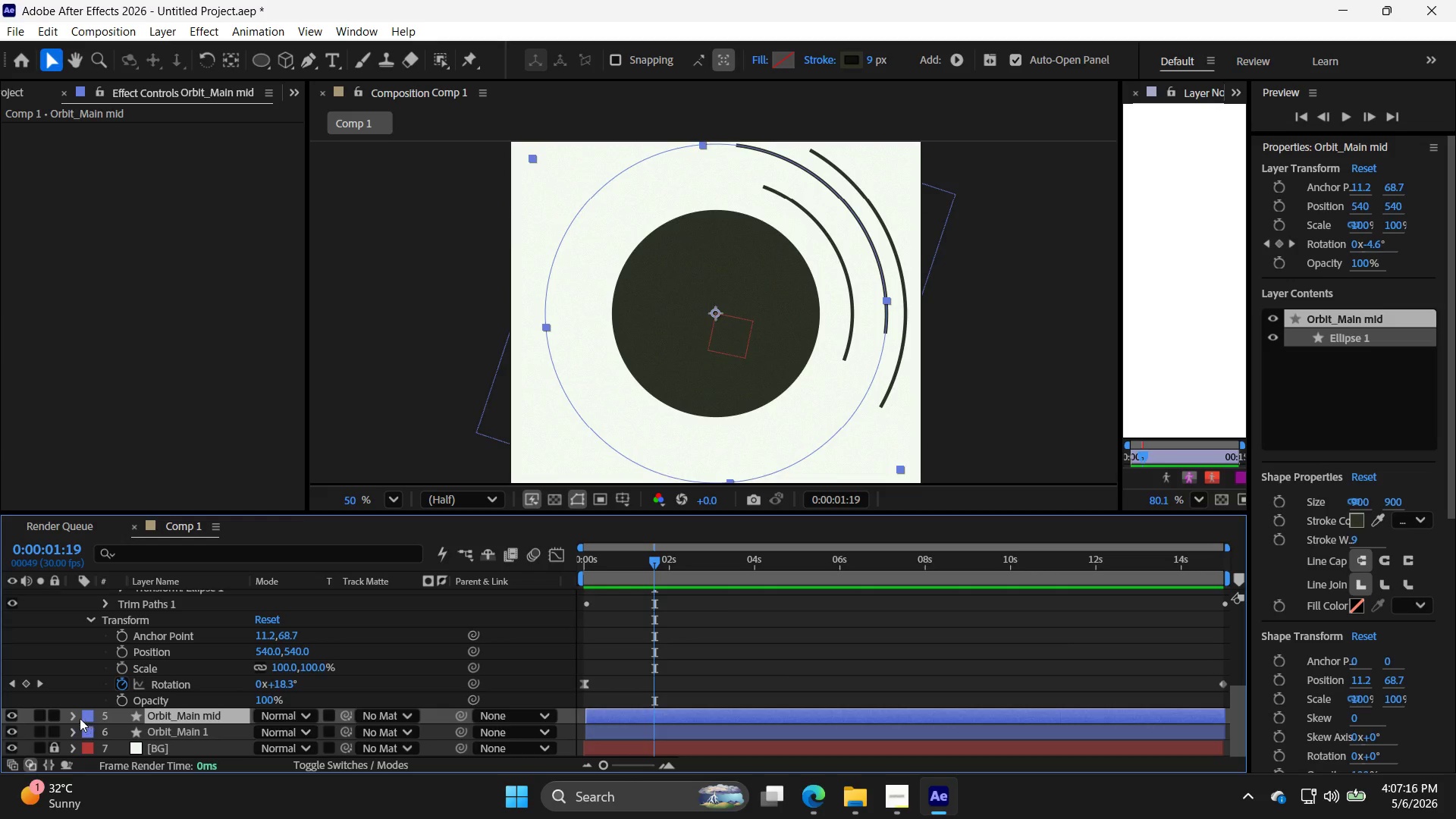 
left_click([70, 715])
 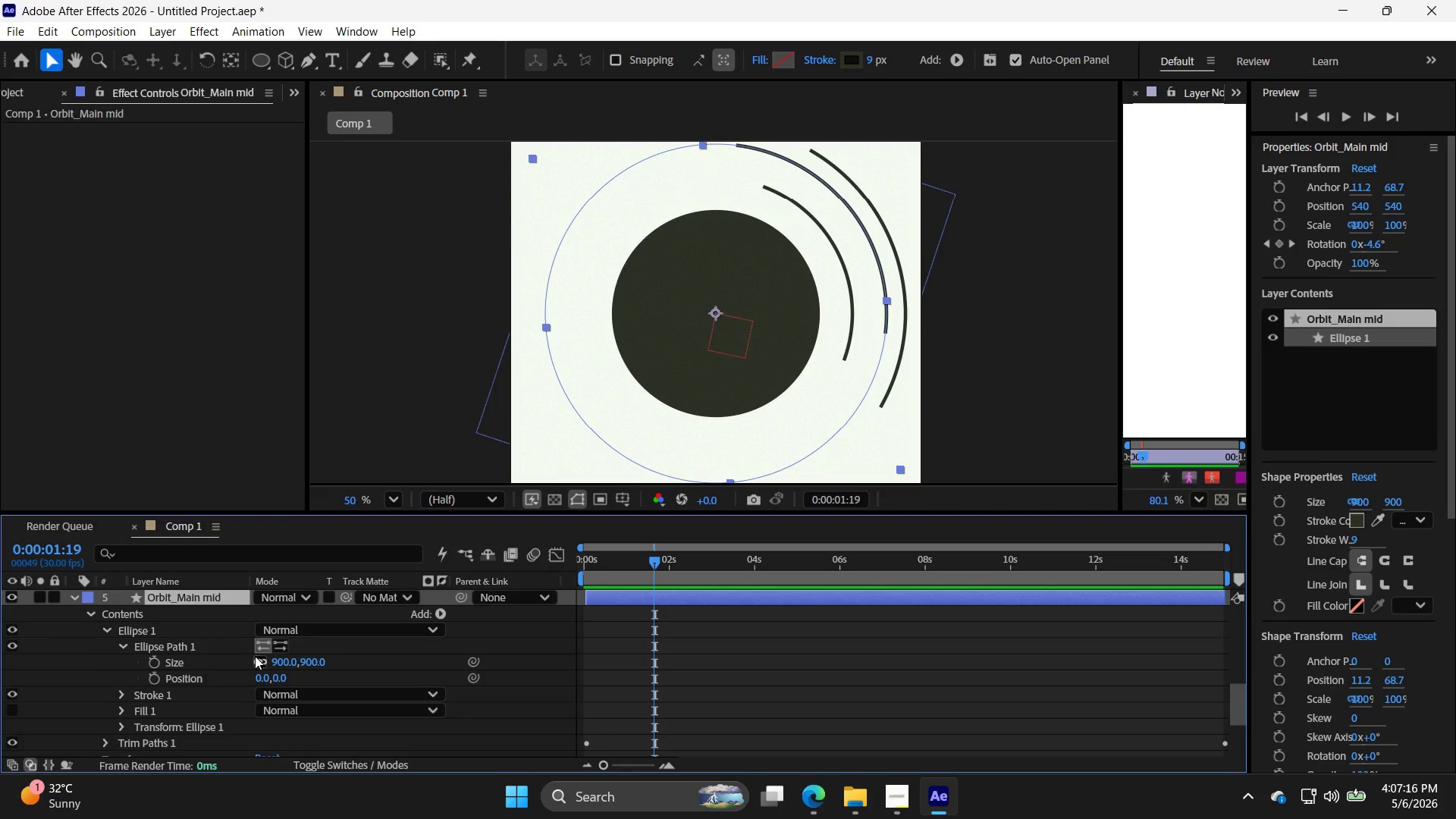 
scroll: coordinate [256, 656], scroll_direction: down, amount: 2.0
 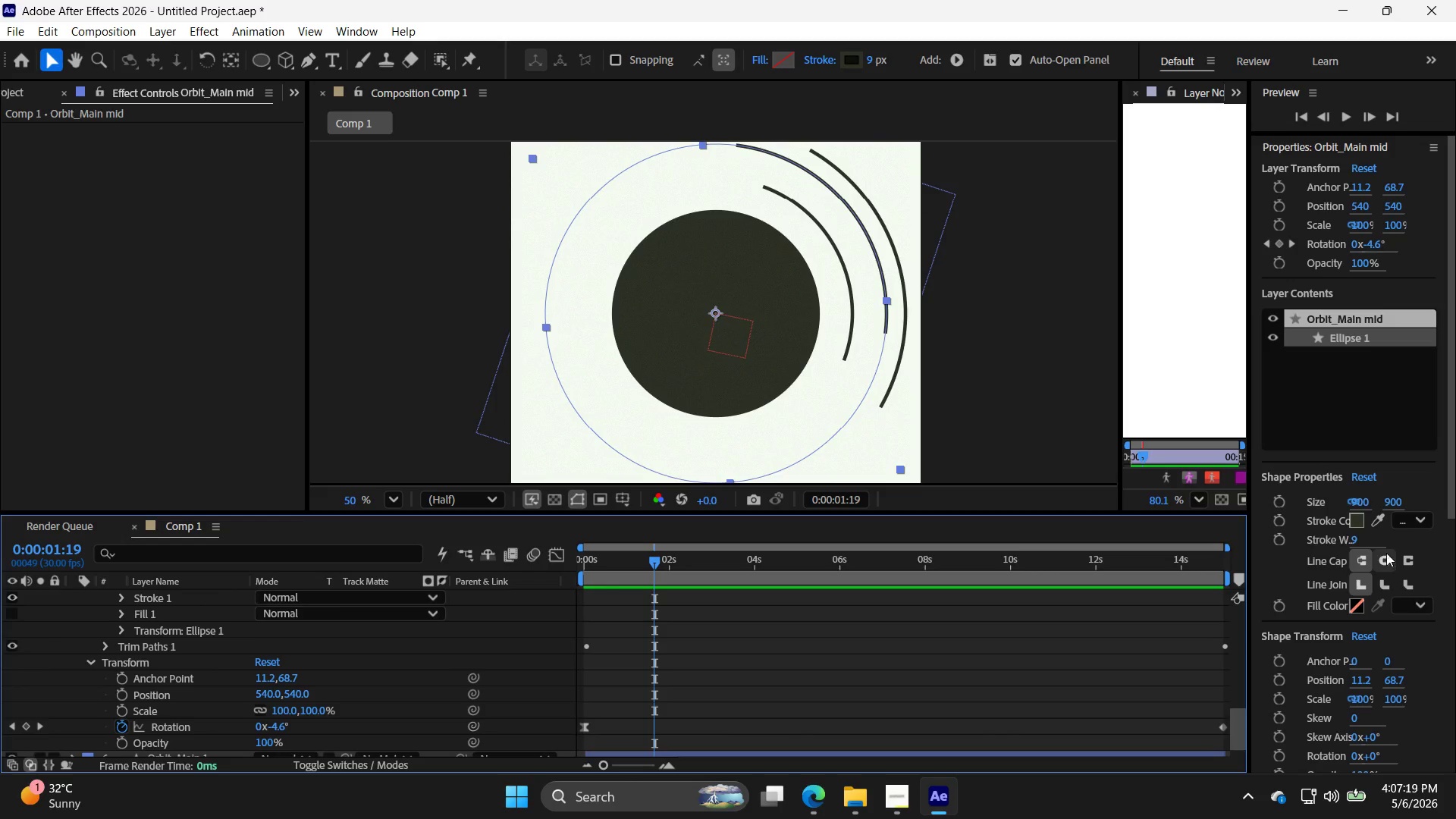 
double_click([1395, 499])
 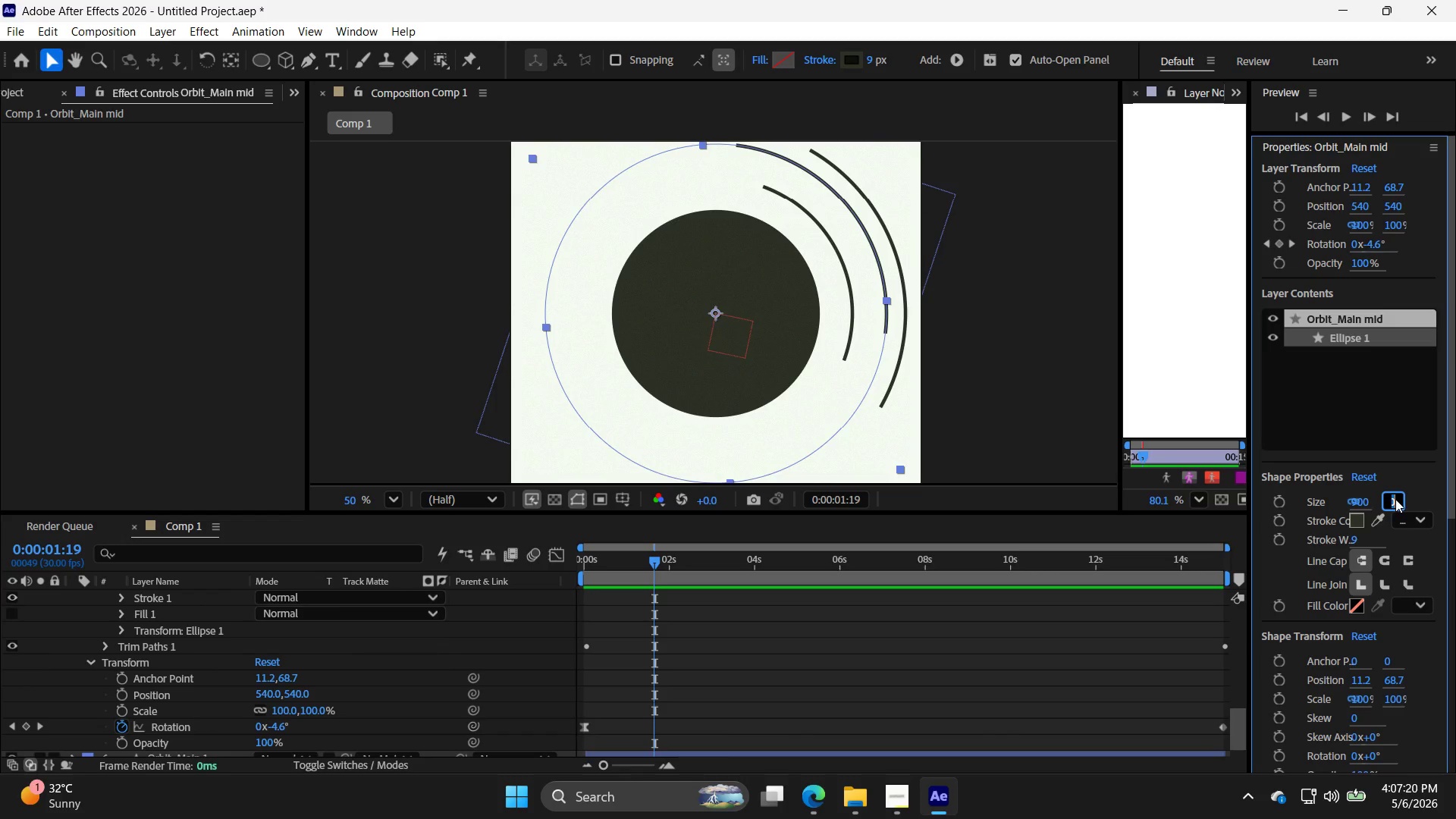 
triple_click([1395, 499])
 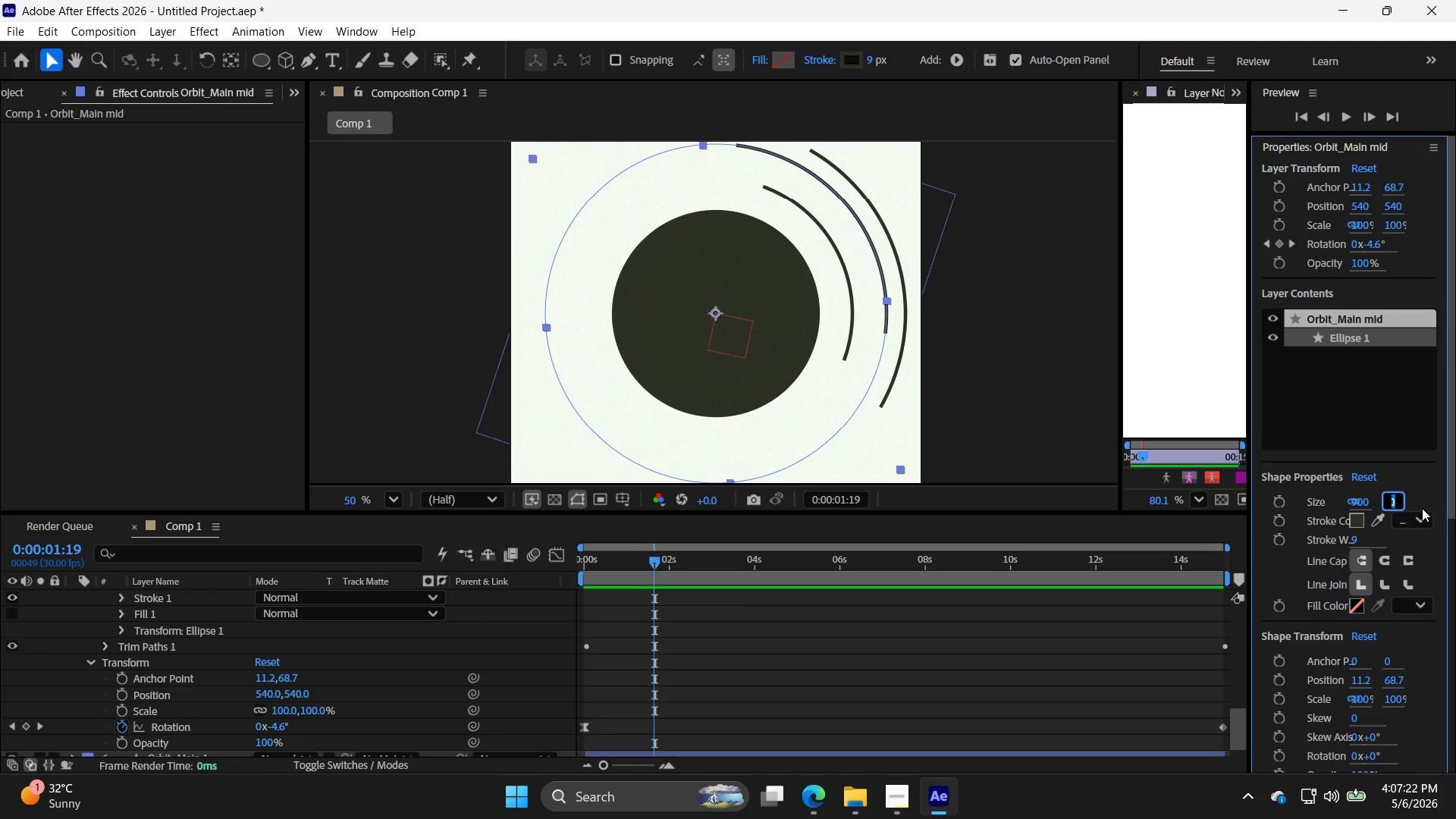 
type(800)
 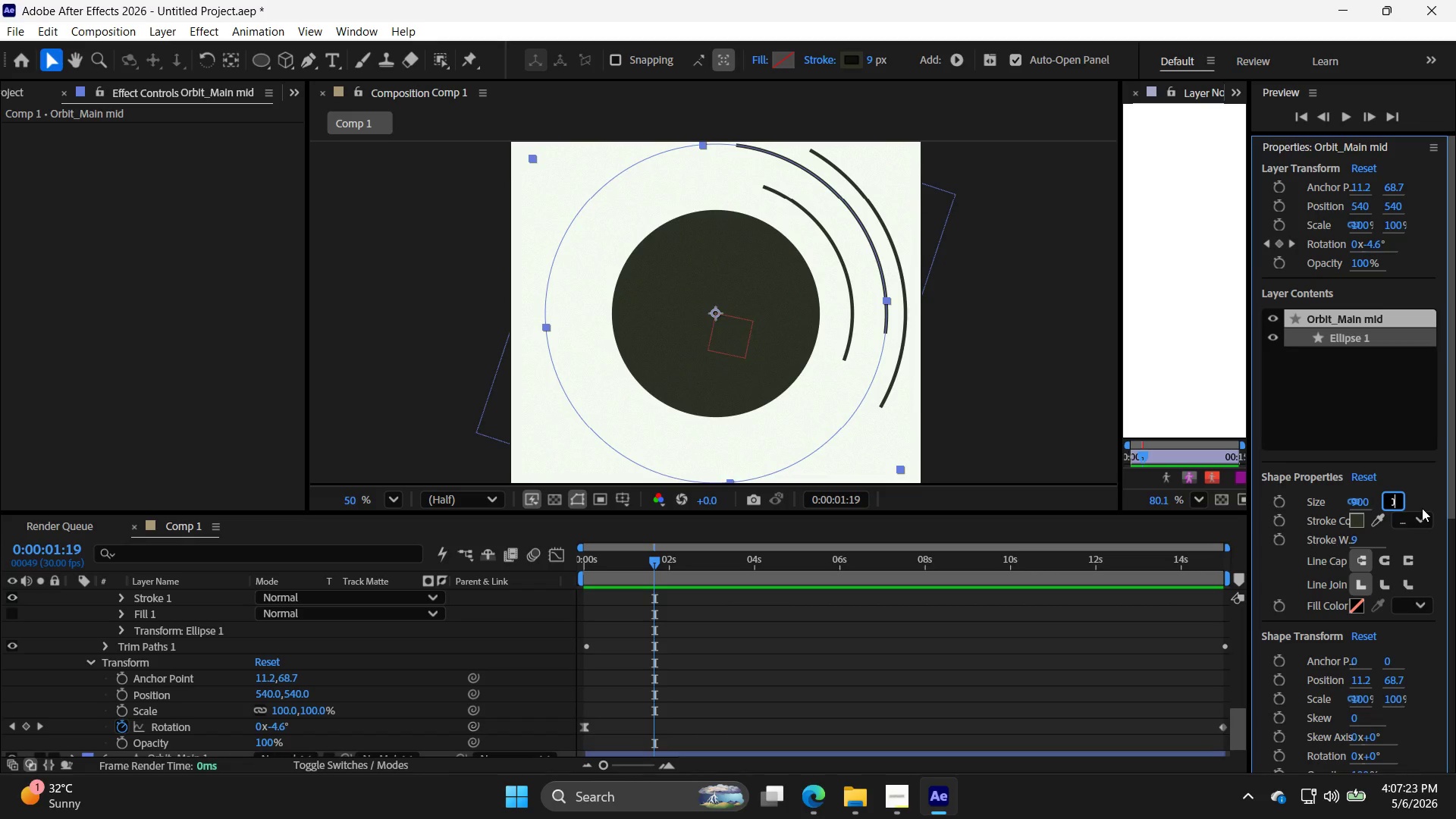 
key(Enter)
 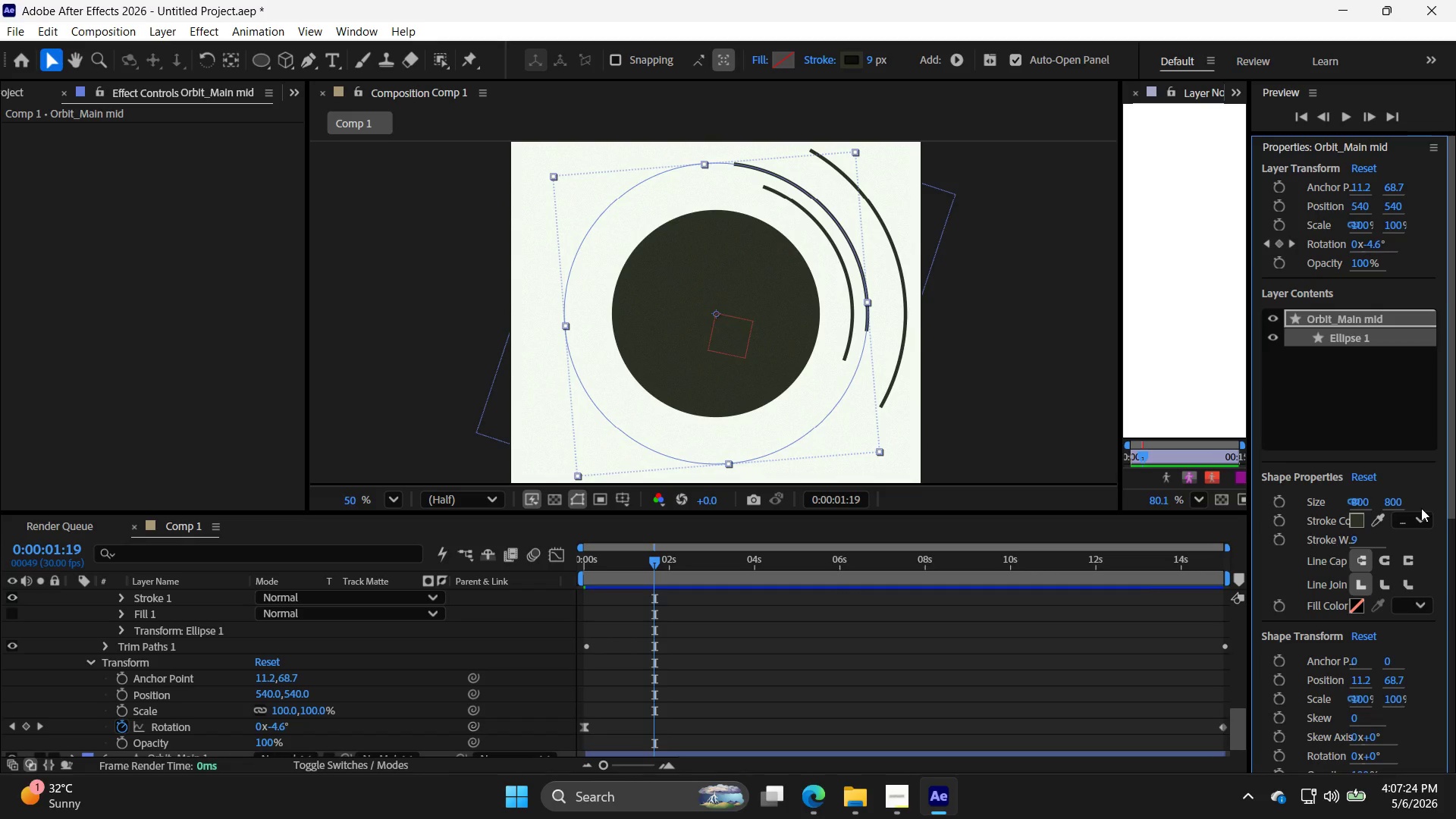 
double_click([1390, 498])
 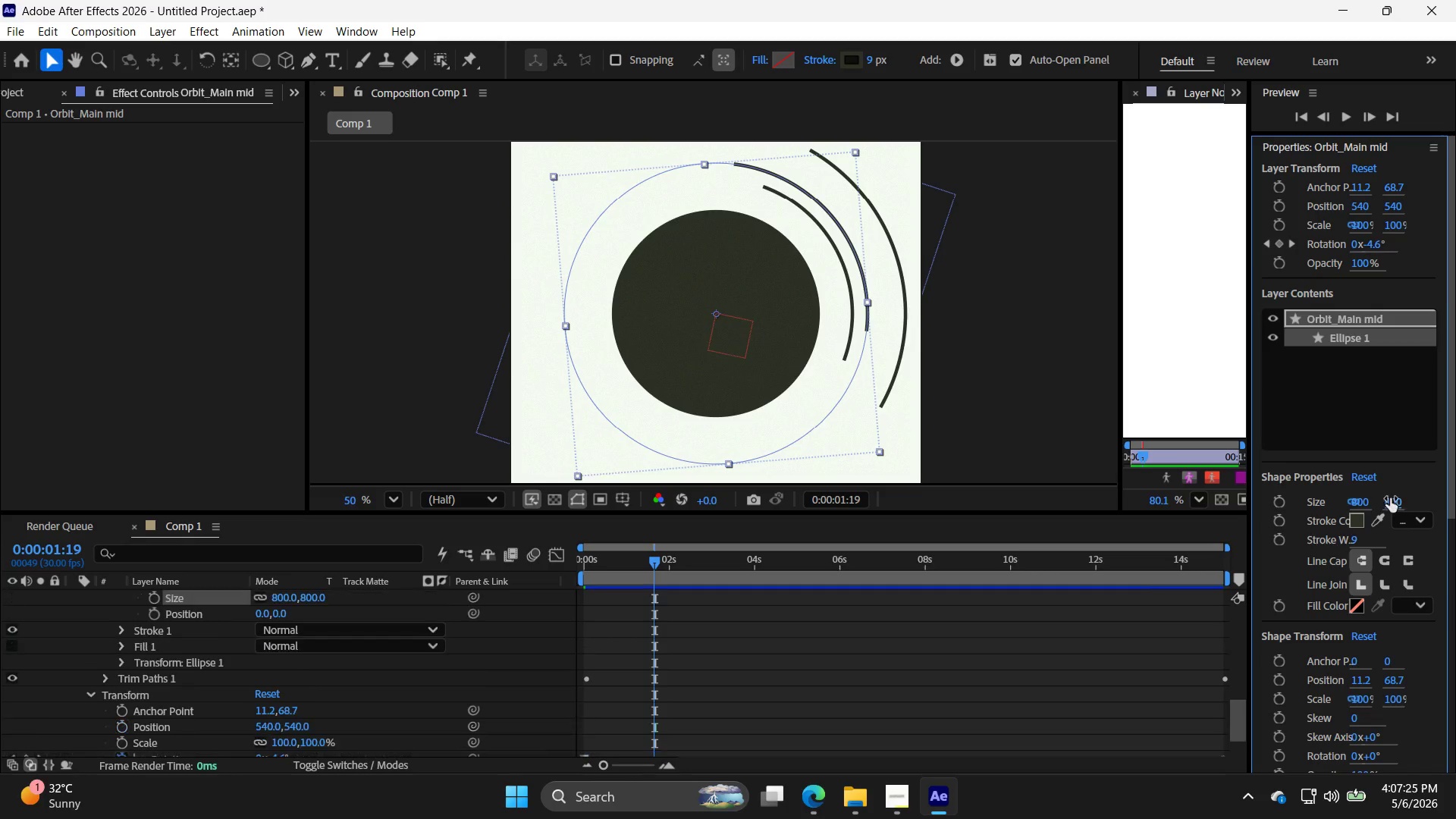 
triple_click([1390, 498])
 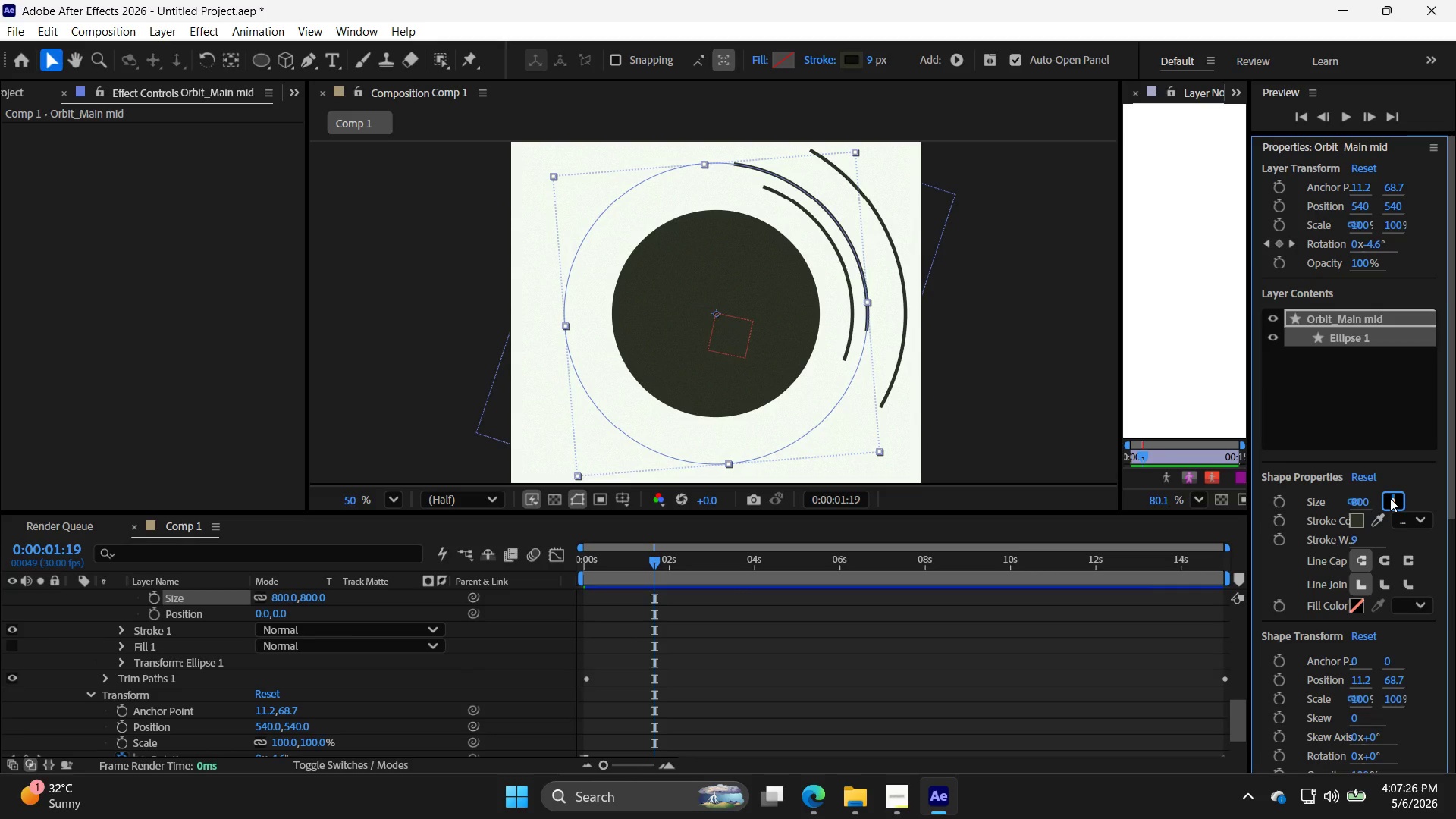 
type(750)
 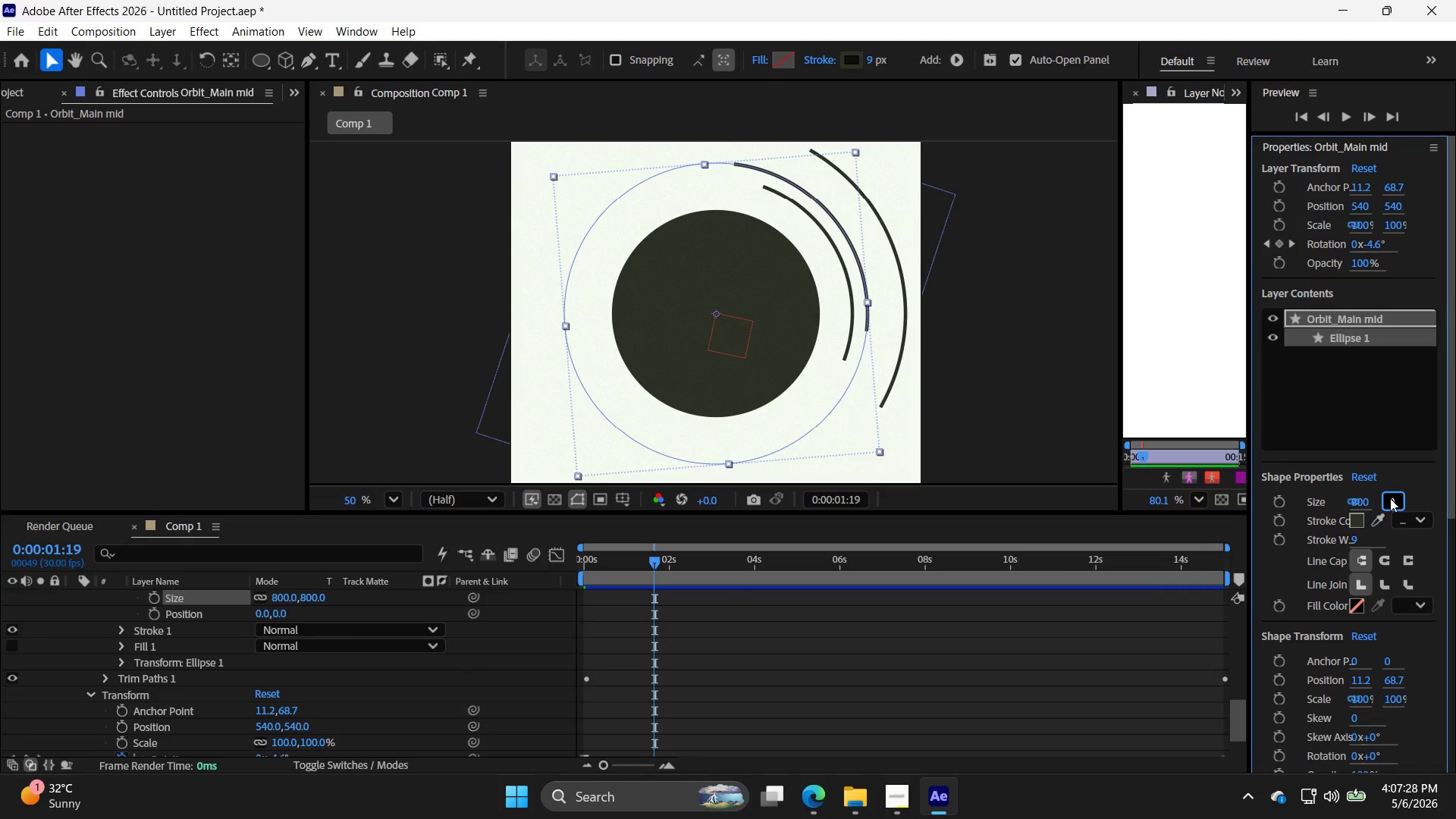 
key(Enter)
 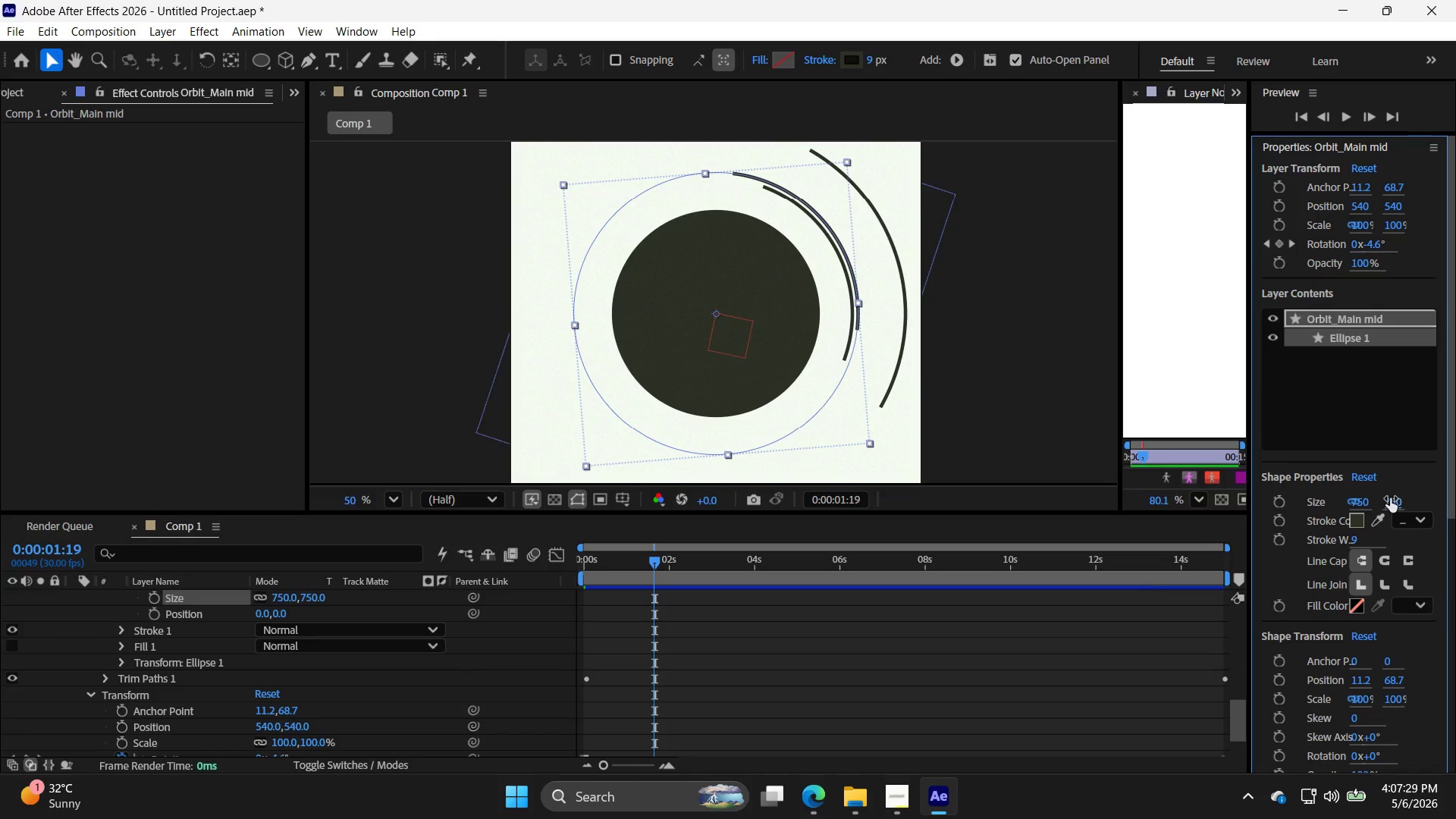 
double_click([1390, 498])
 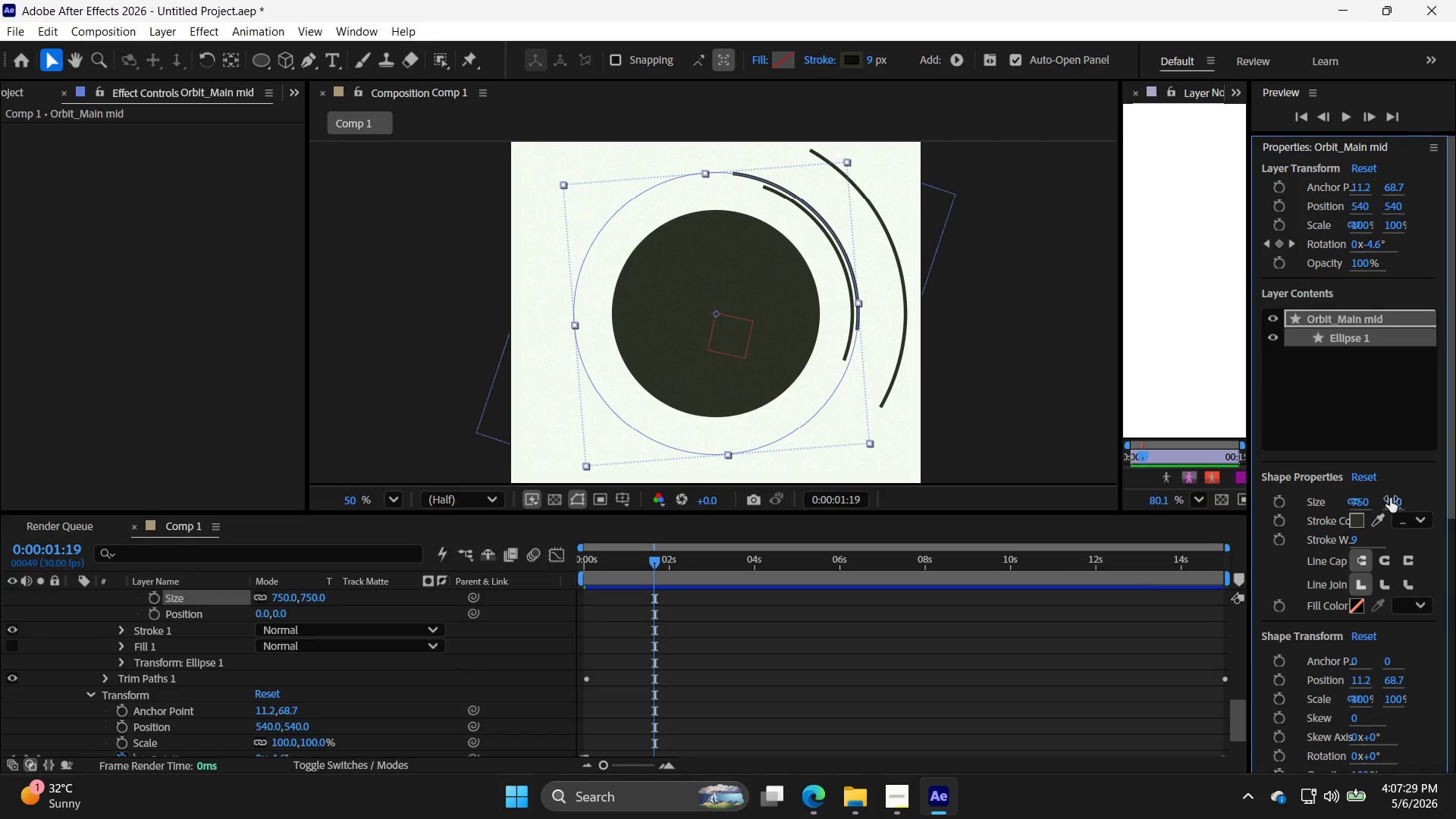 
triple_click([1390, 498])
 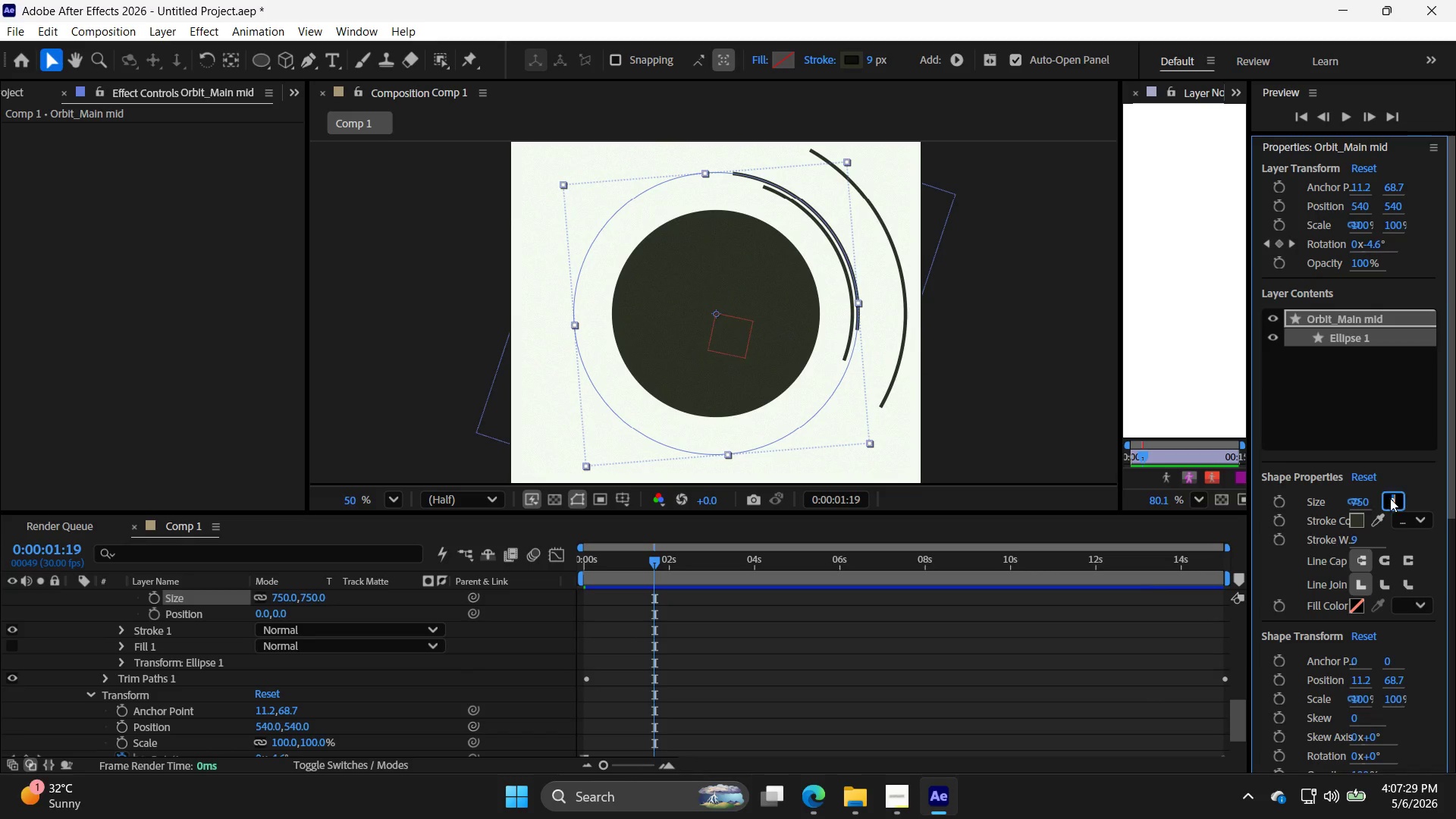 
triple_click([1390, 498])
 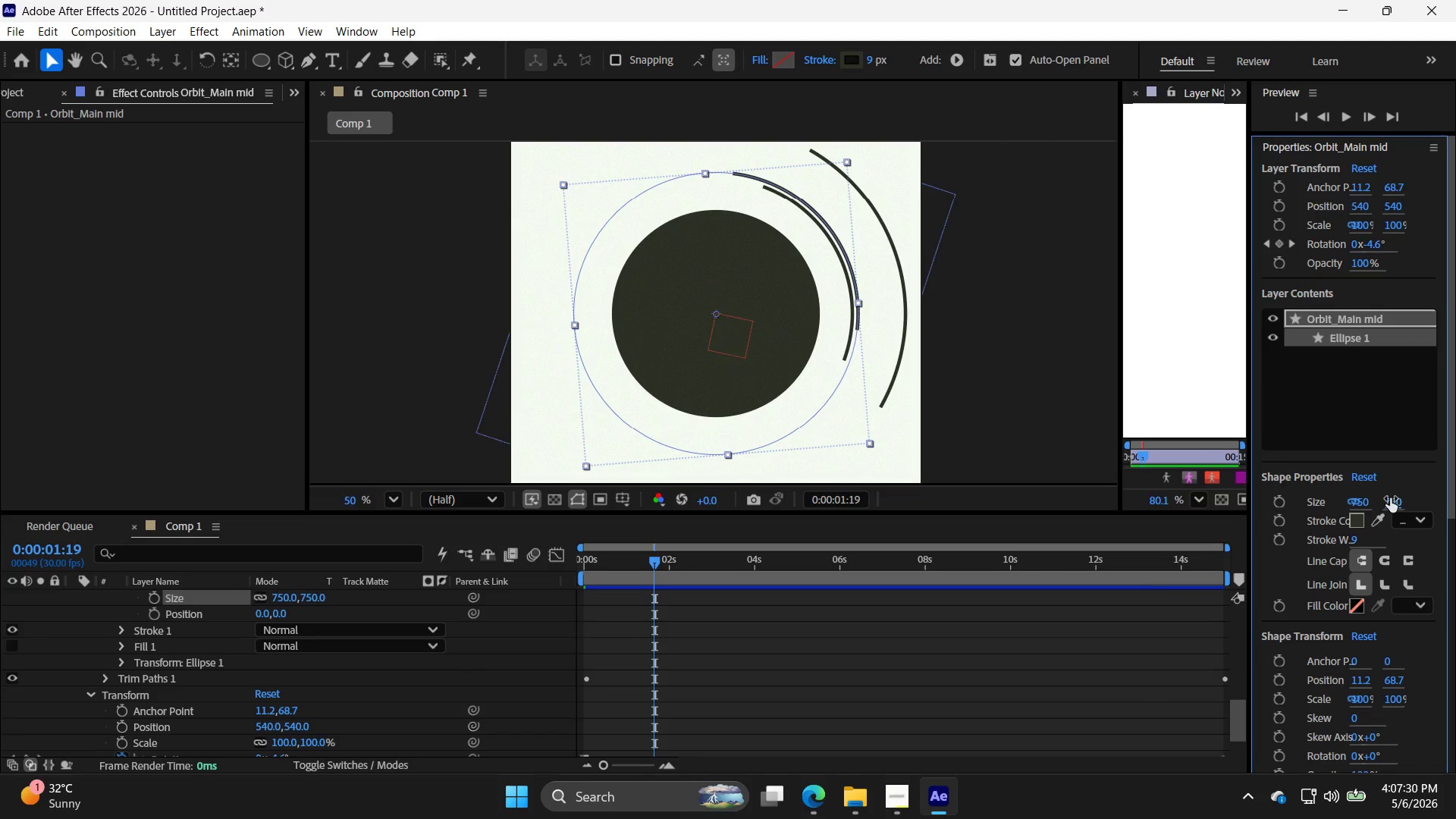 
left_click([1390, 498])
 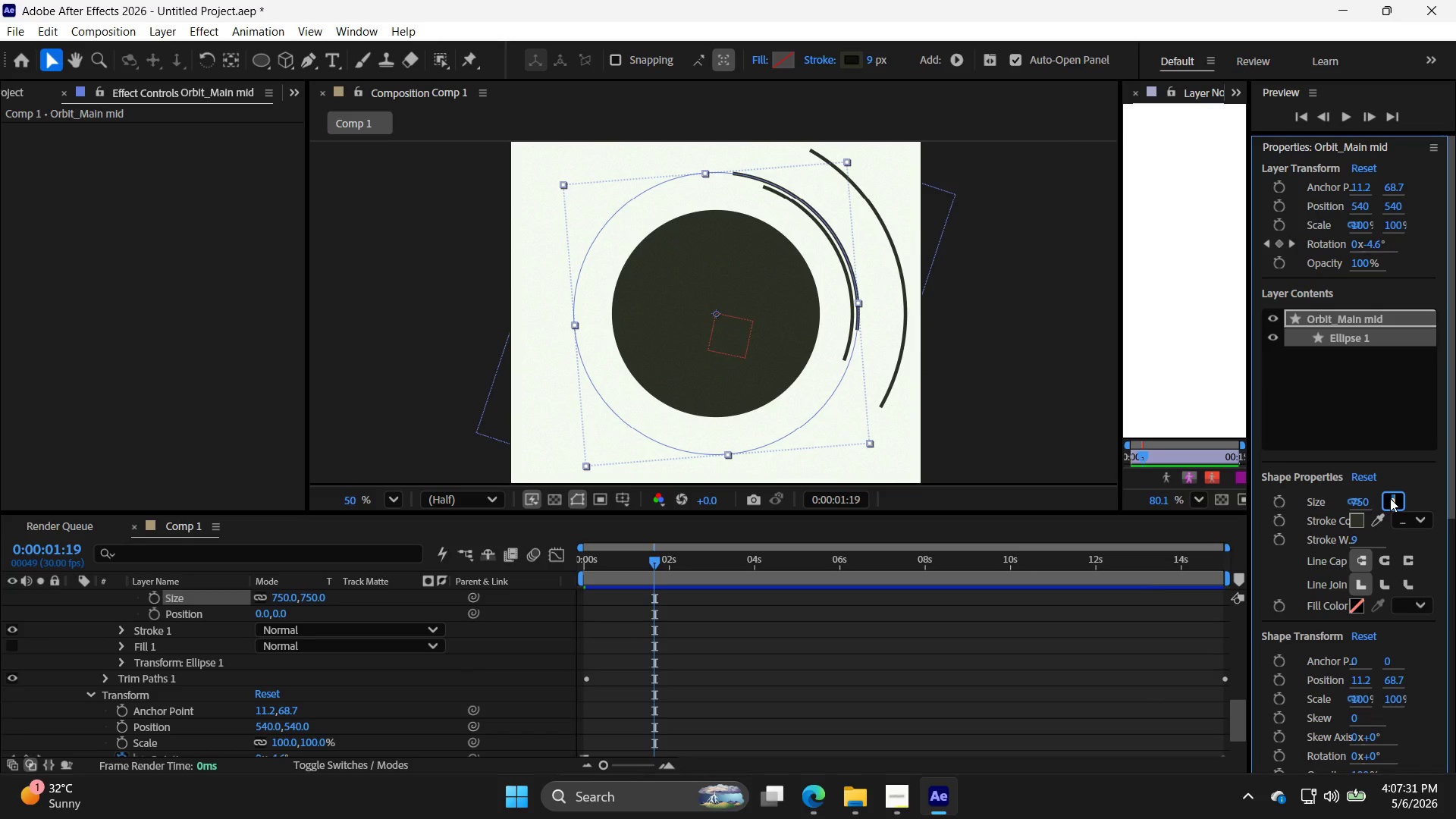 
type(850)
 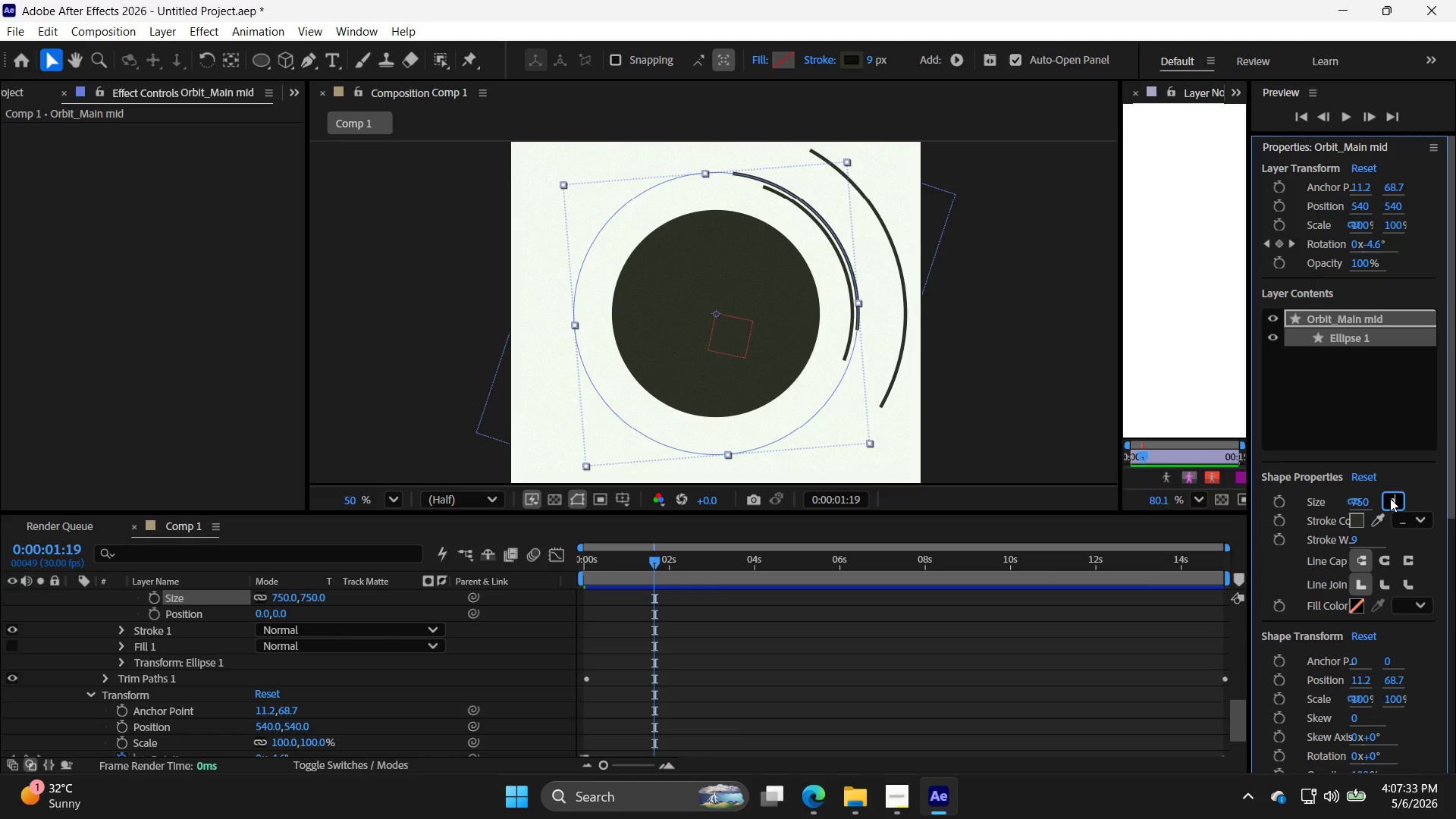 
key(Enter)
 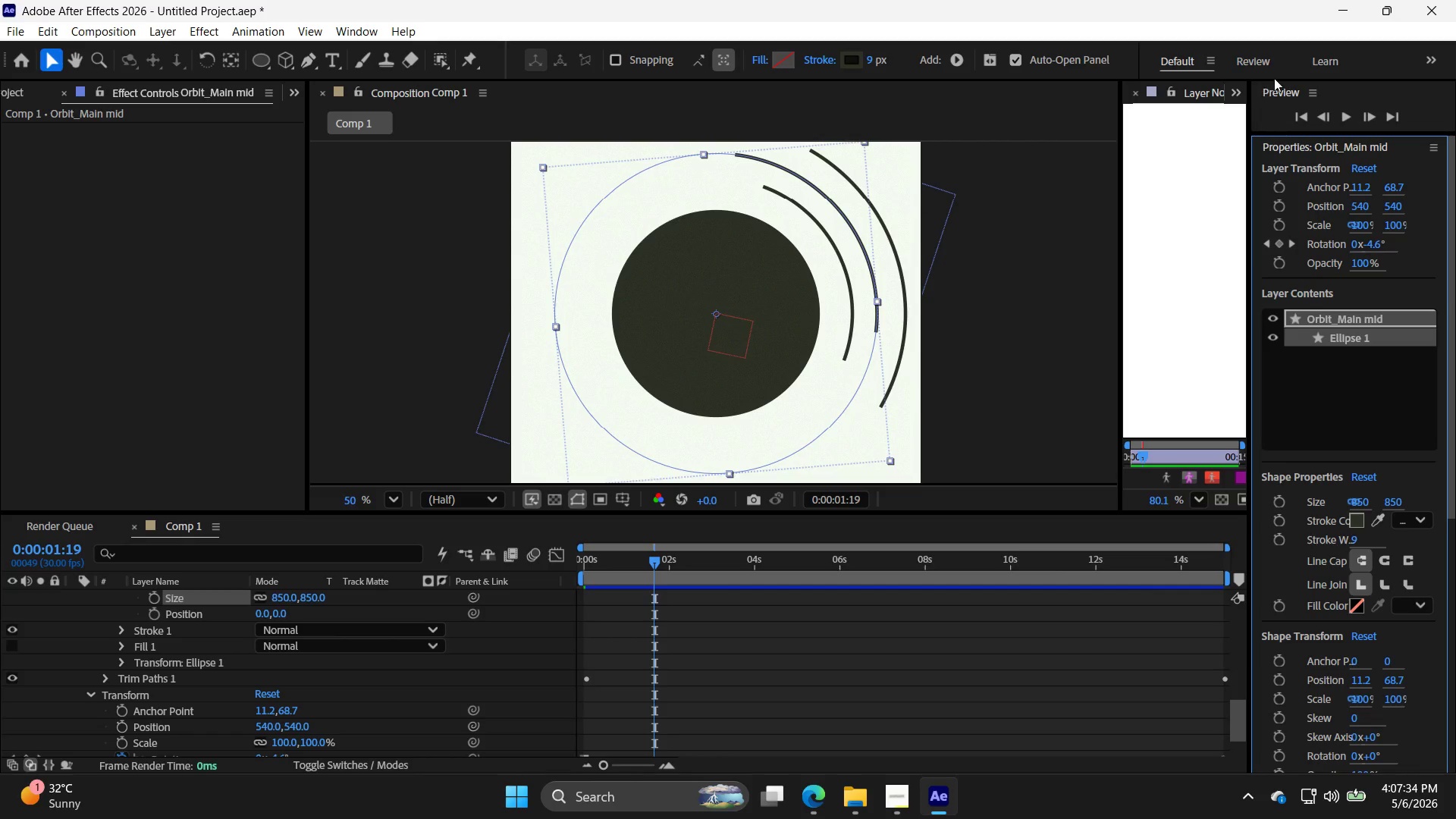 
left_click([1347, 121])
 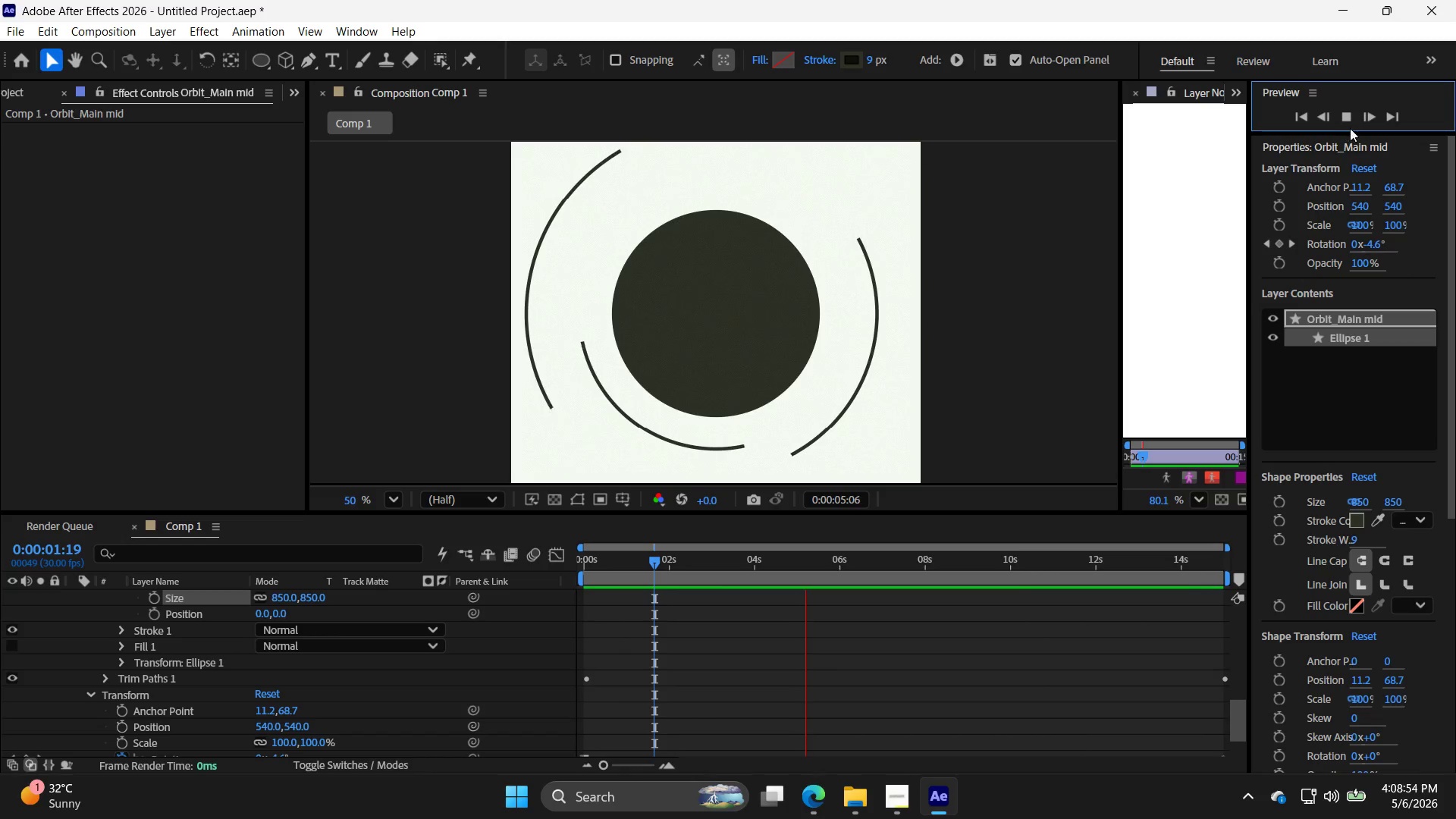 
wait(83.8)
 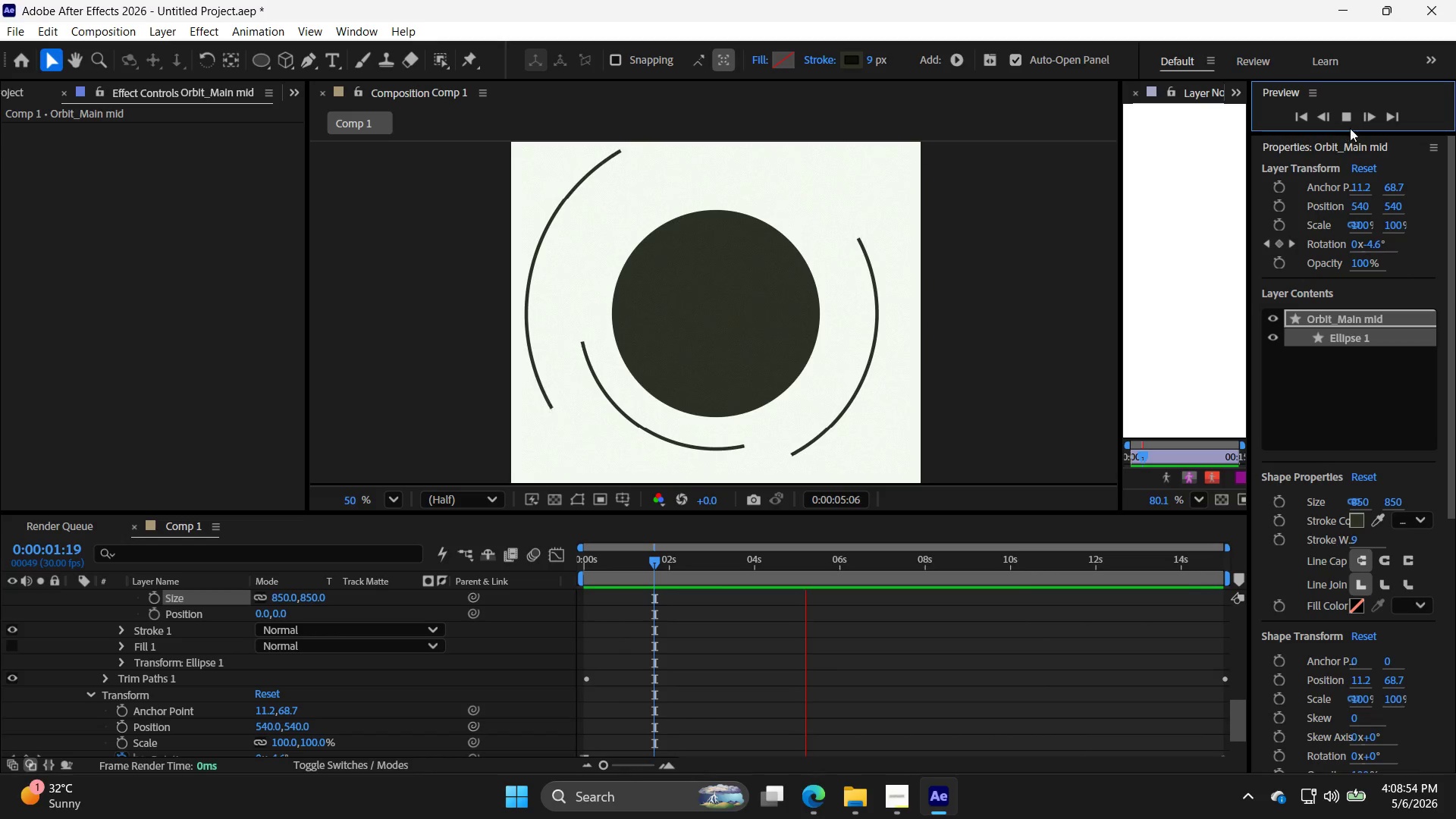 
scroll: coordinate [114, 650], scroll_direction: up, amount: 11.0
 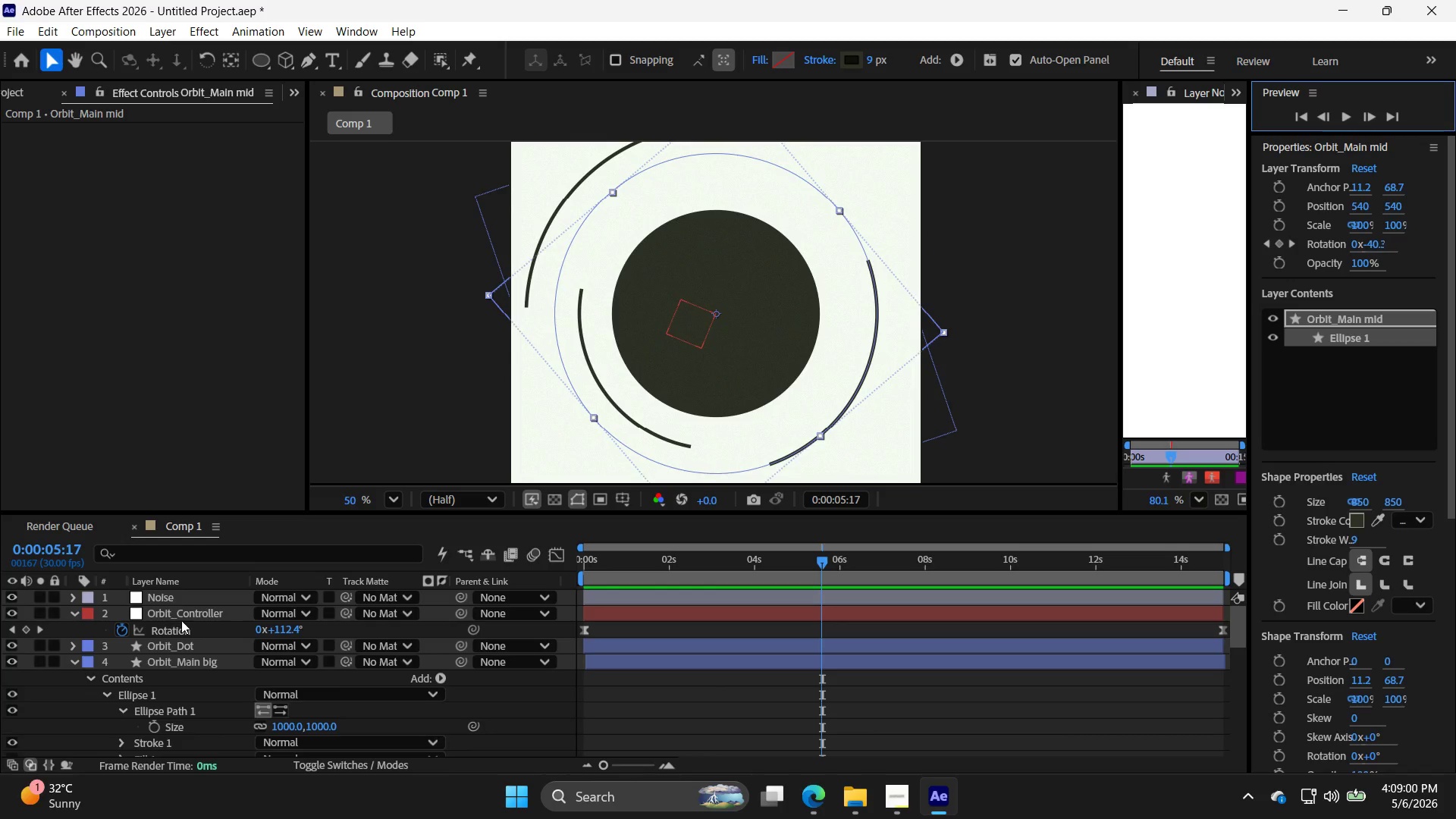 
left_click([181, 618])
 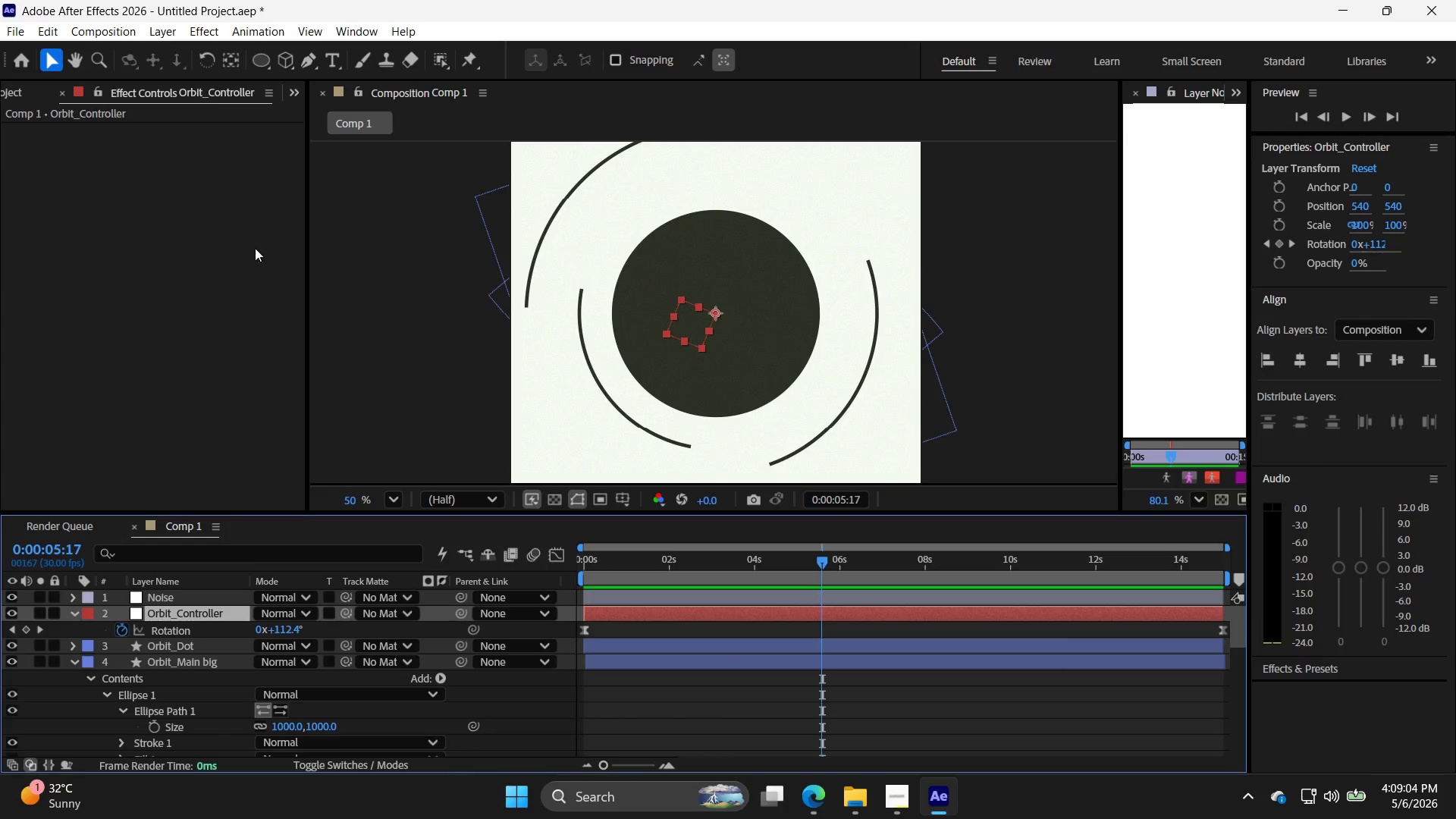 
wait(5.28)
 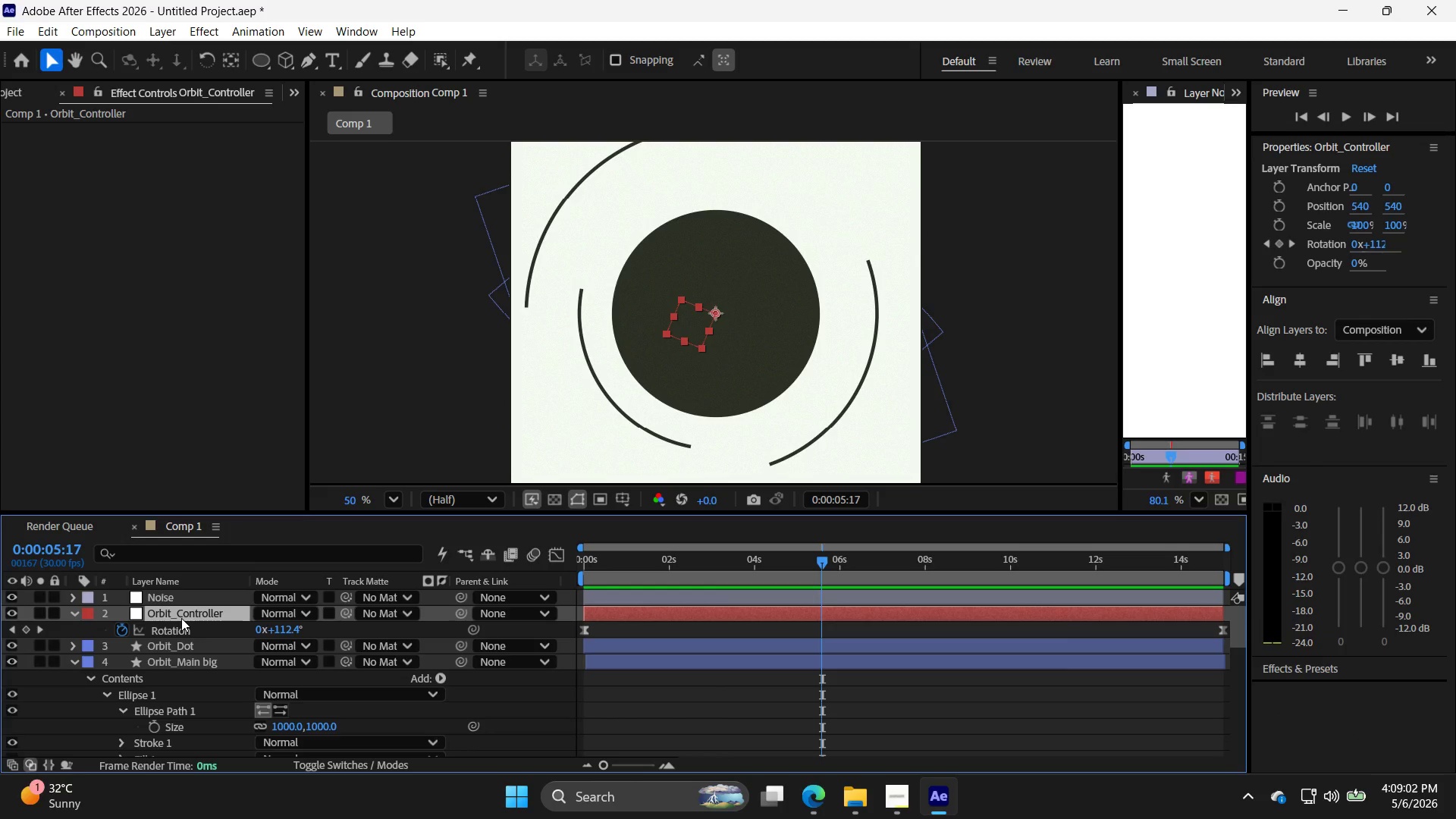 
left_click([155, 35])
 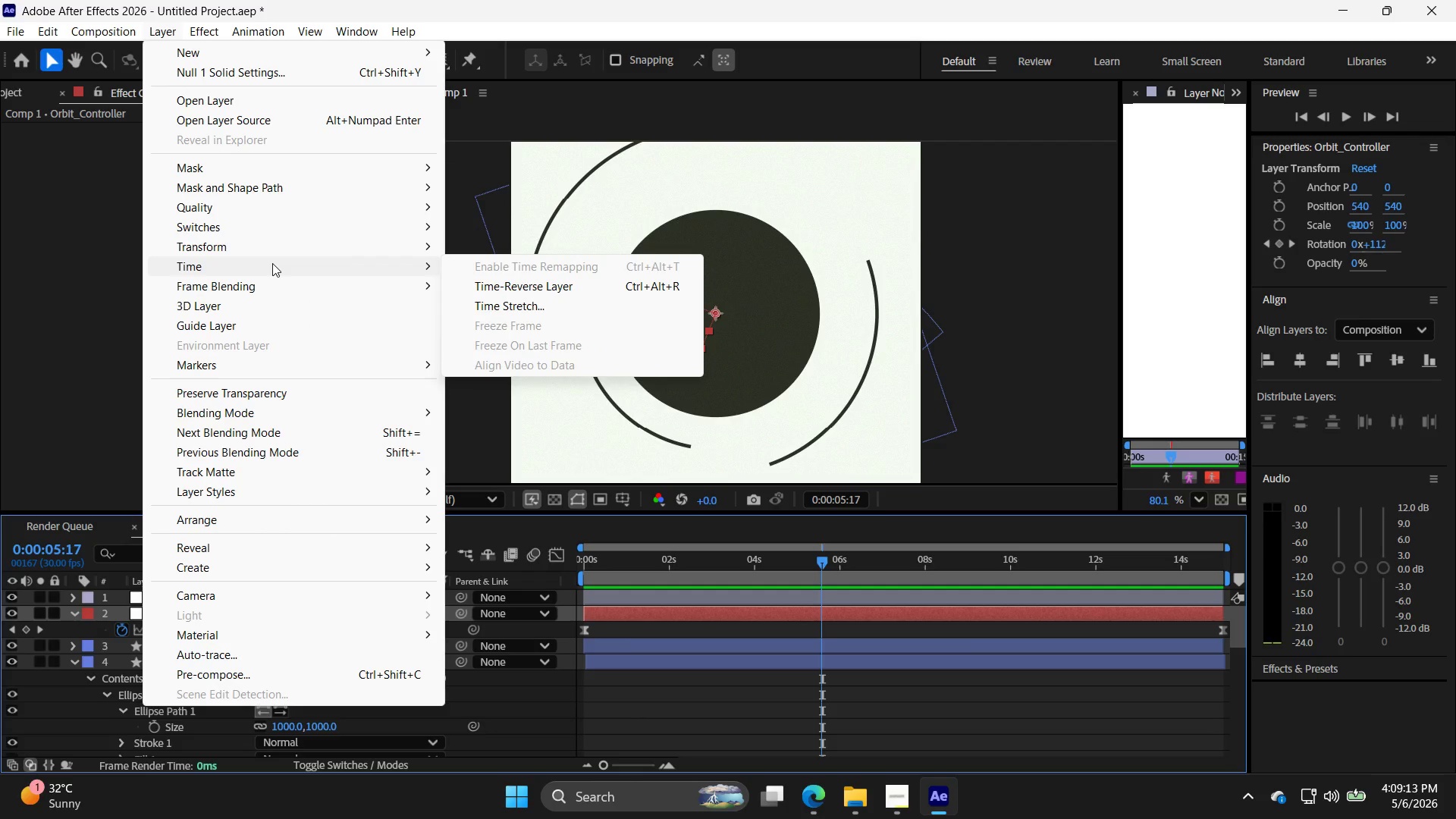 
wait(12.62)
 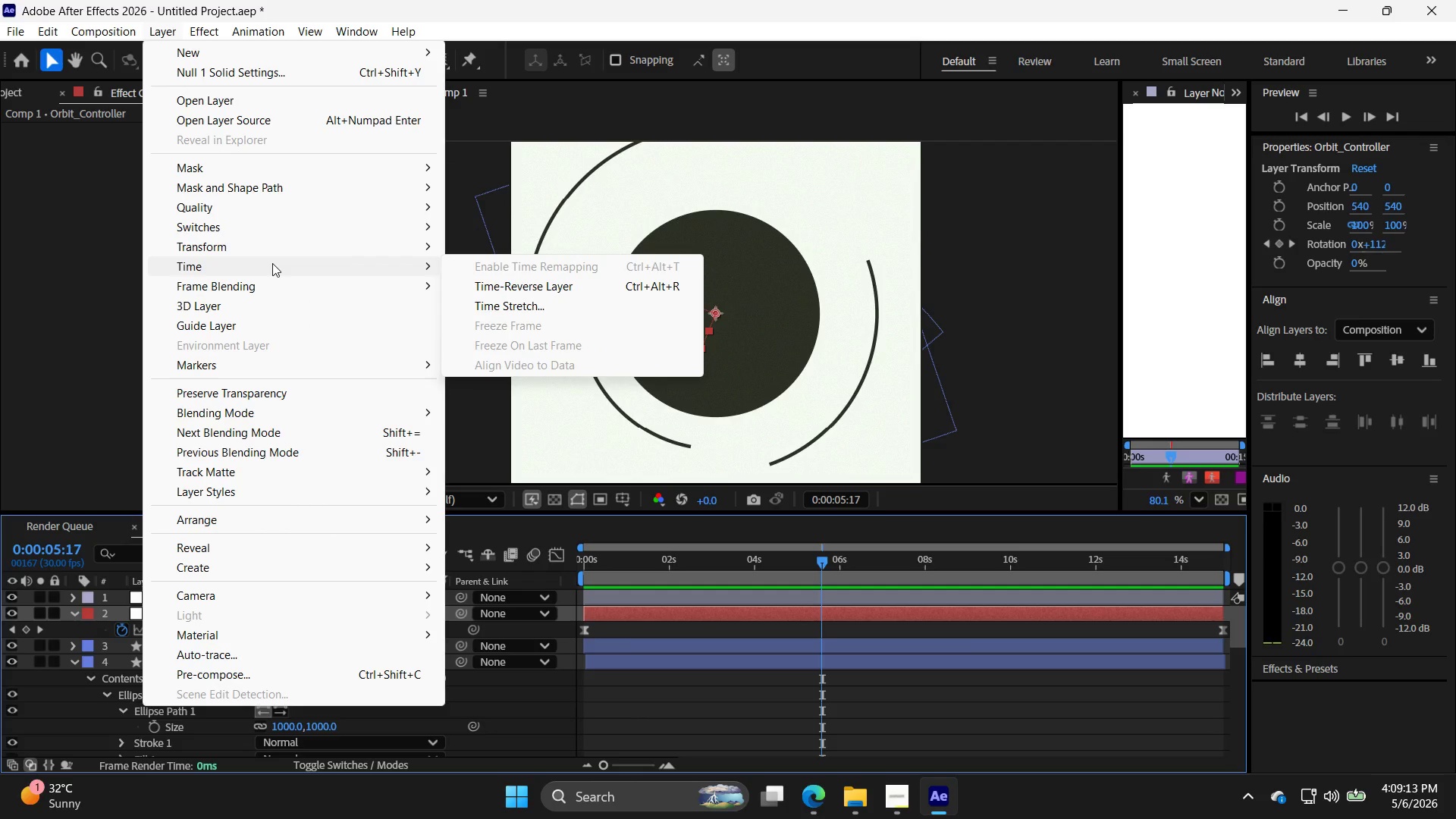 
left_click([284, 76])
 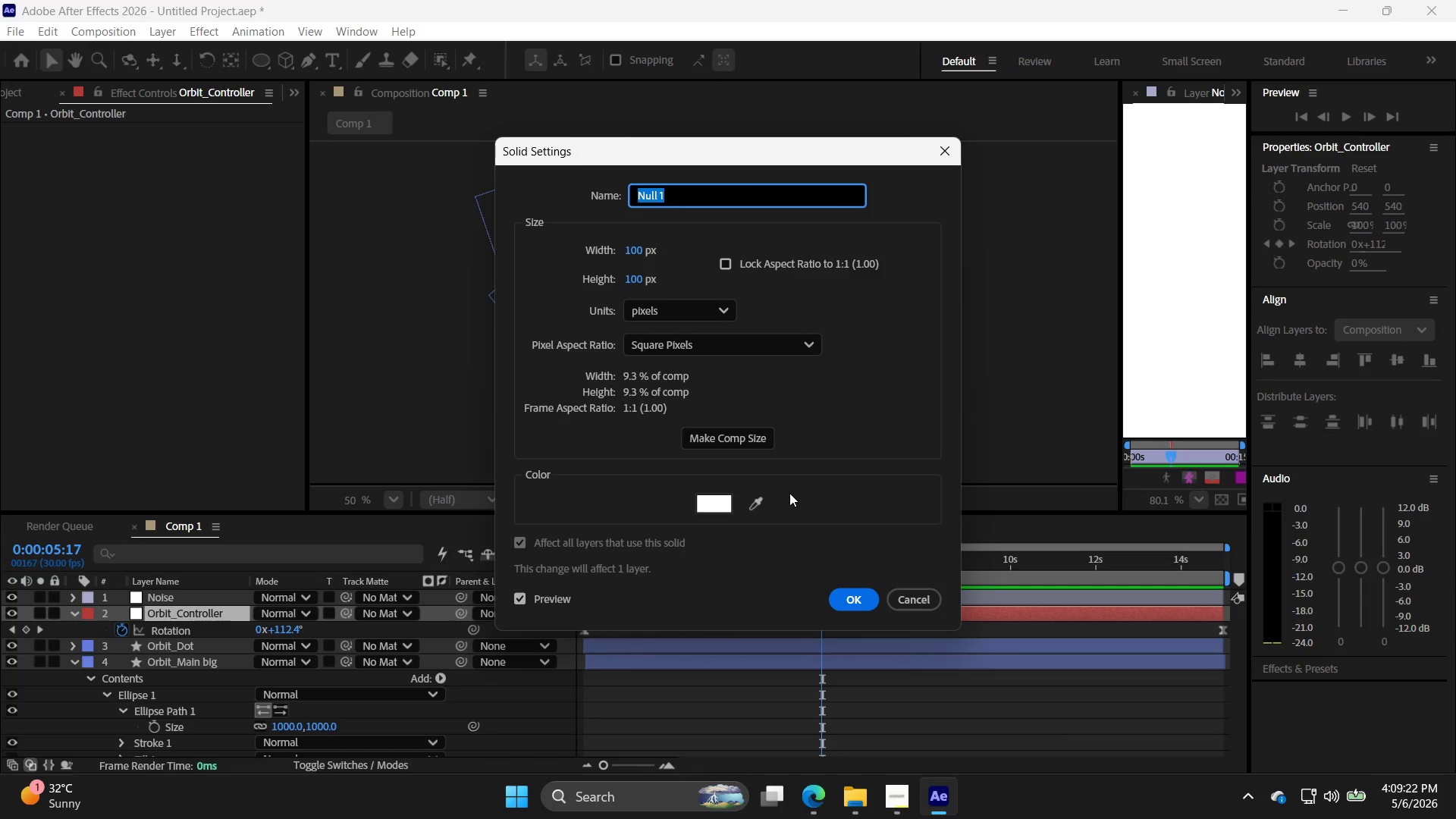 
wait(5.55)
 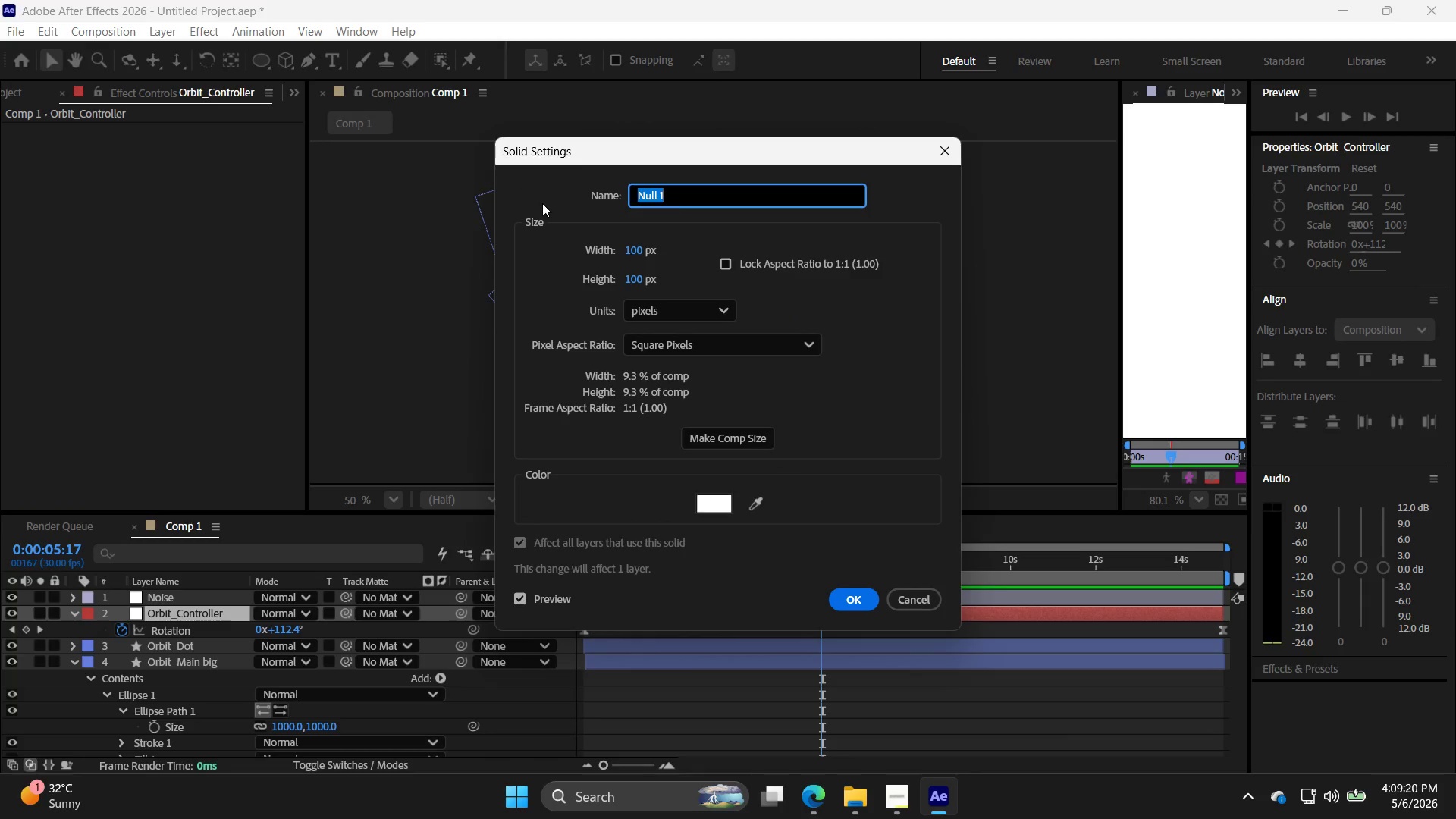 
left_click([707, 497])
 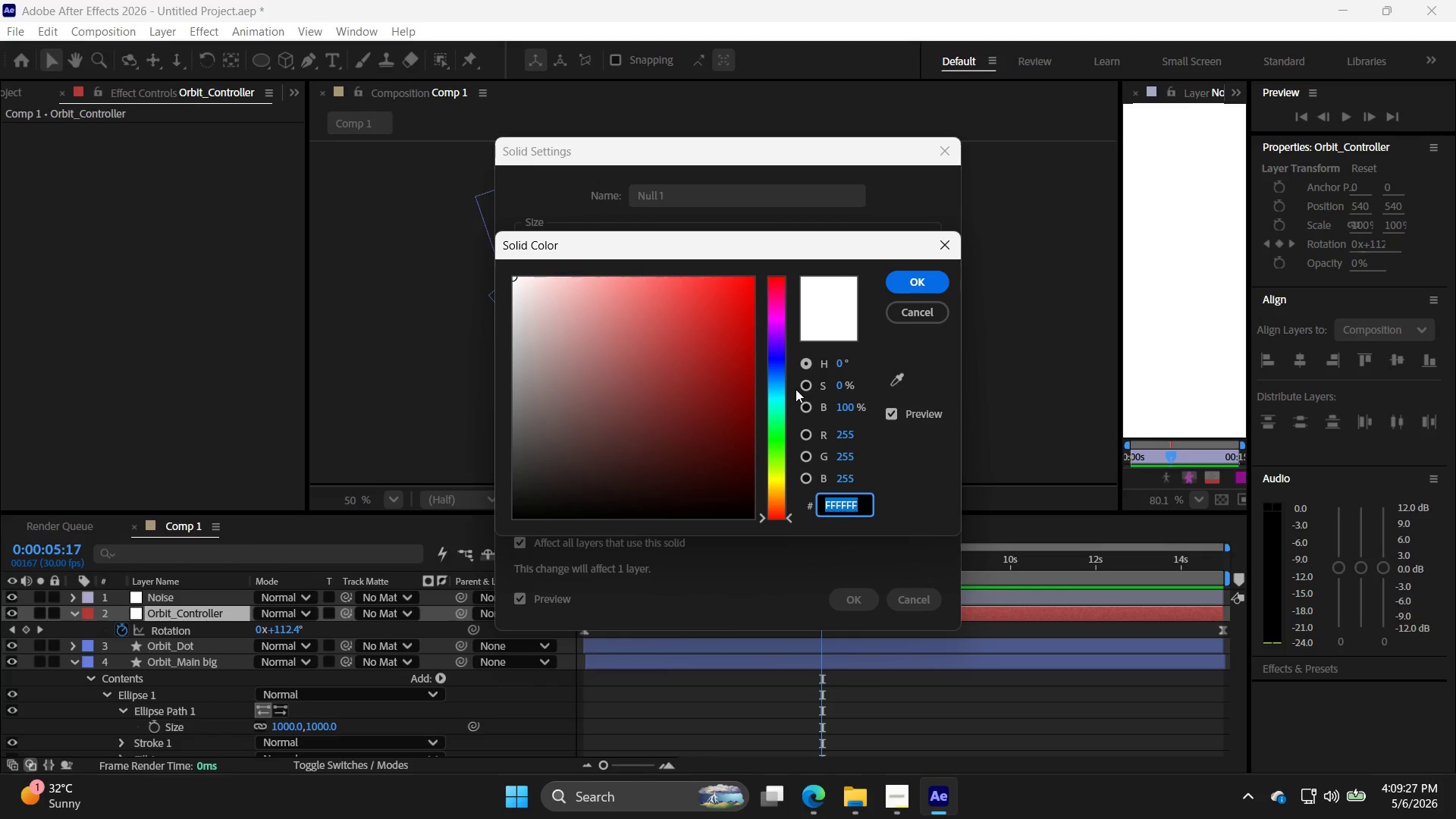 
key(Numpad6)
 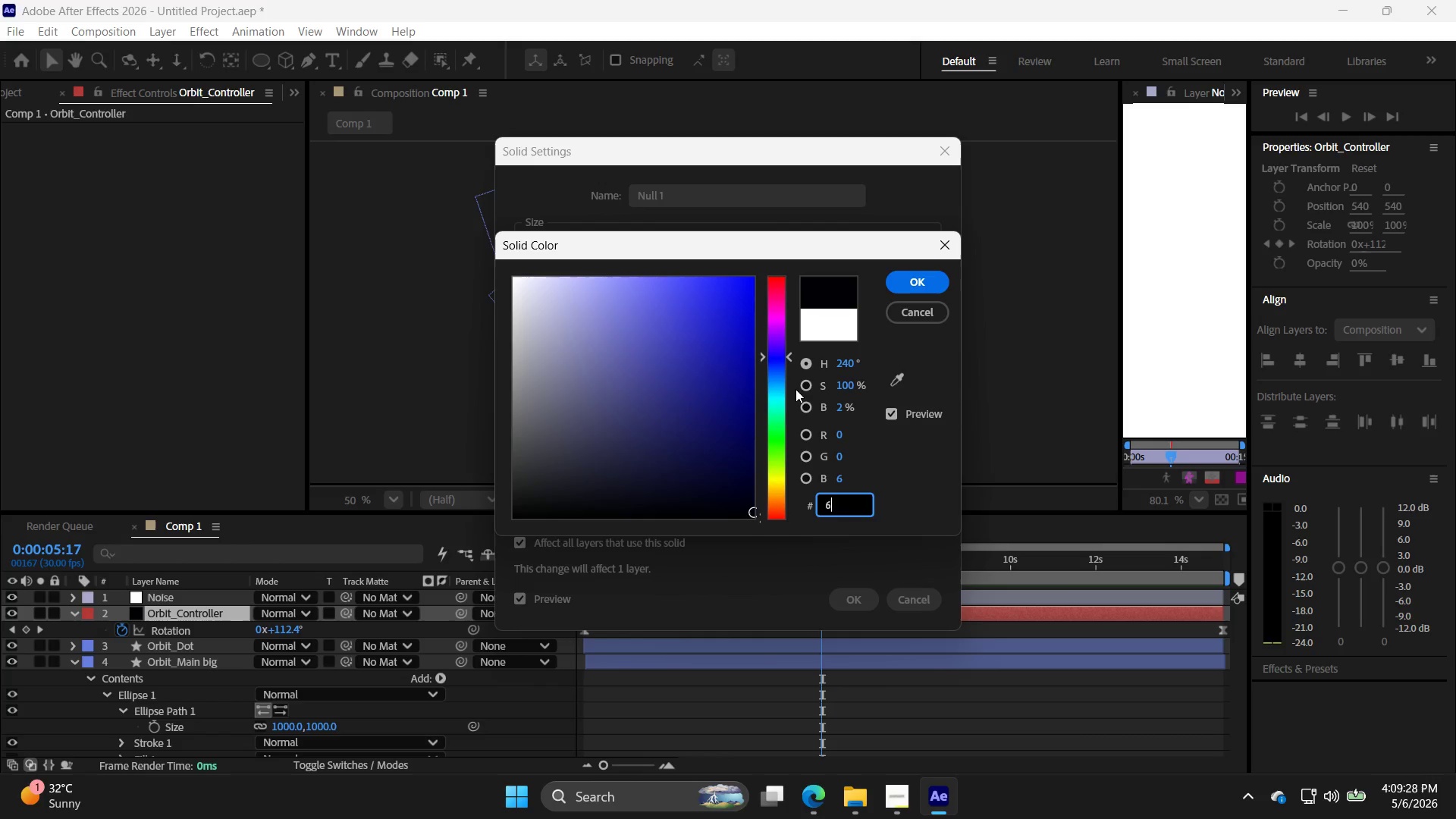 
key(Numpad6)
 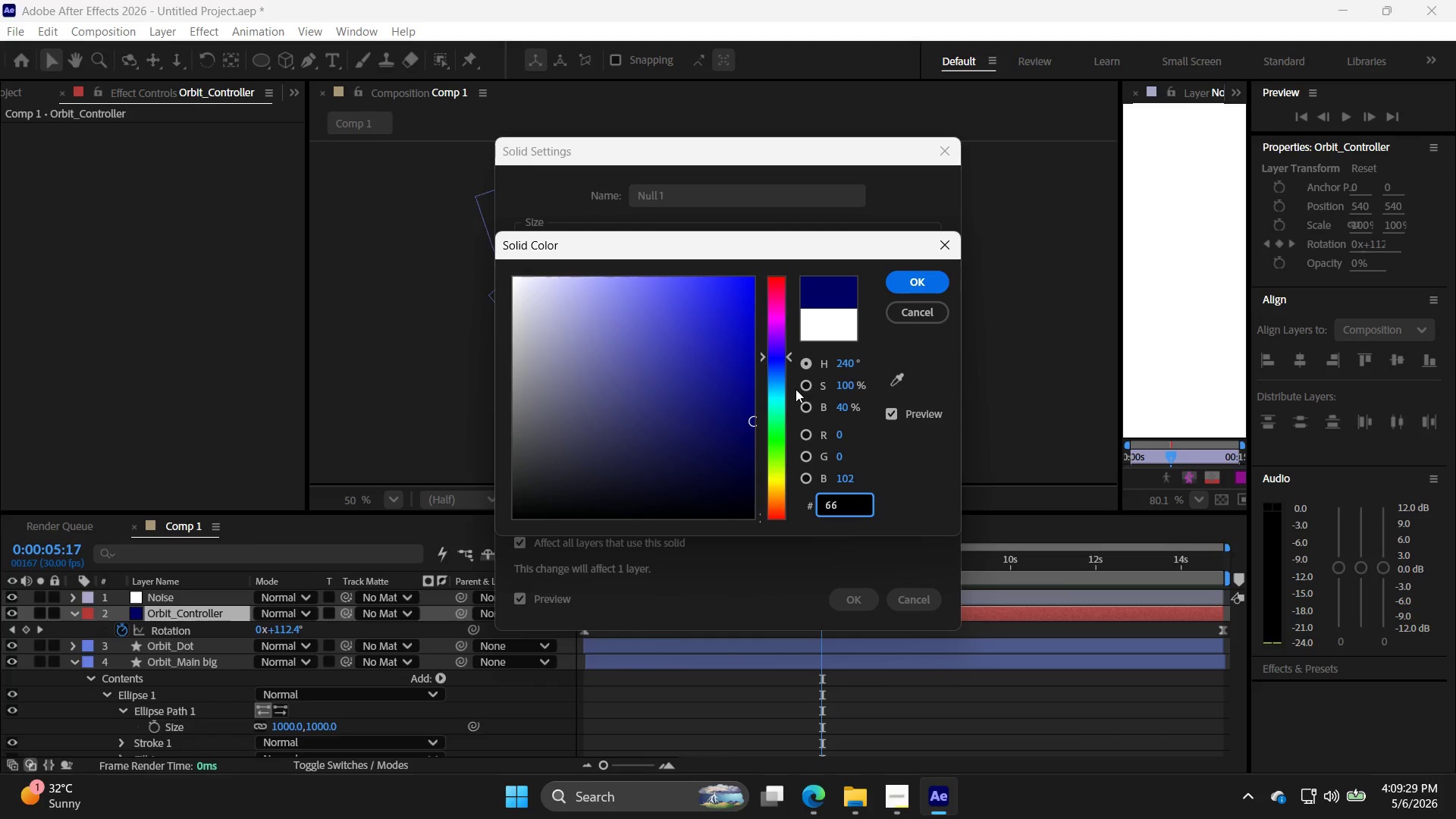 
key(Numpad7)
 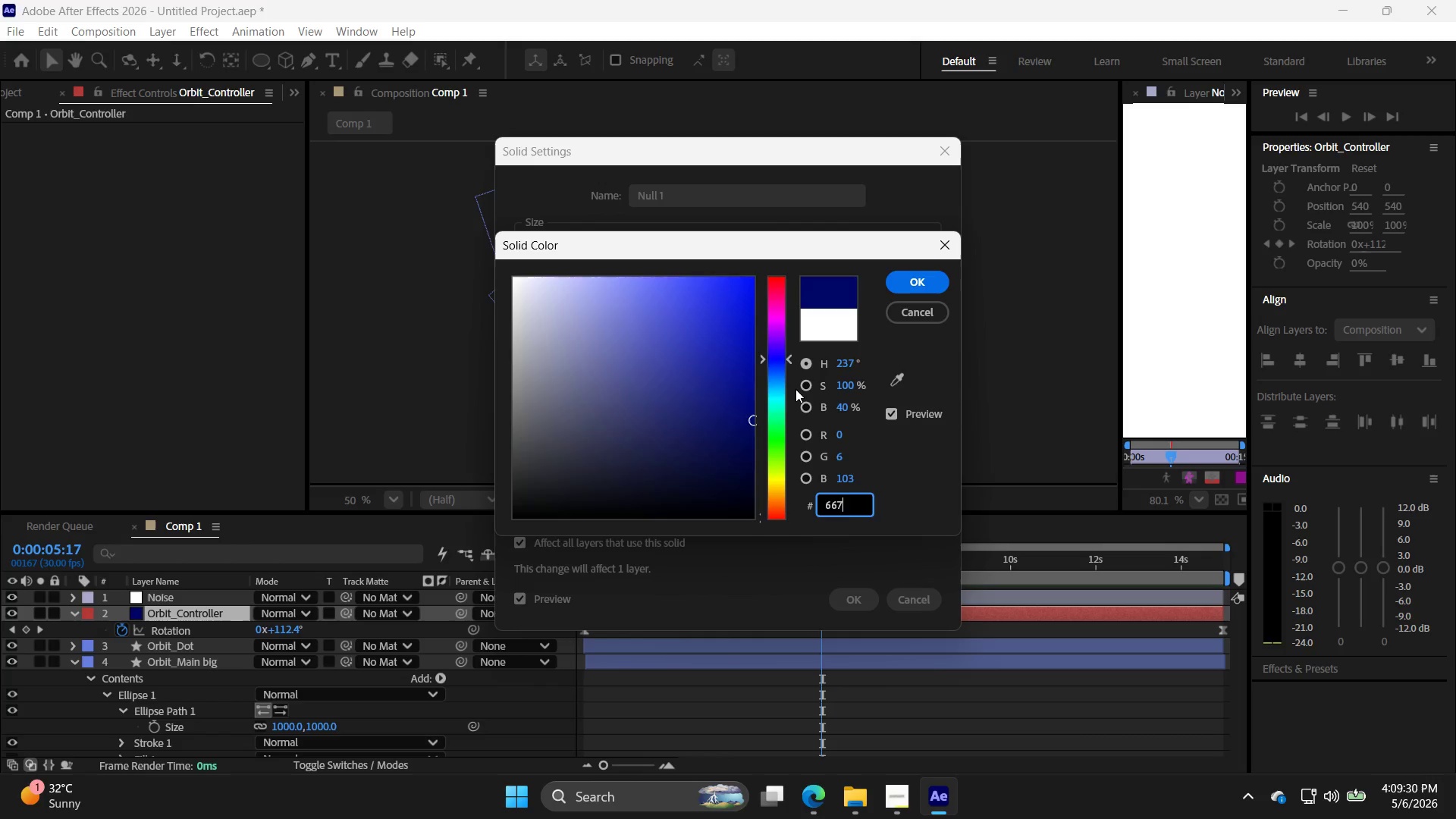 
key(Numpad8)
 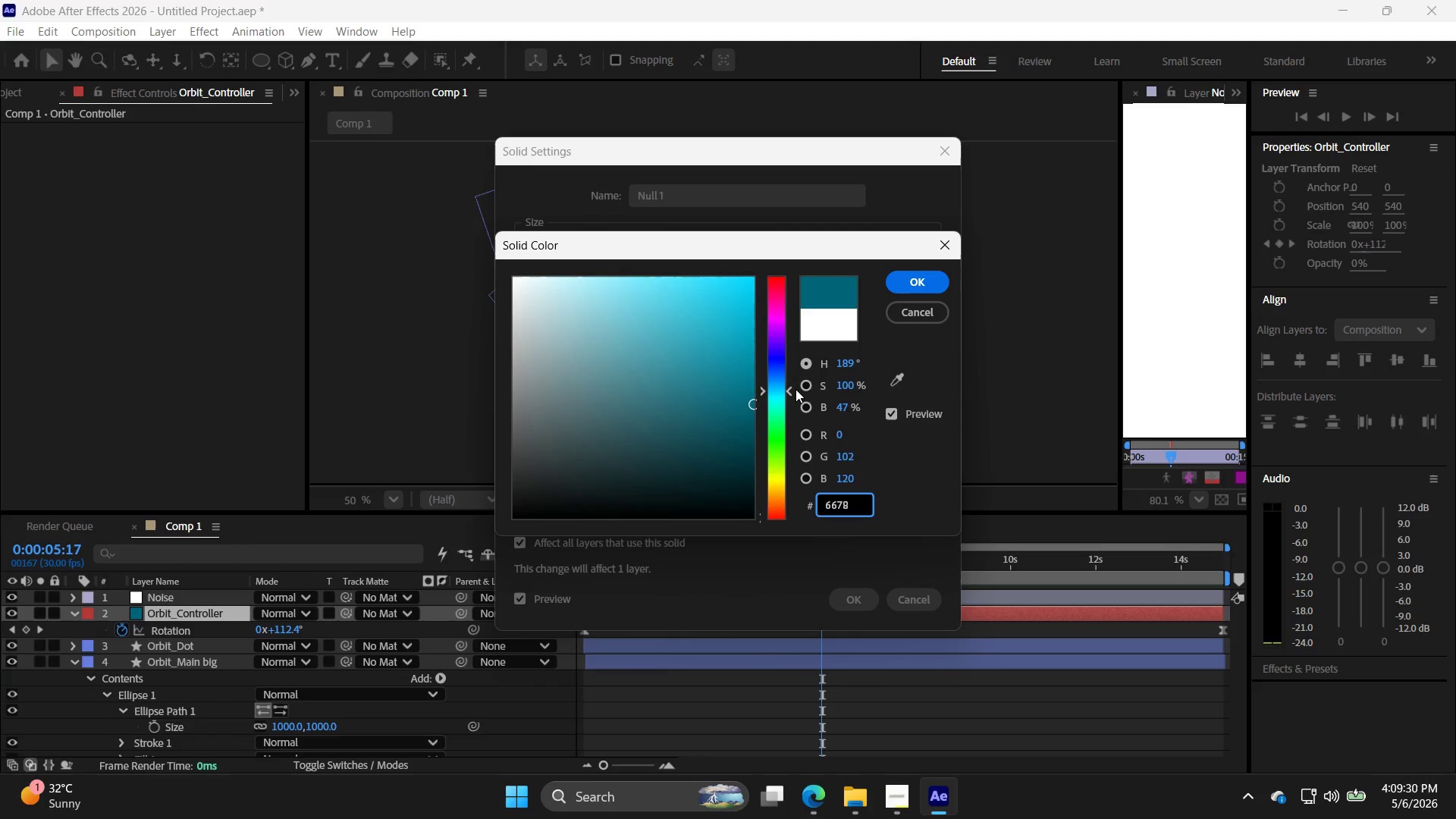 
key(Numpad5)
 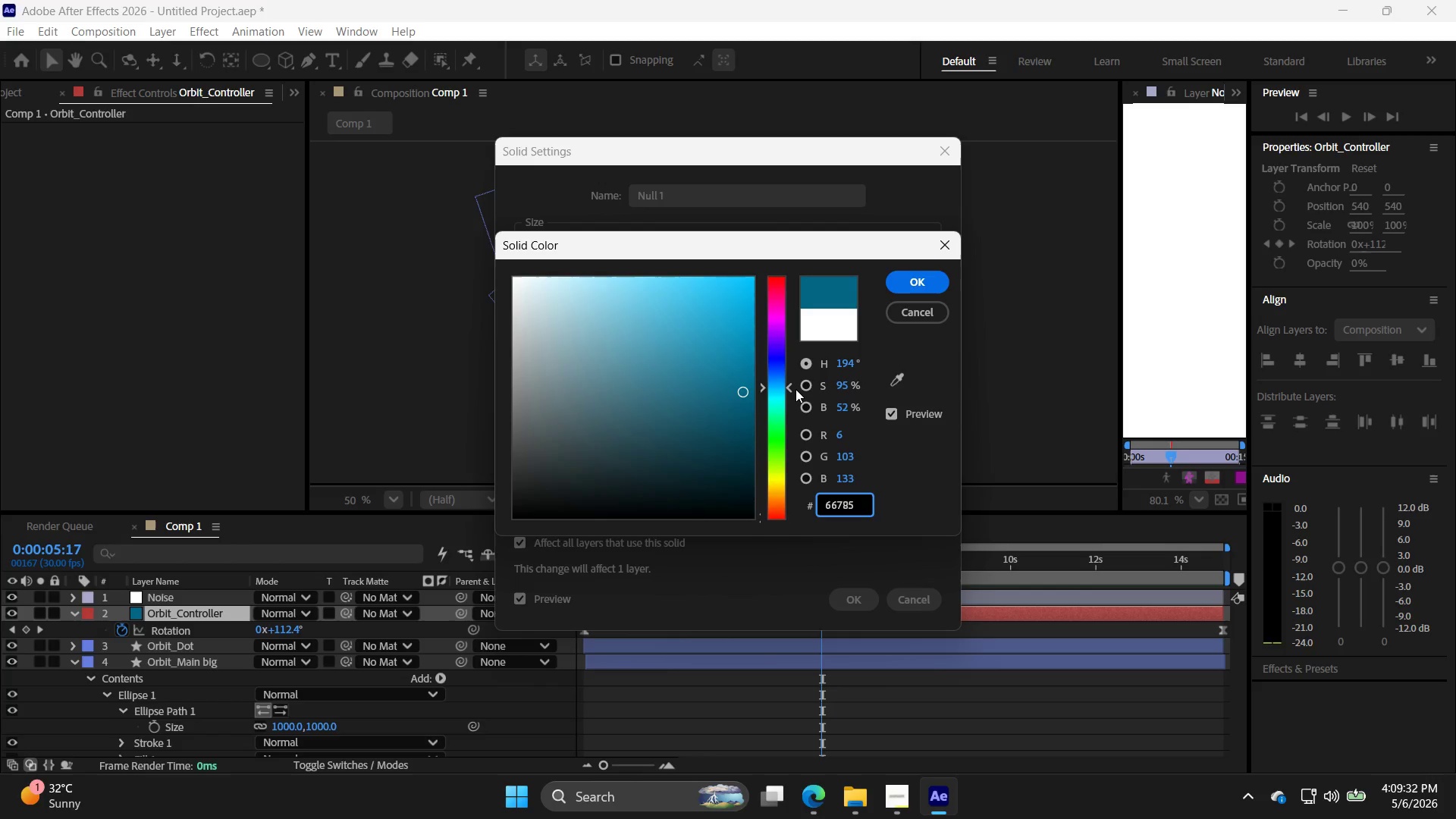 
key(F)
 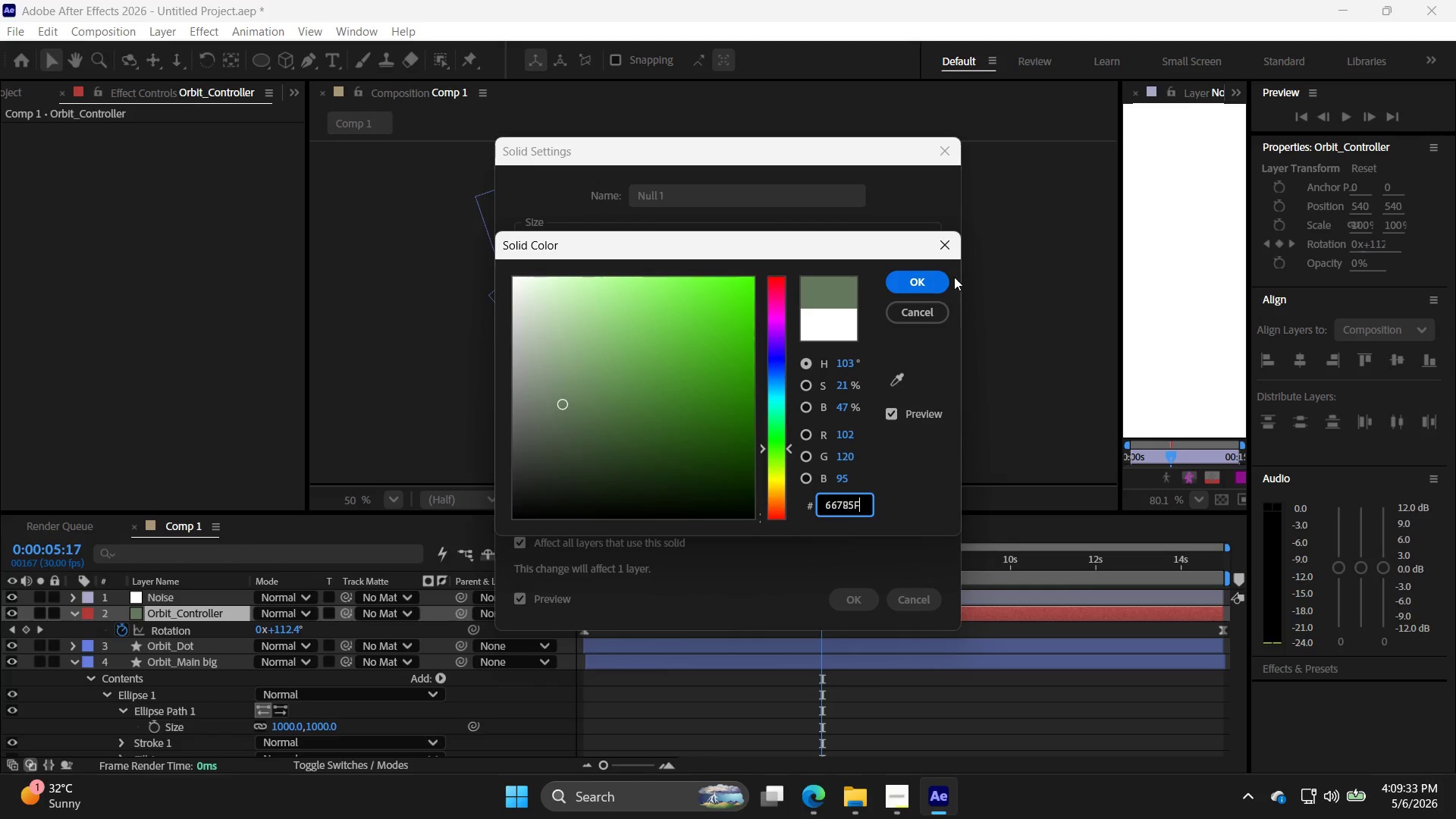 
left_click([927, 275])
 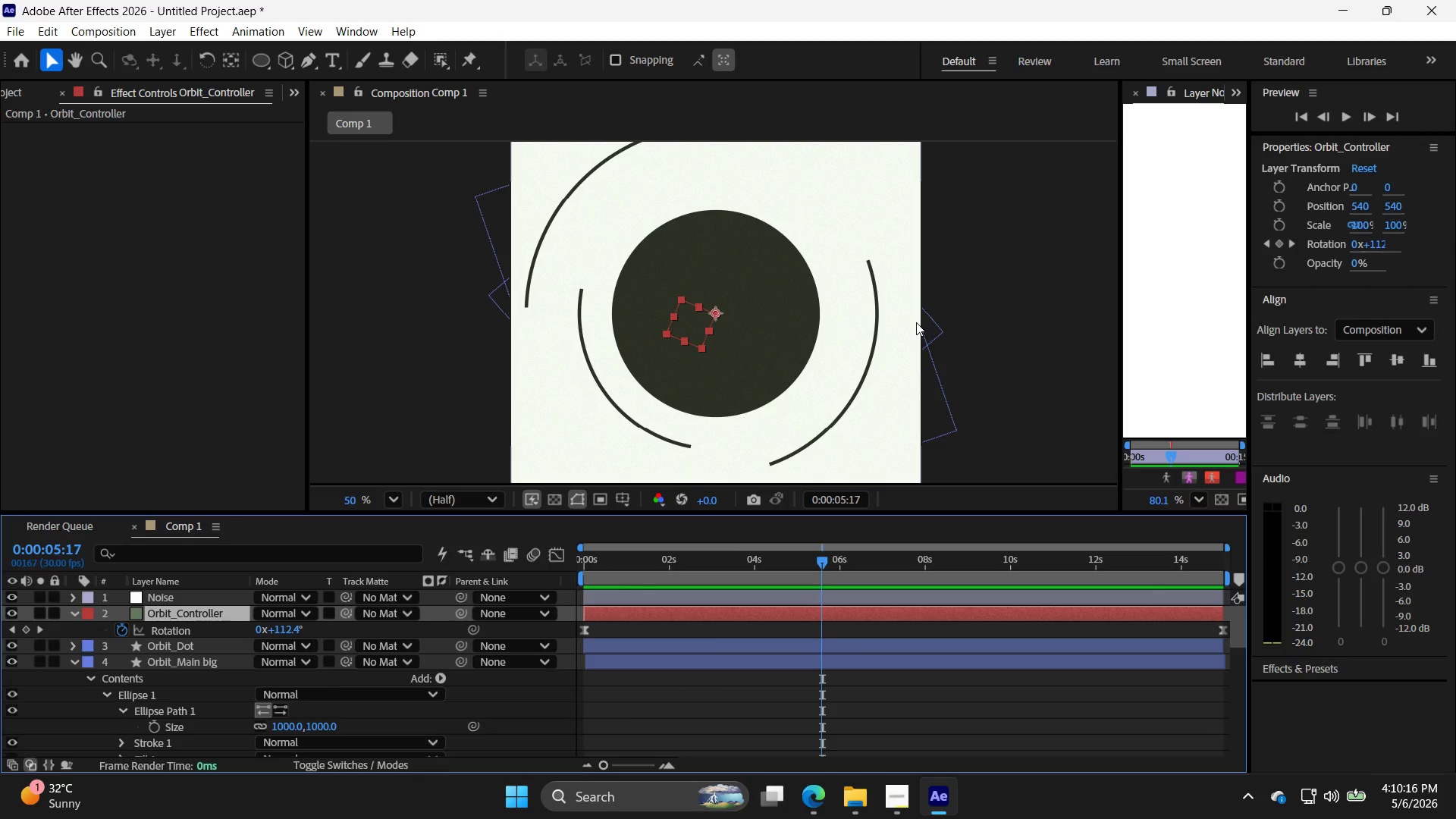 
wait(47.38)
 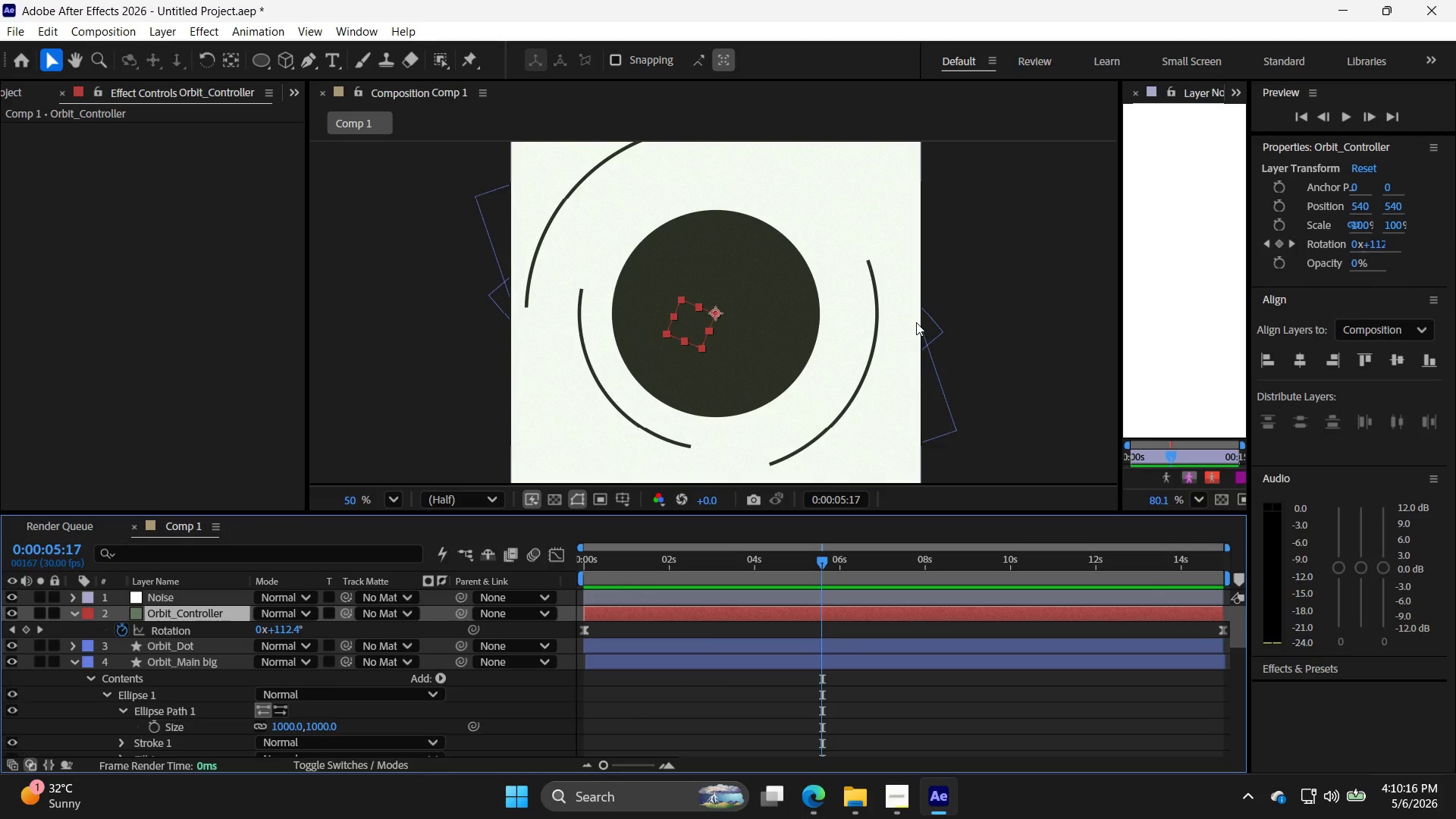 
left_click([1346, 115])
 